 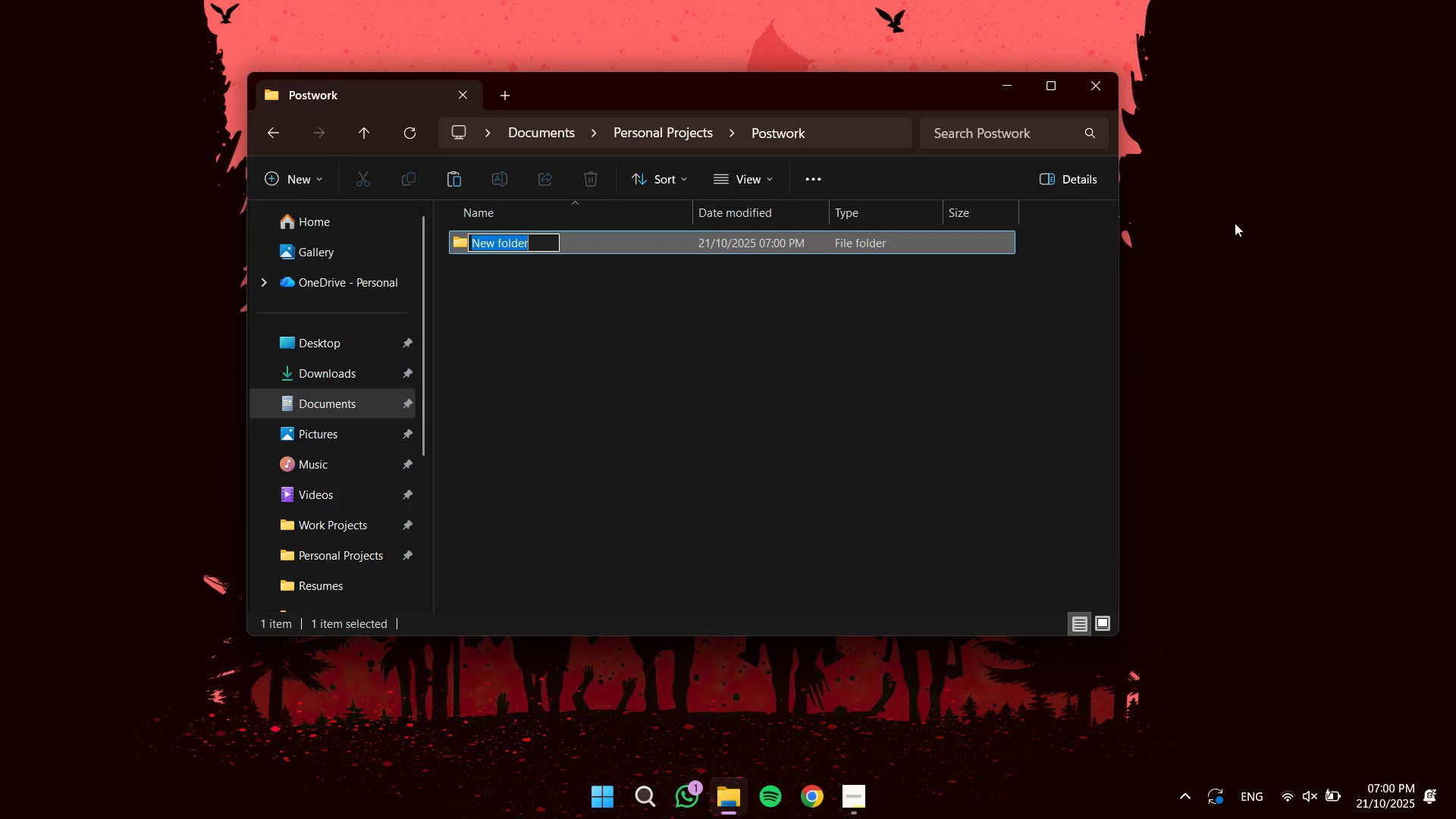 
type(scalab;e)
key(Backspace)
key(Backspace)
type(le-rate0)
key(Backspace)
type(-limiter)
 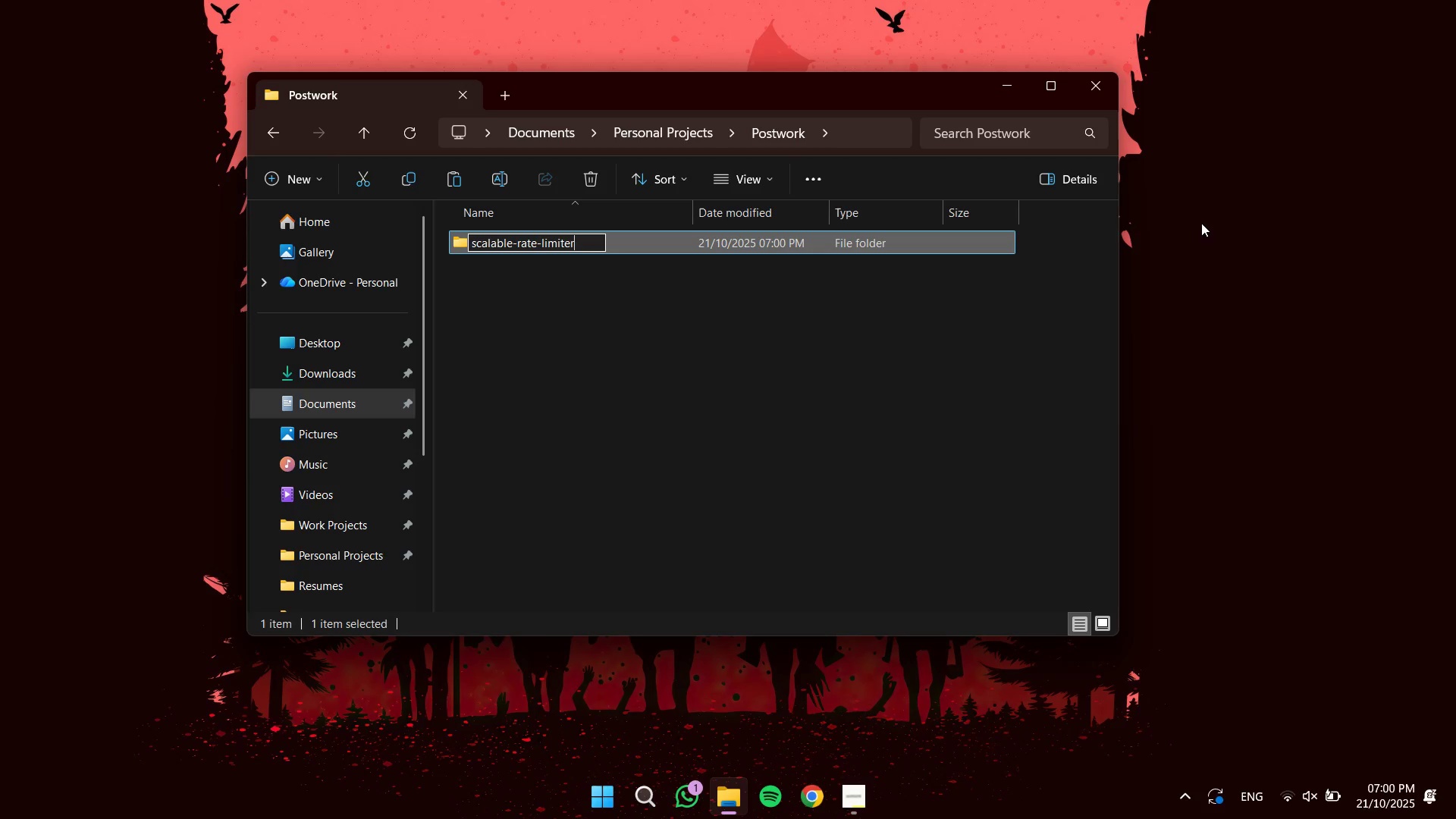 
key(Enter)
 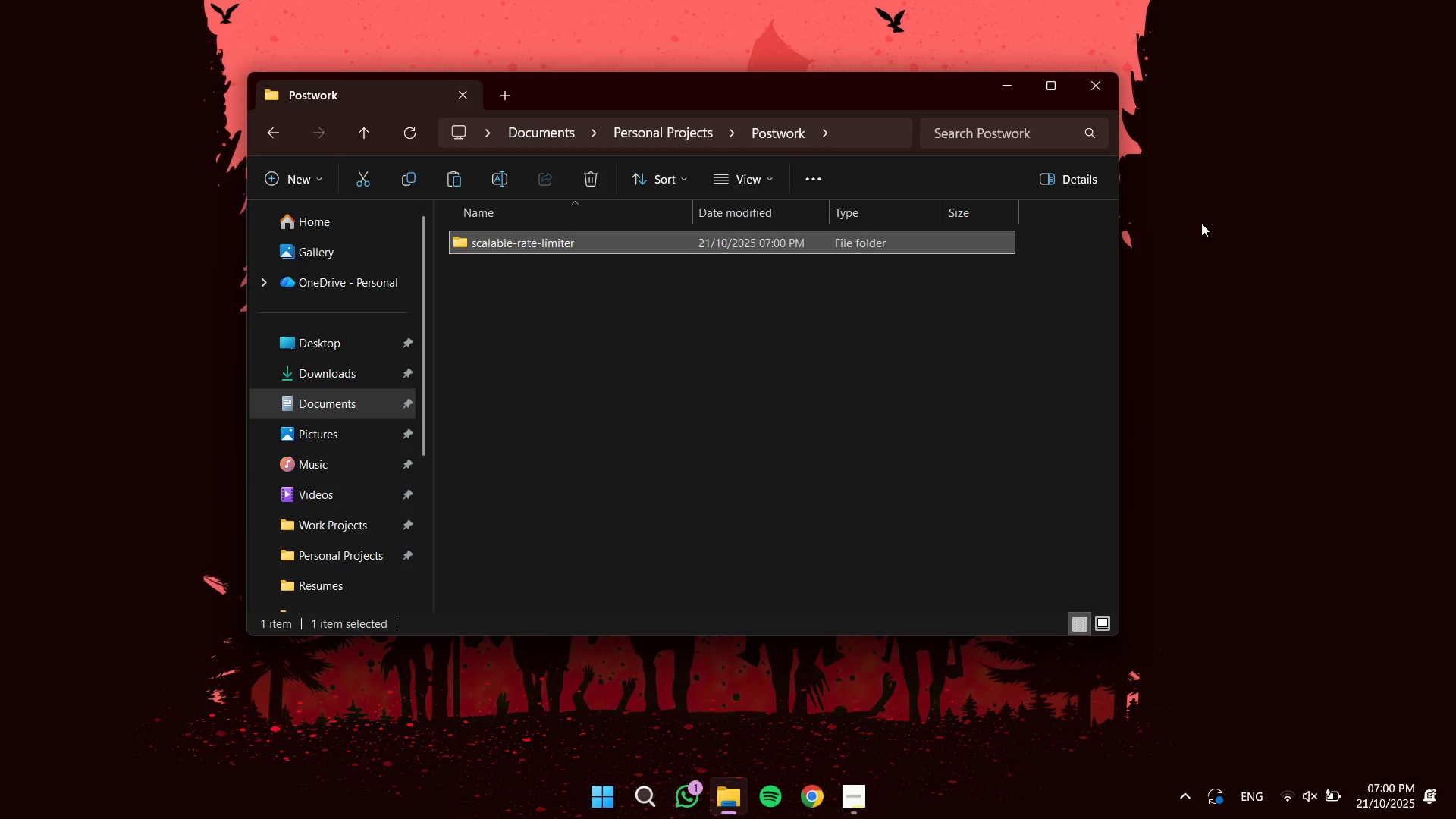 
key(Enter)
 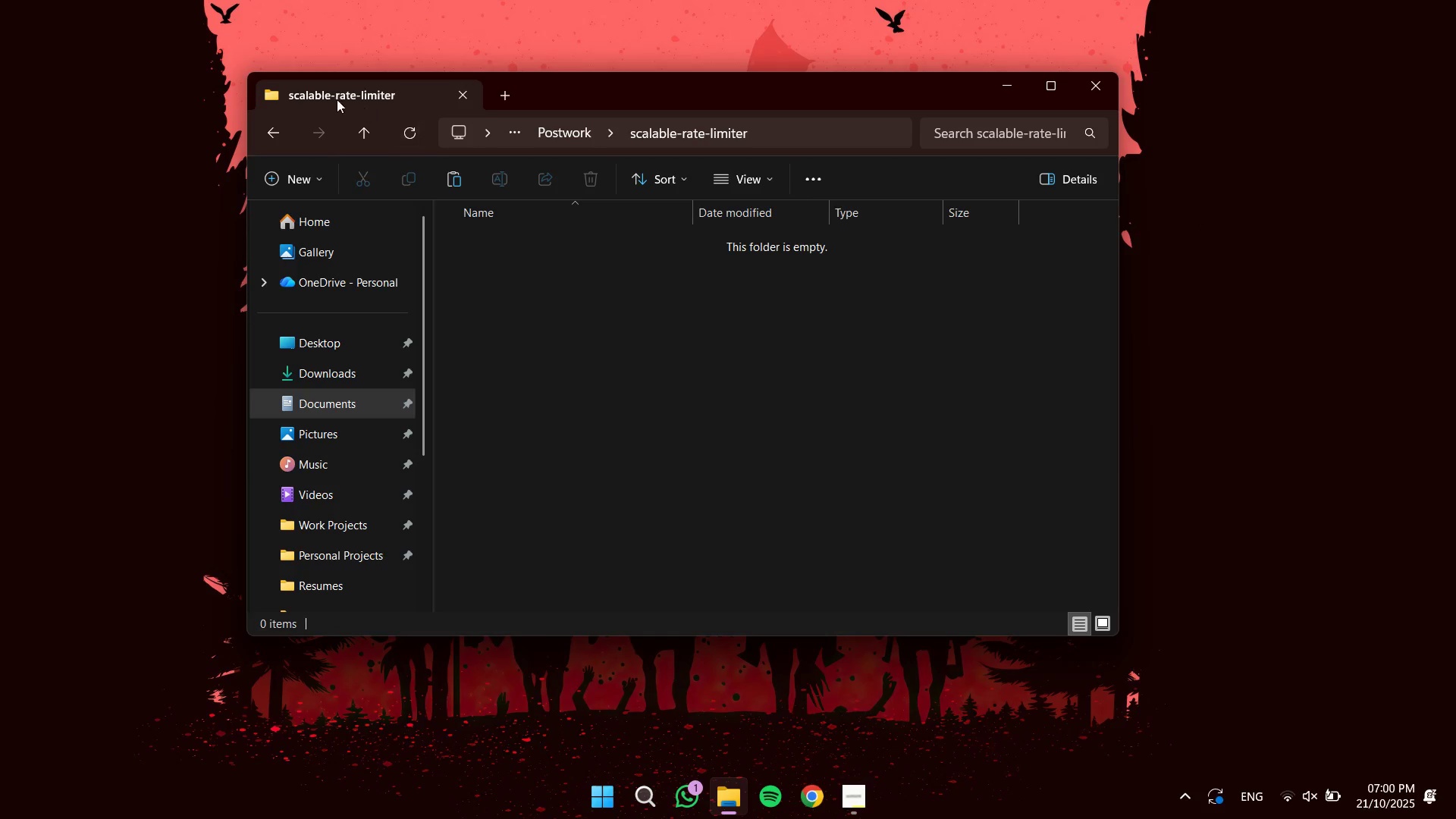 
left_click([369, 135])
 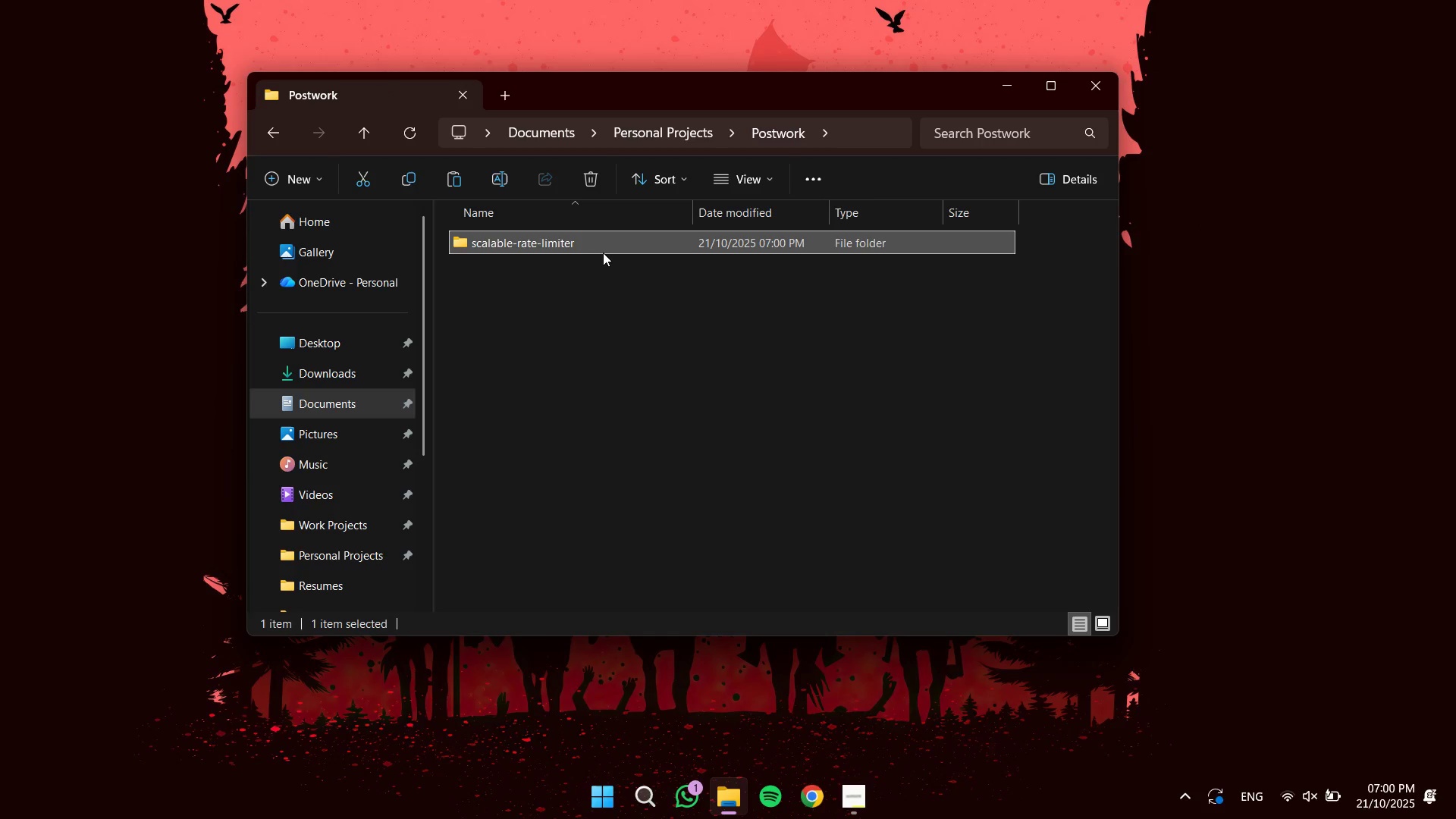 
right_click([603, 250])
 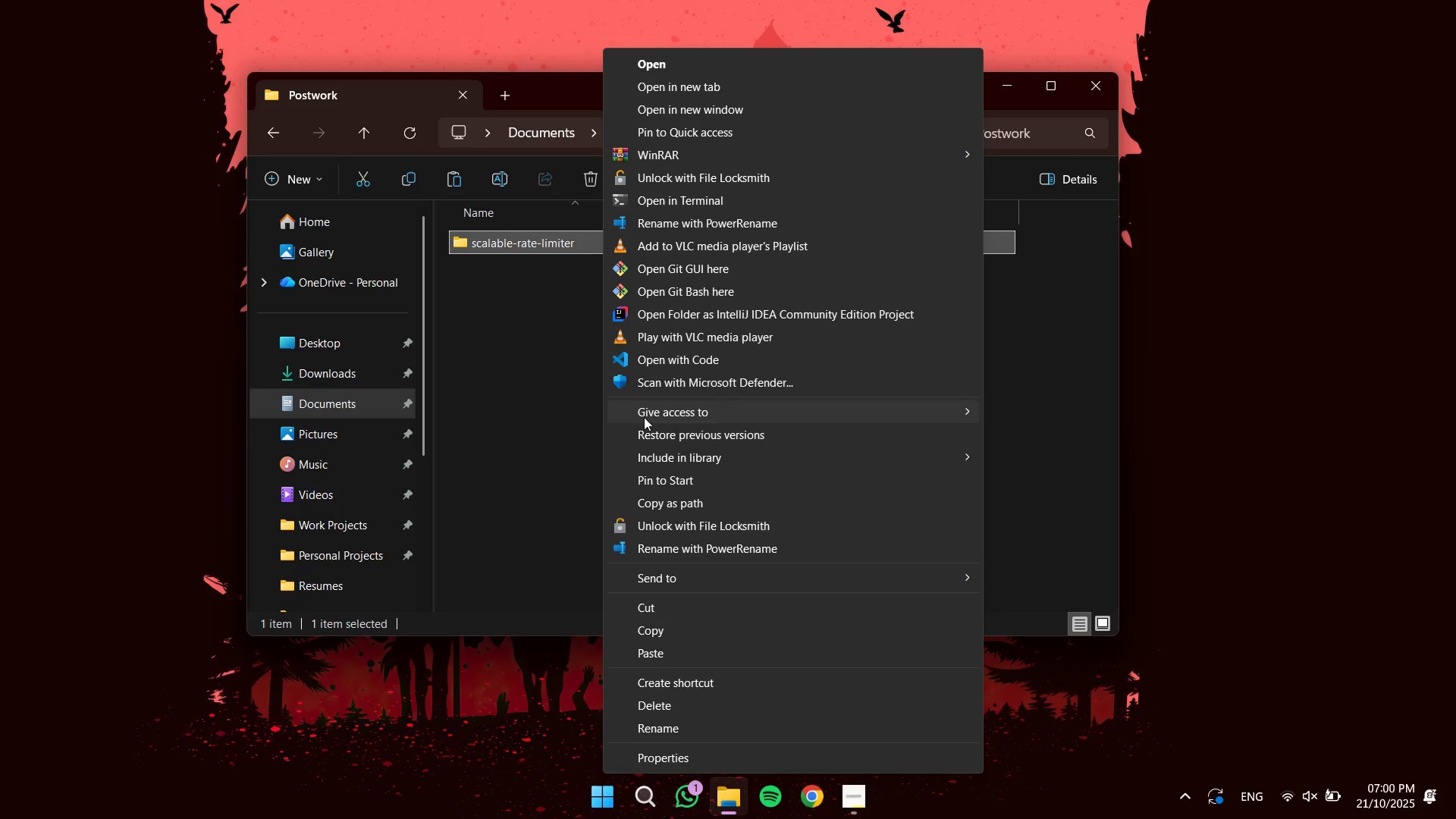 
left_click([651, 360])
 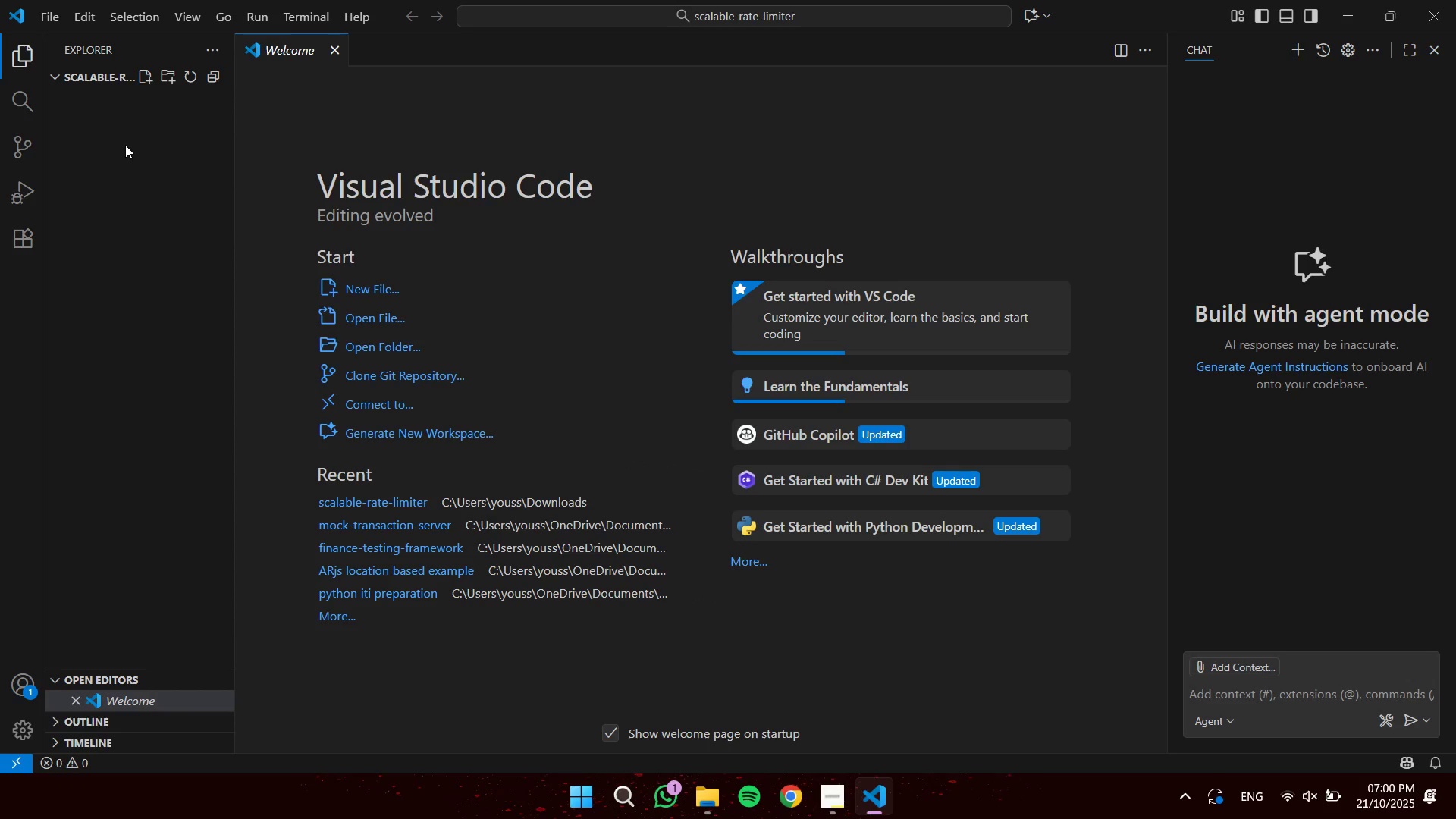 
wait(6.15)
 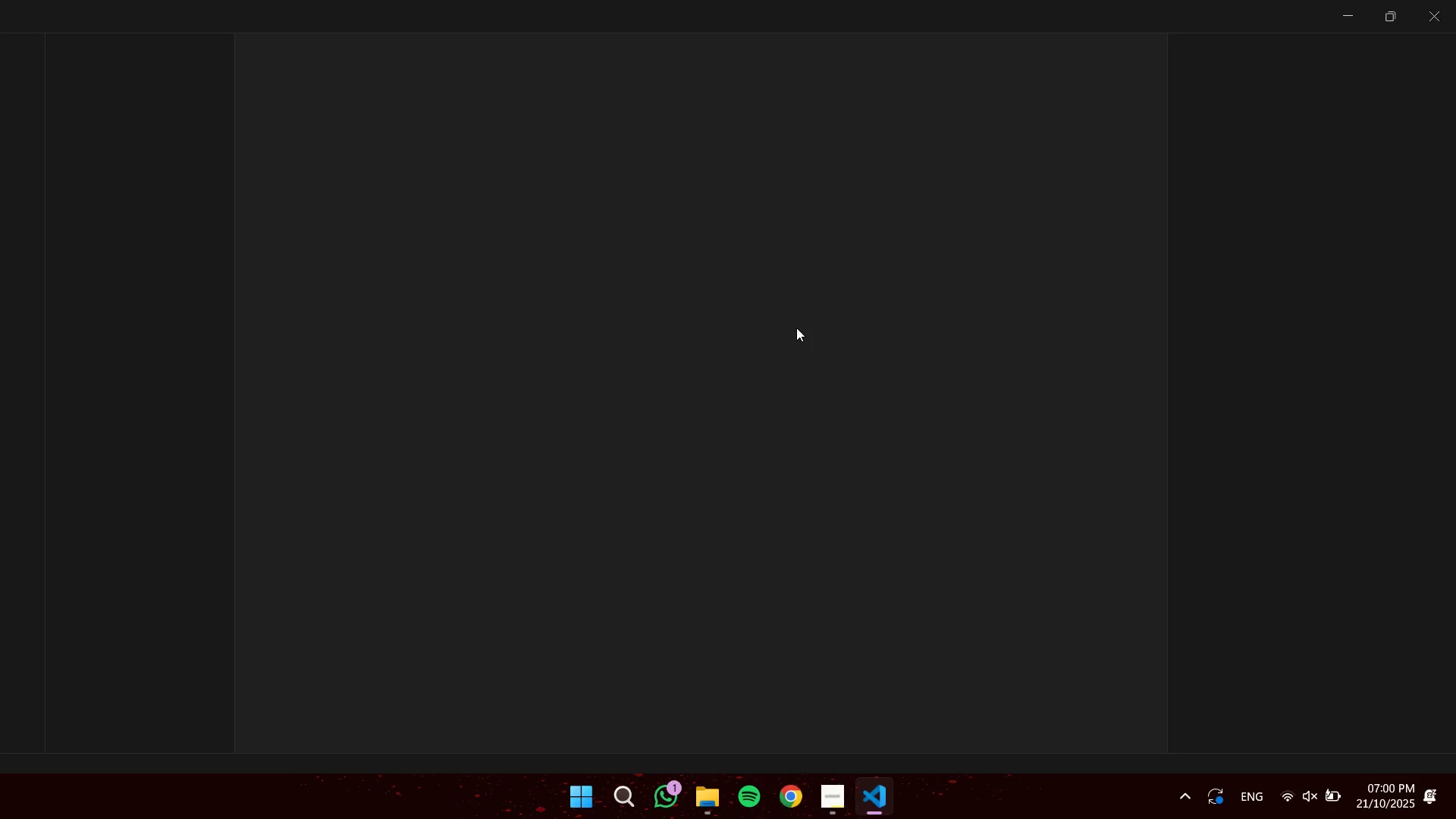 
left_click([334, 50])
 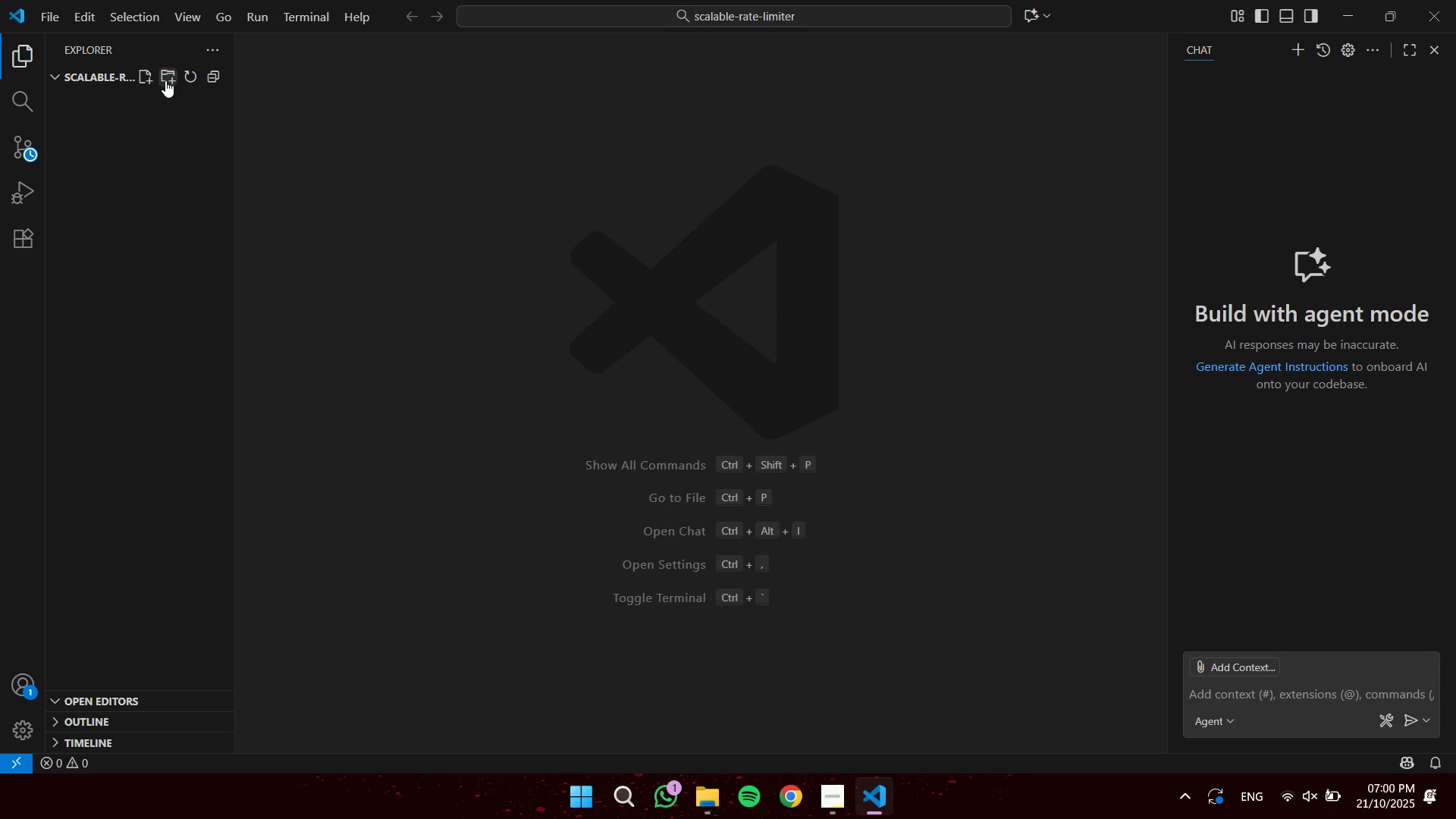 
left_click([168, 80])
 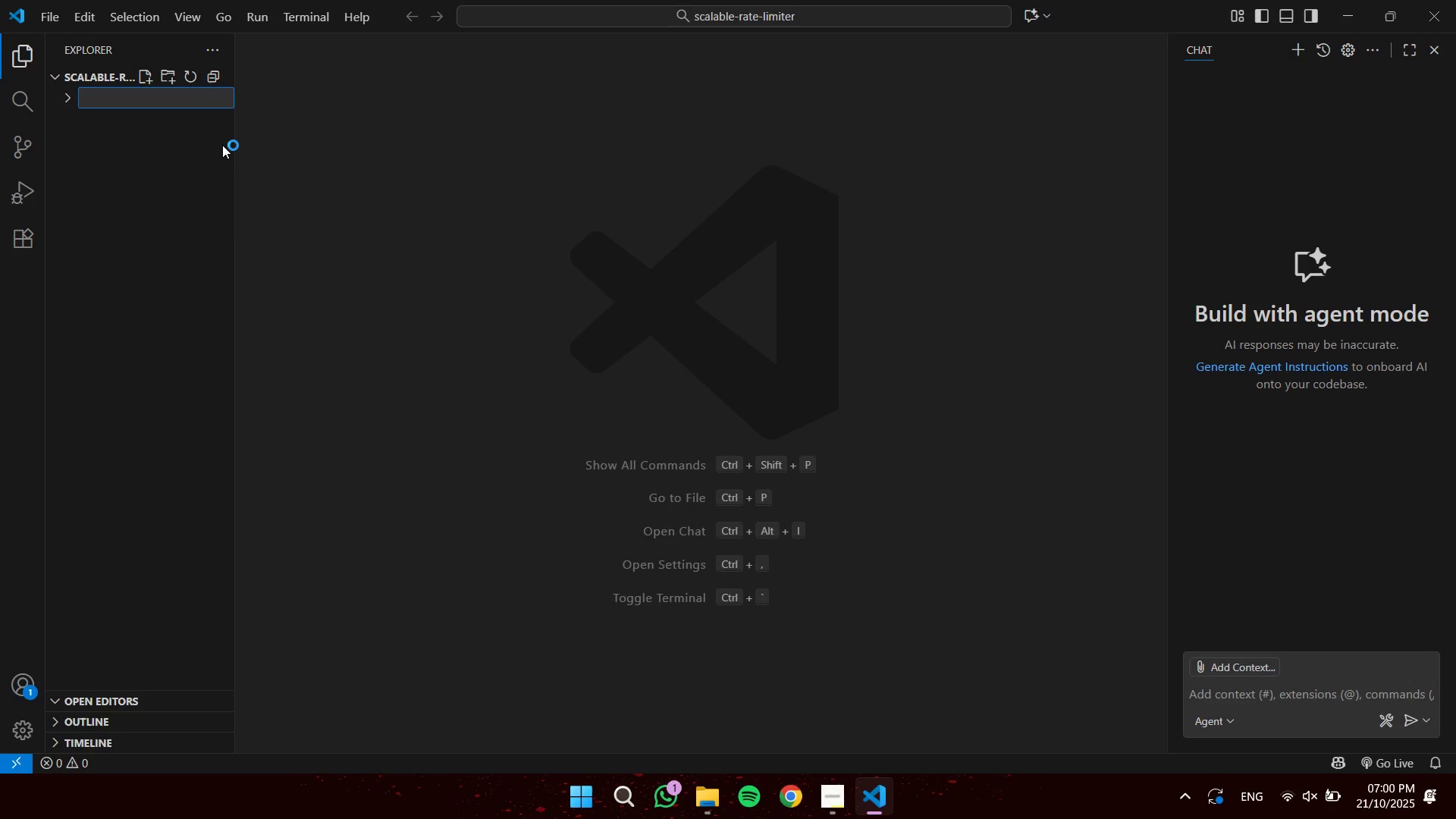 
type(tests)
 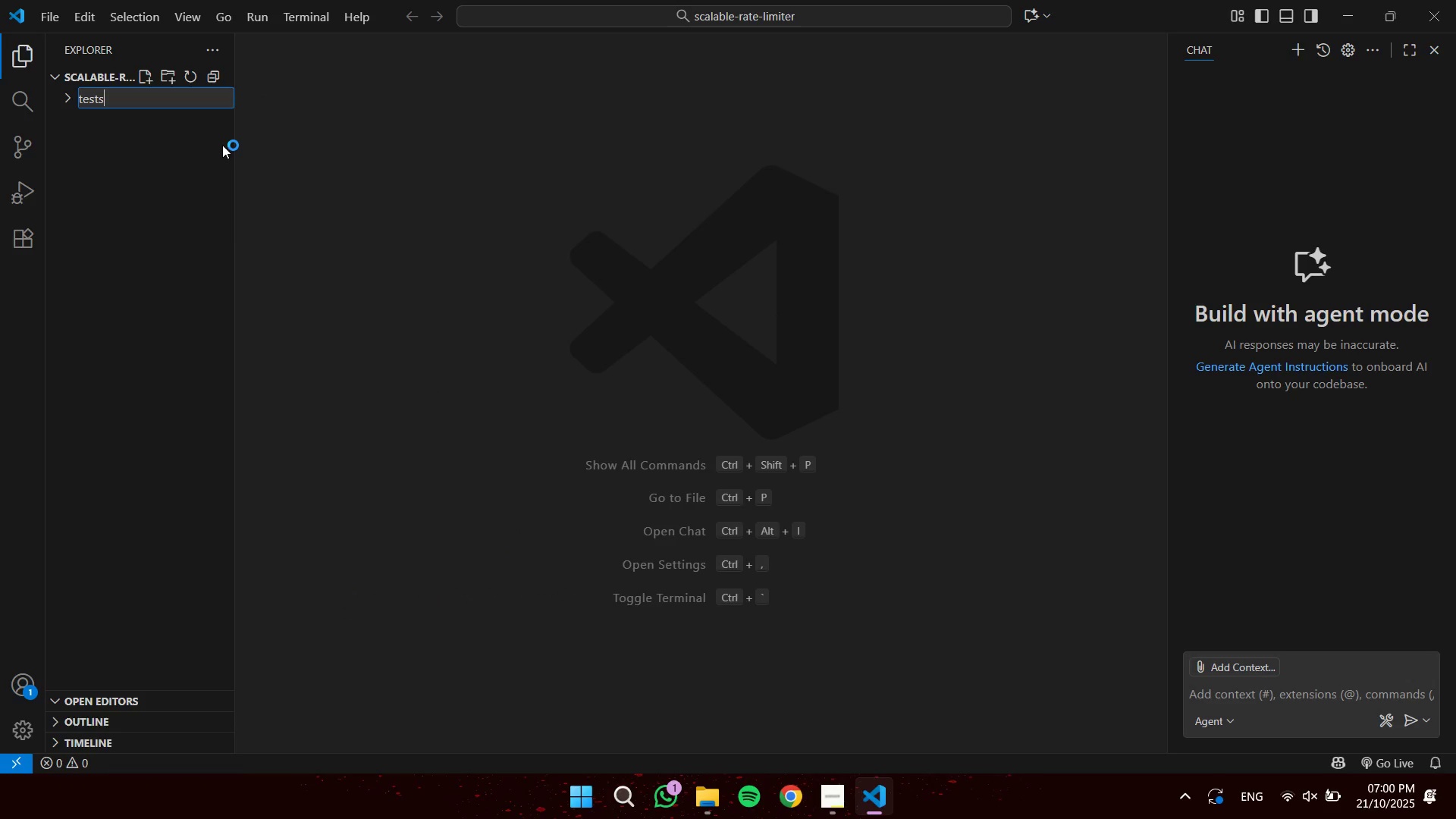 
key(Enter)
 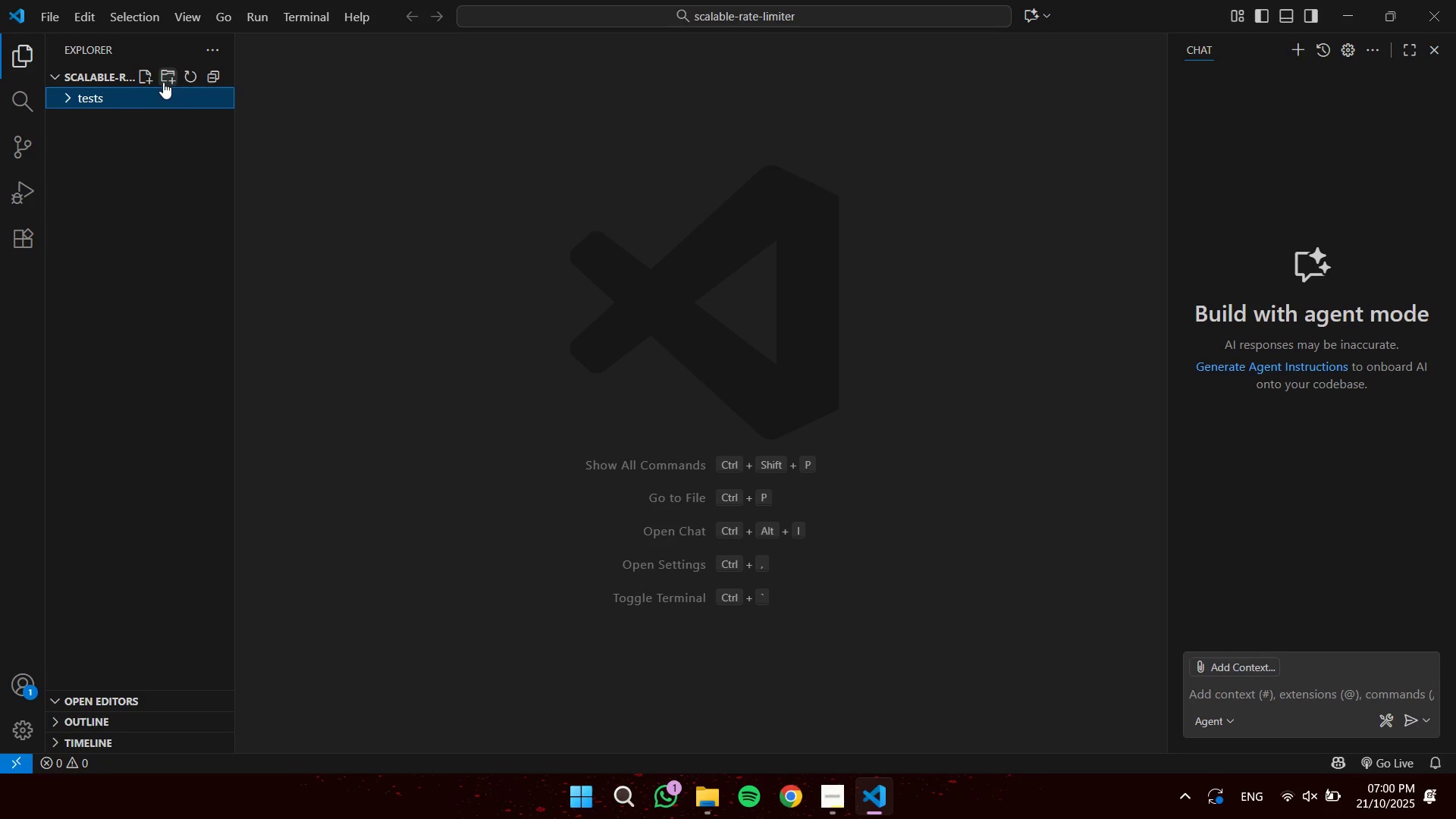 
left_click([145, 77])
 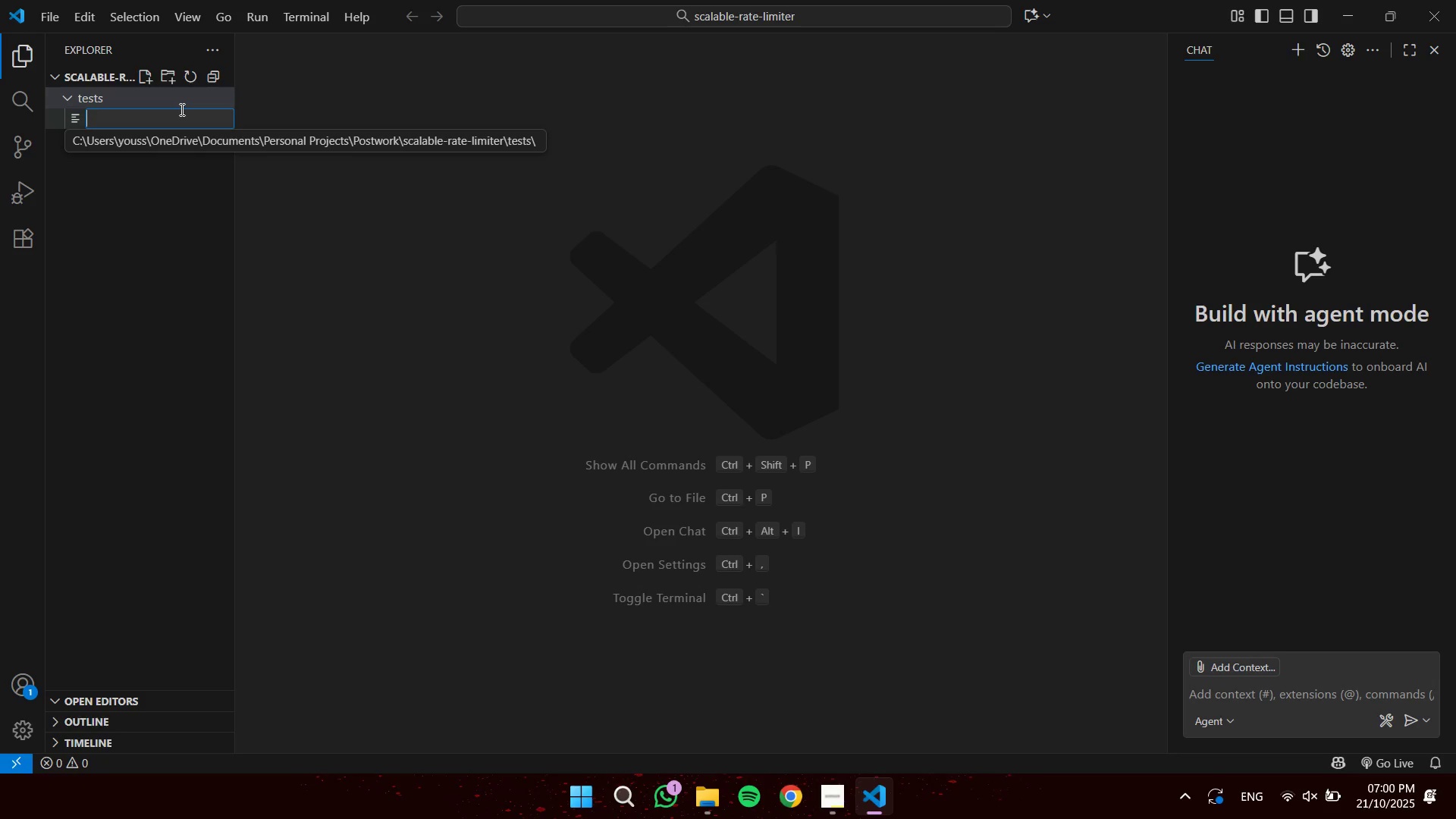 
type(README_TESTS.md)
 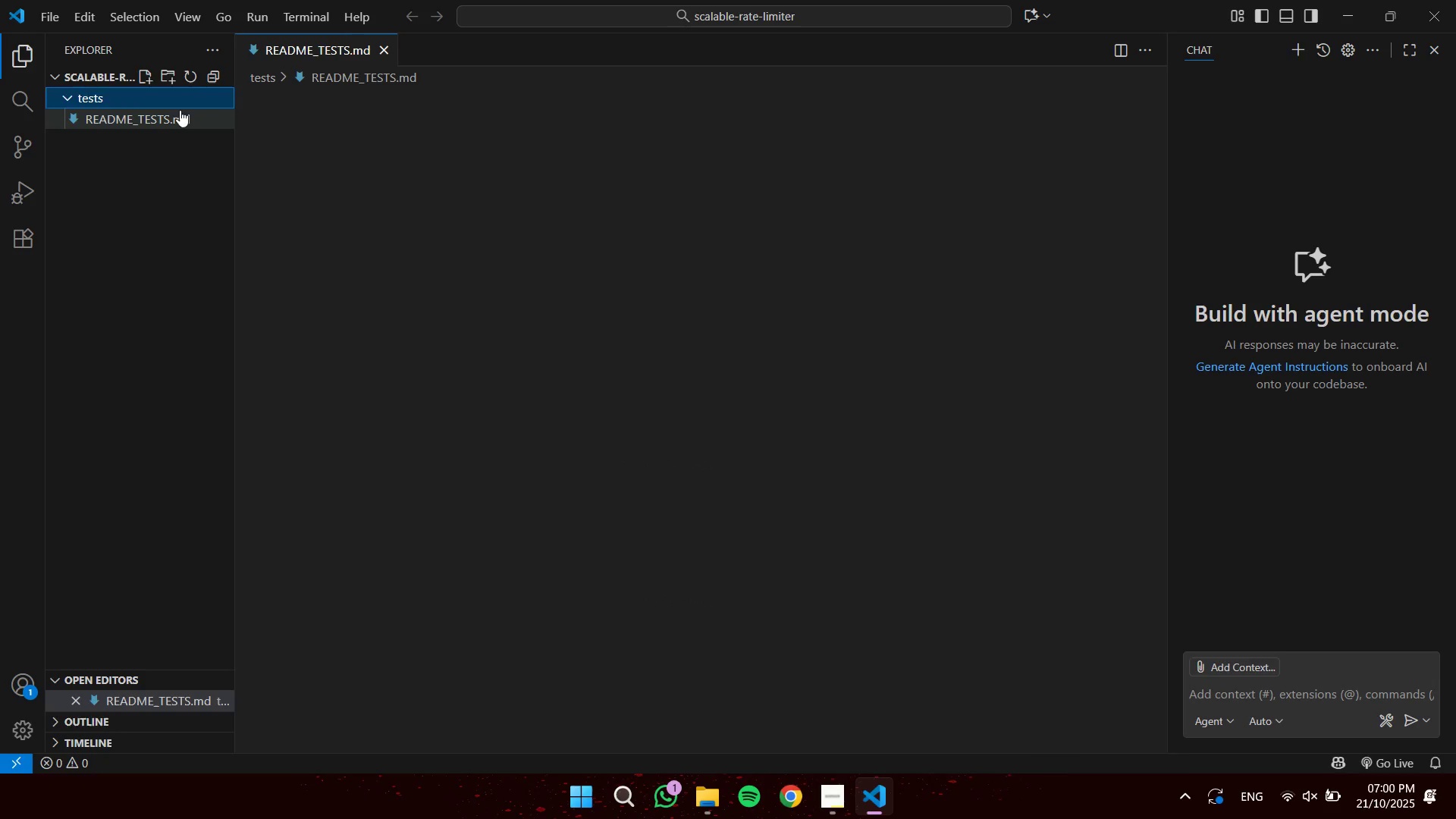 
 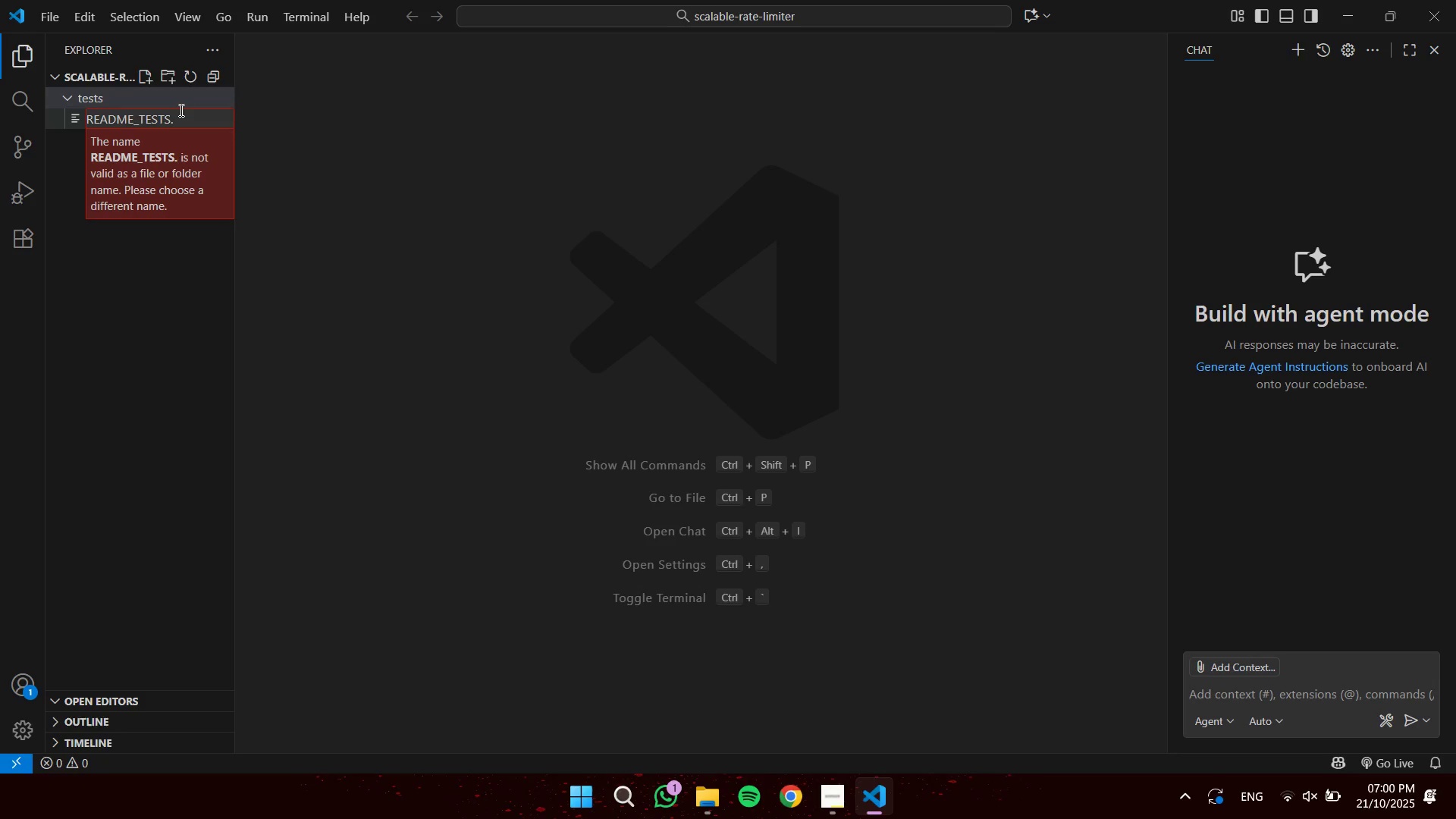 
key(Enter)
 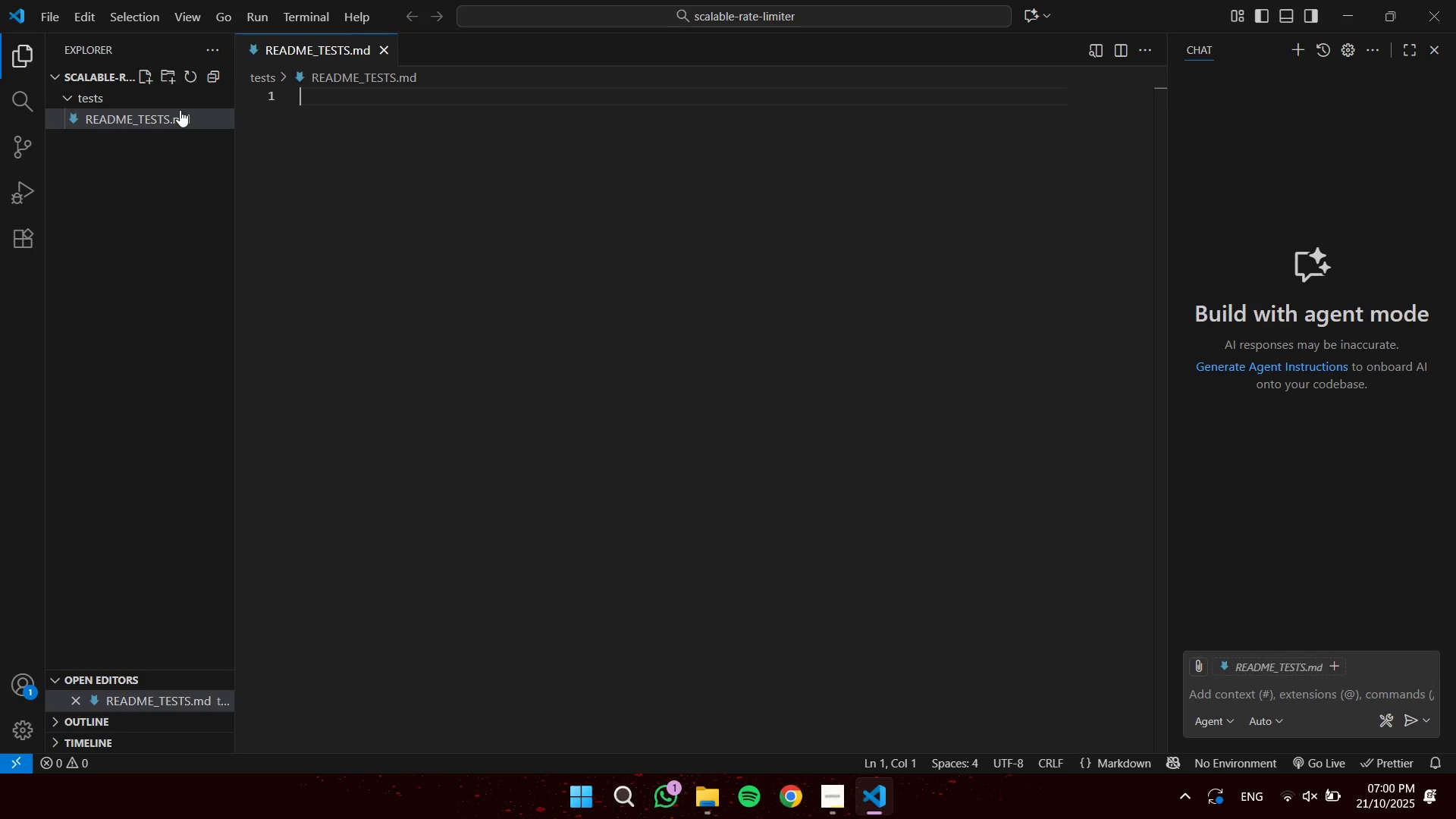 
type(Running tests / simulation:)
 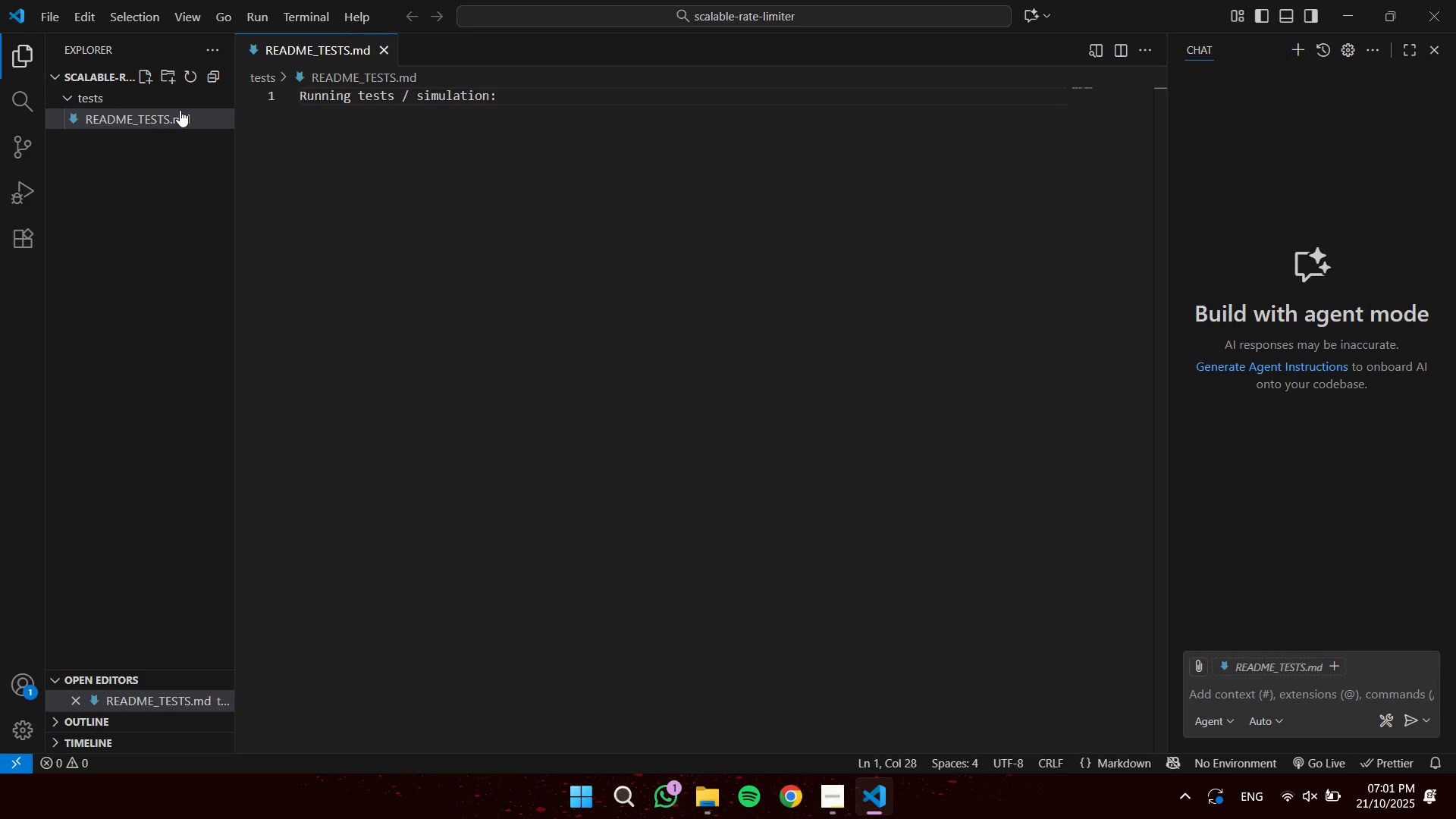 
key(Enter)
 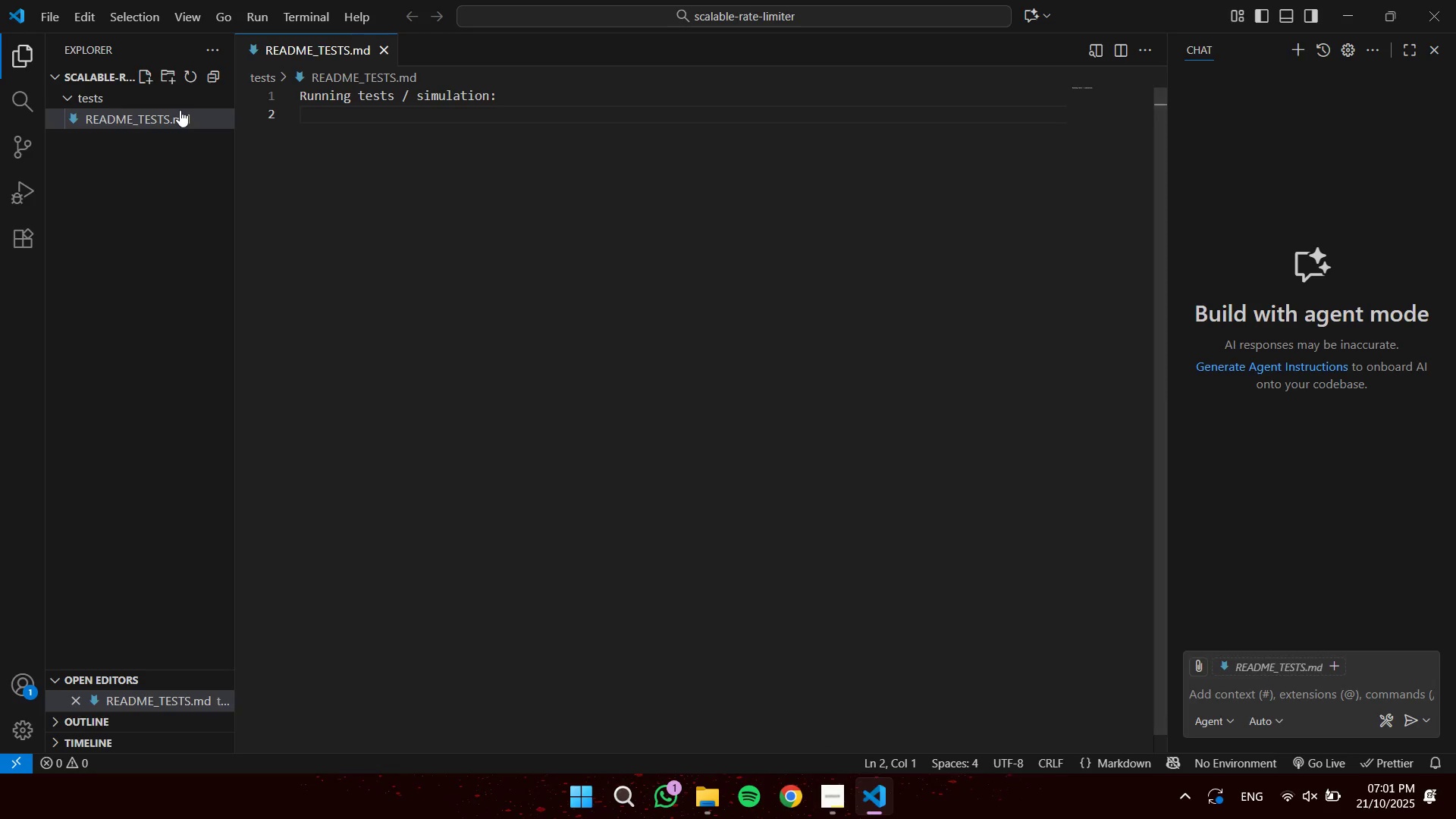 
type(1. Start redis and the app (locally or via docker-compose)
 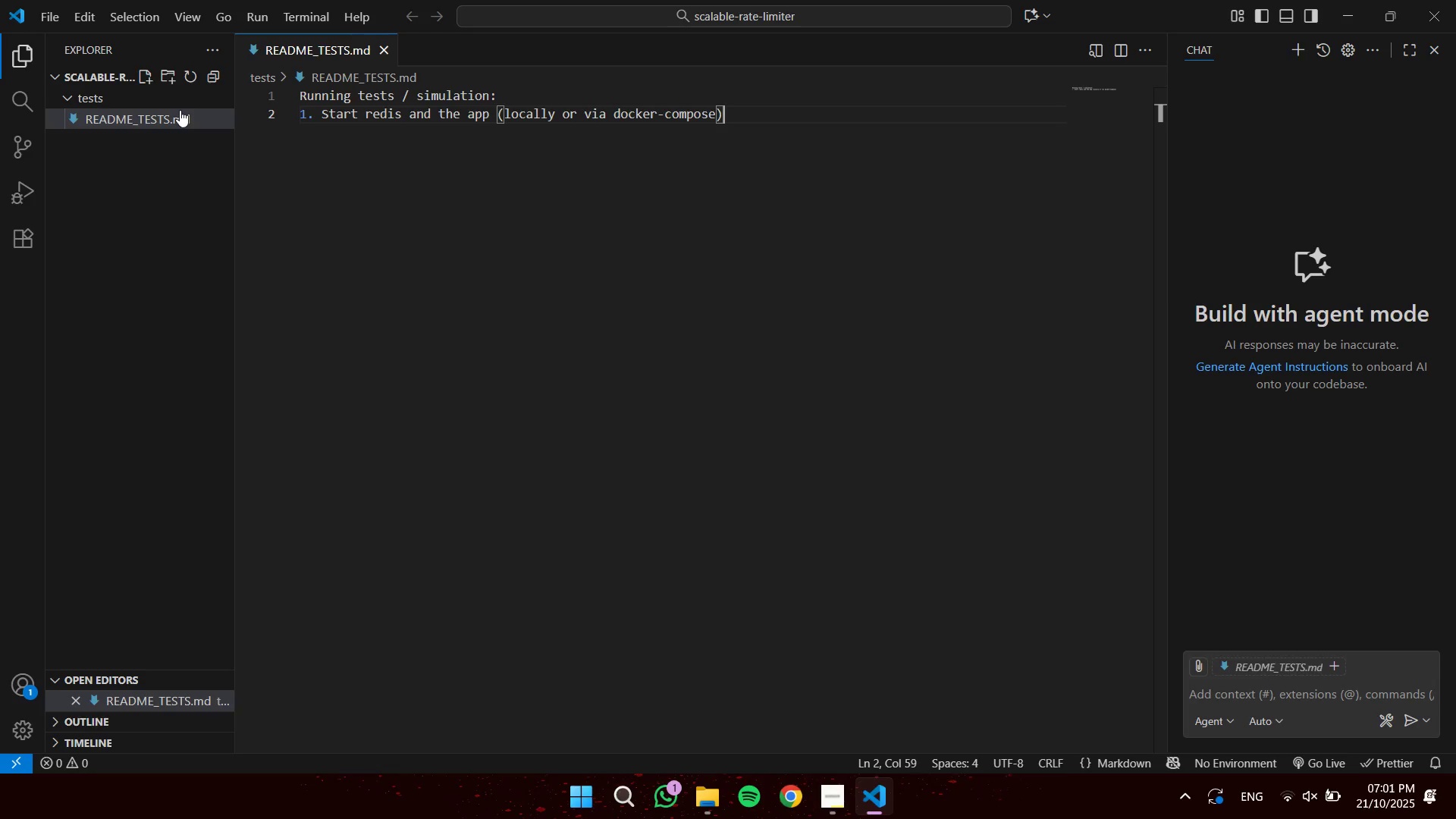 
 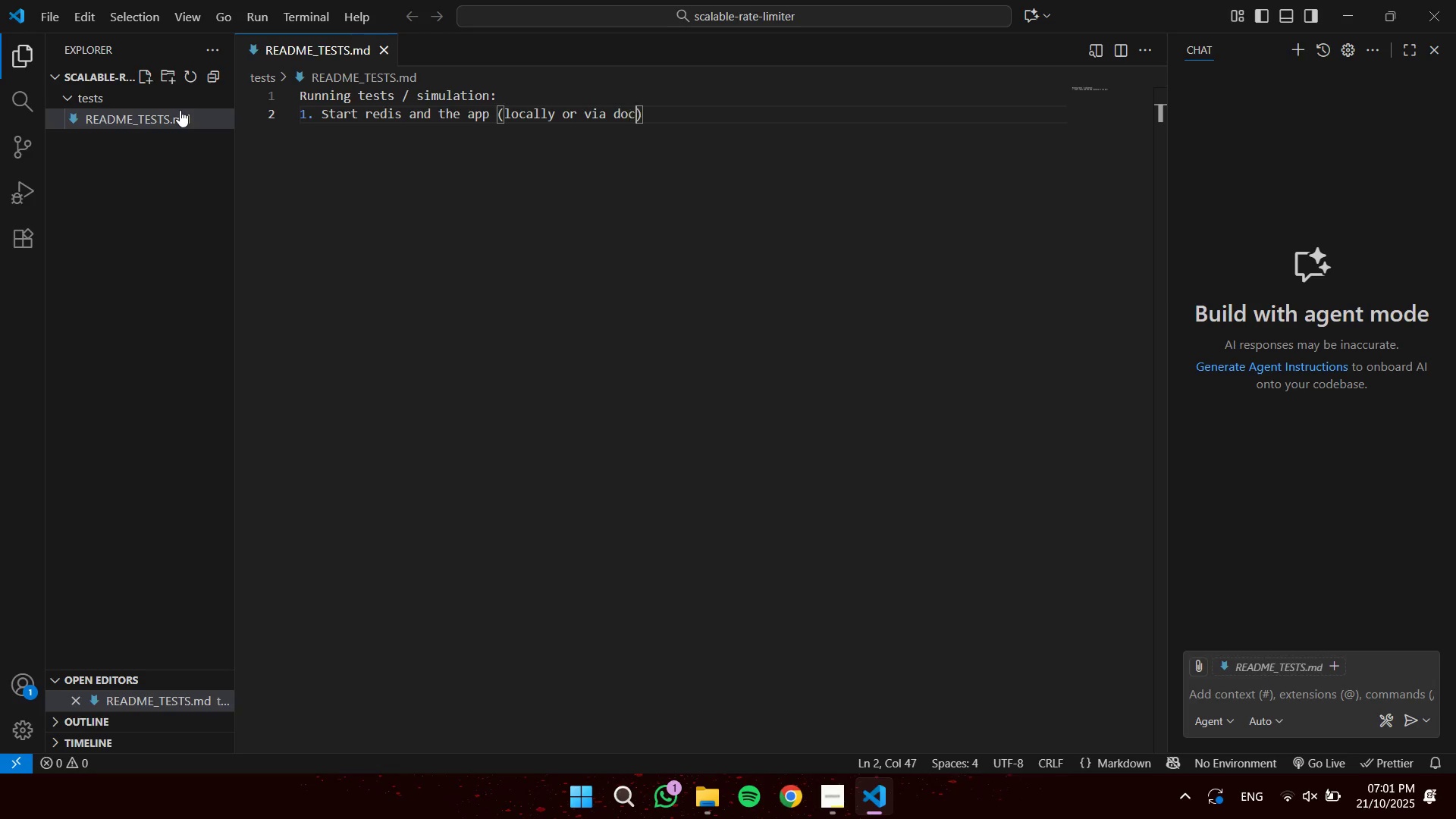 
key(ArrowRight)
 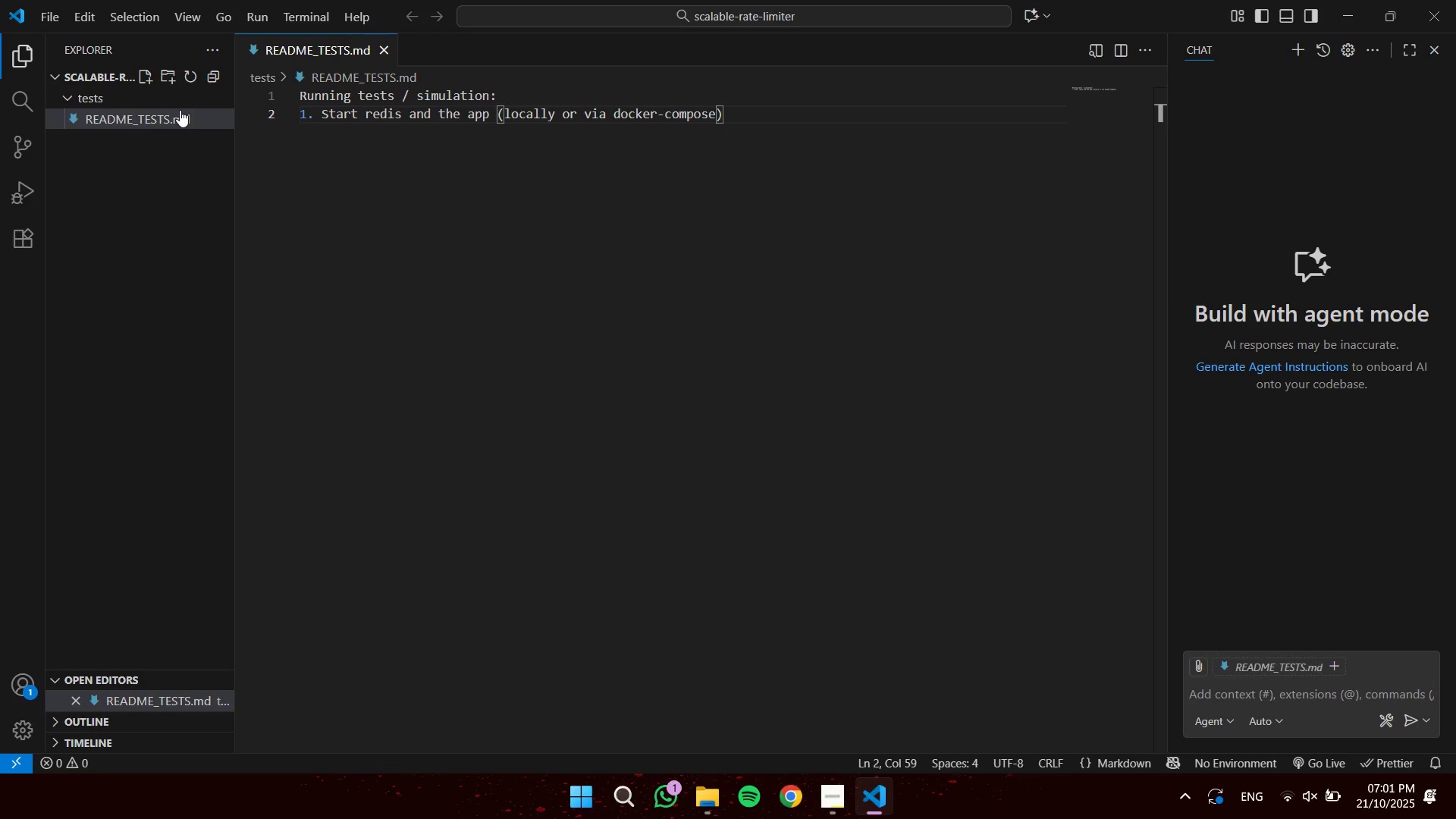 
key(Period)
 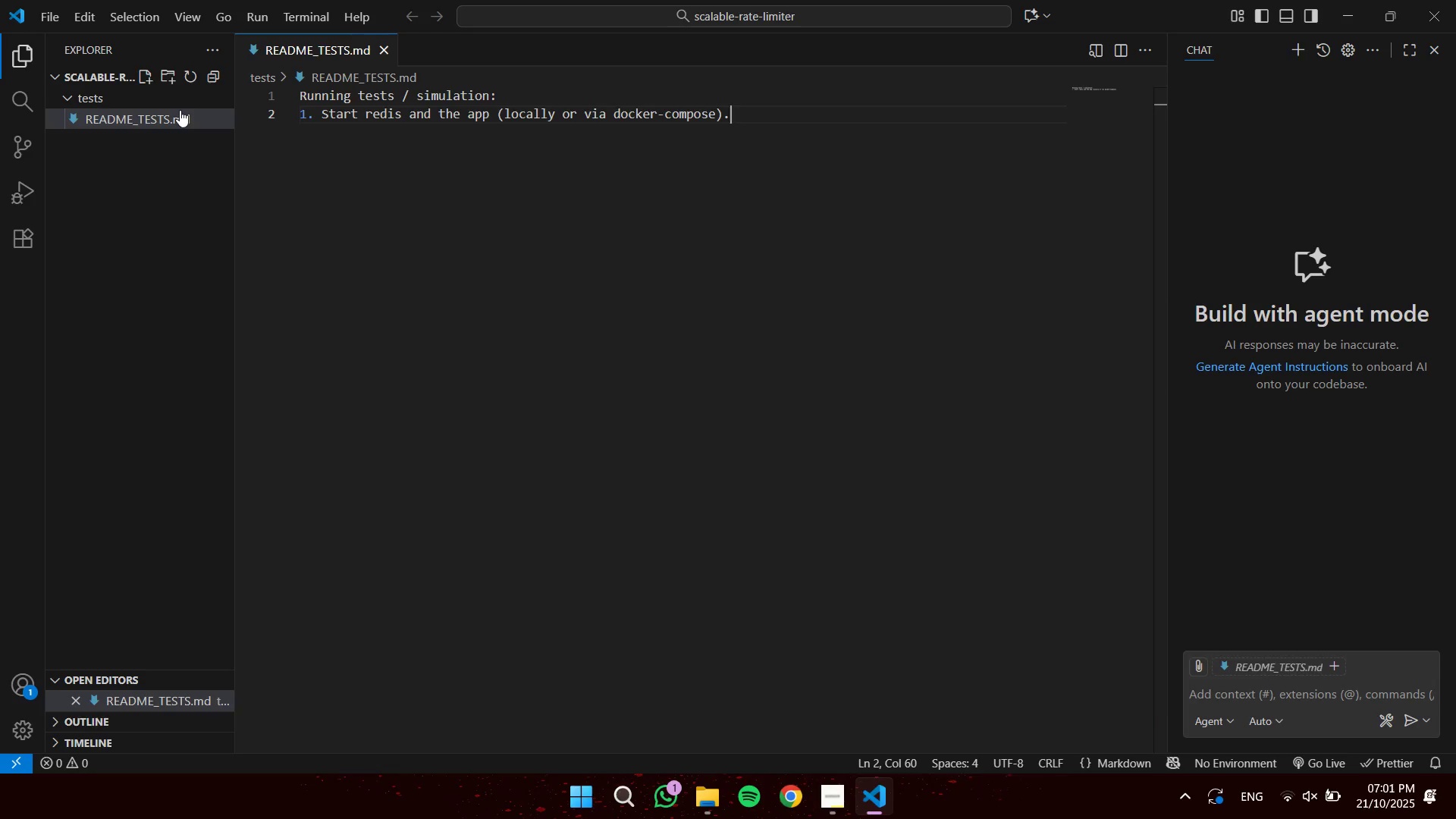 
key(Enter)
 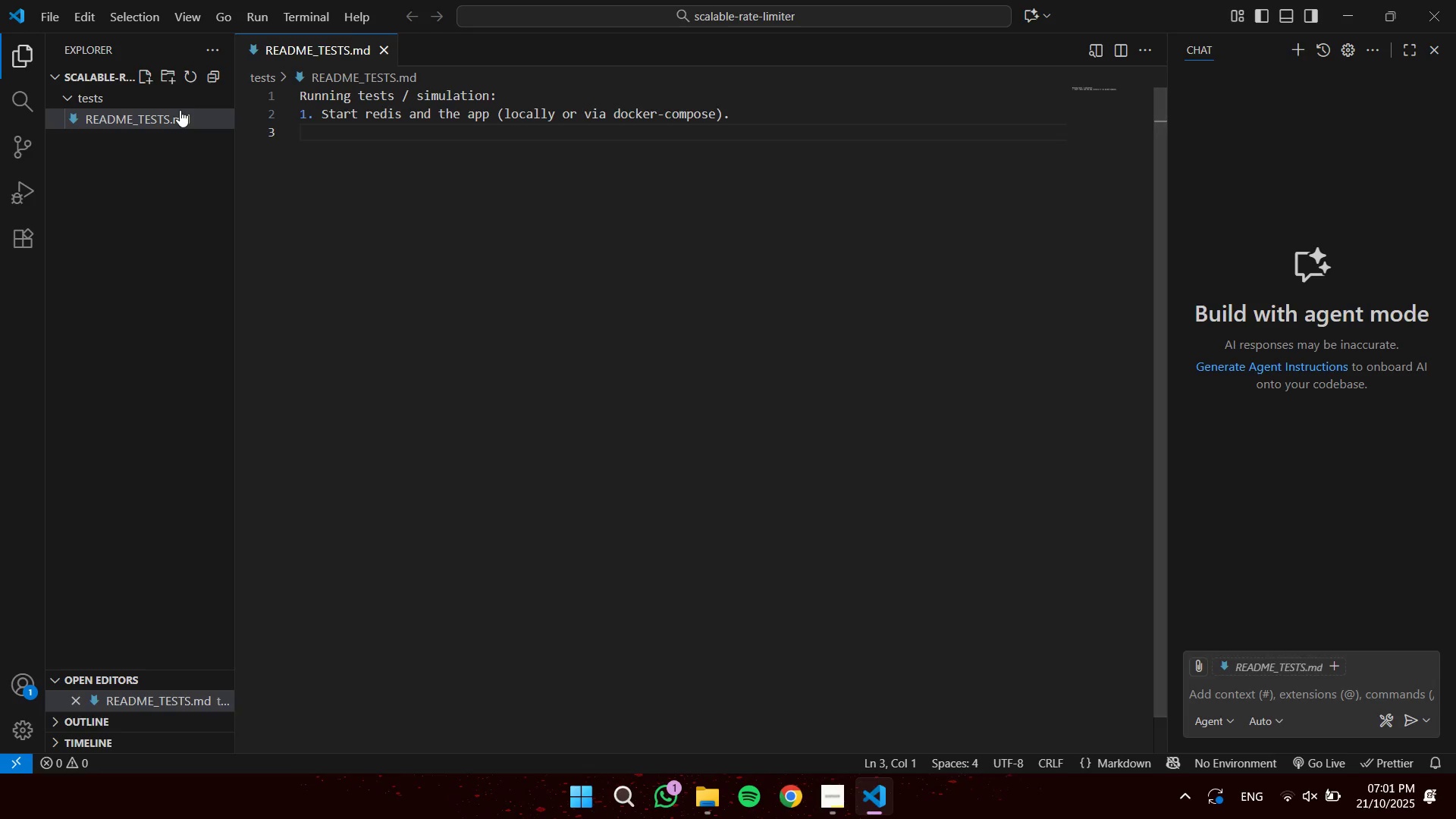 
type(2. Run: pyh)
key(Backspace)
type(thon simulate_load.py --url )
 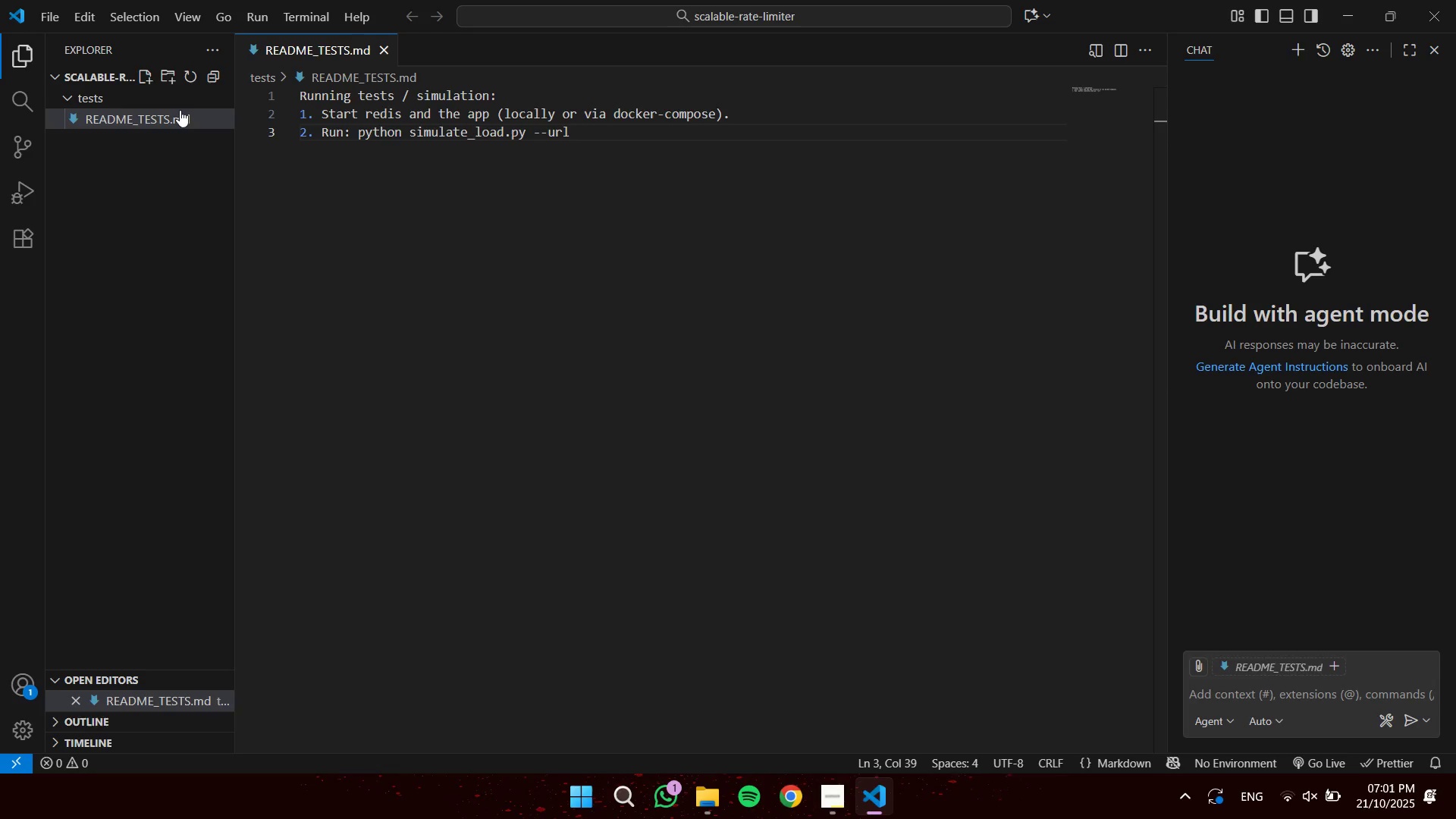 
type(http://localhost:8000/api/checkout --concurrency 200)
 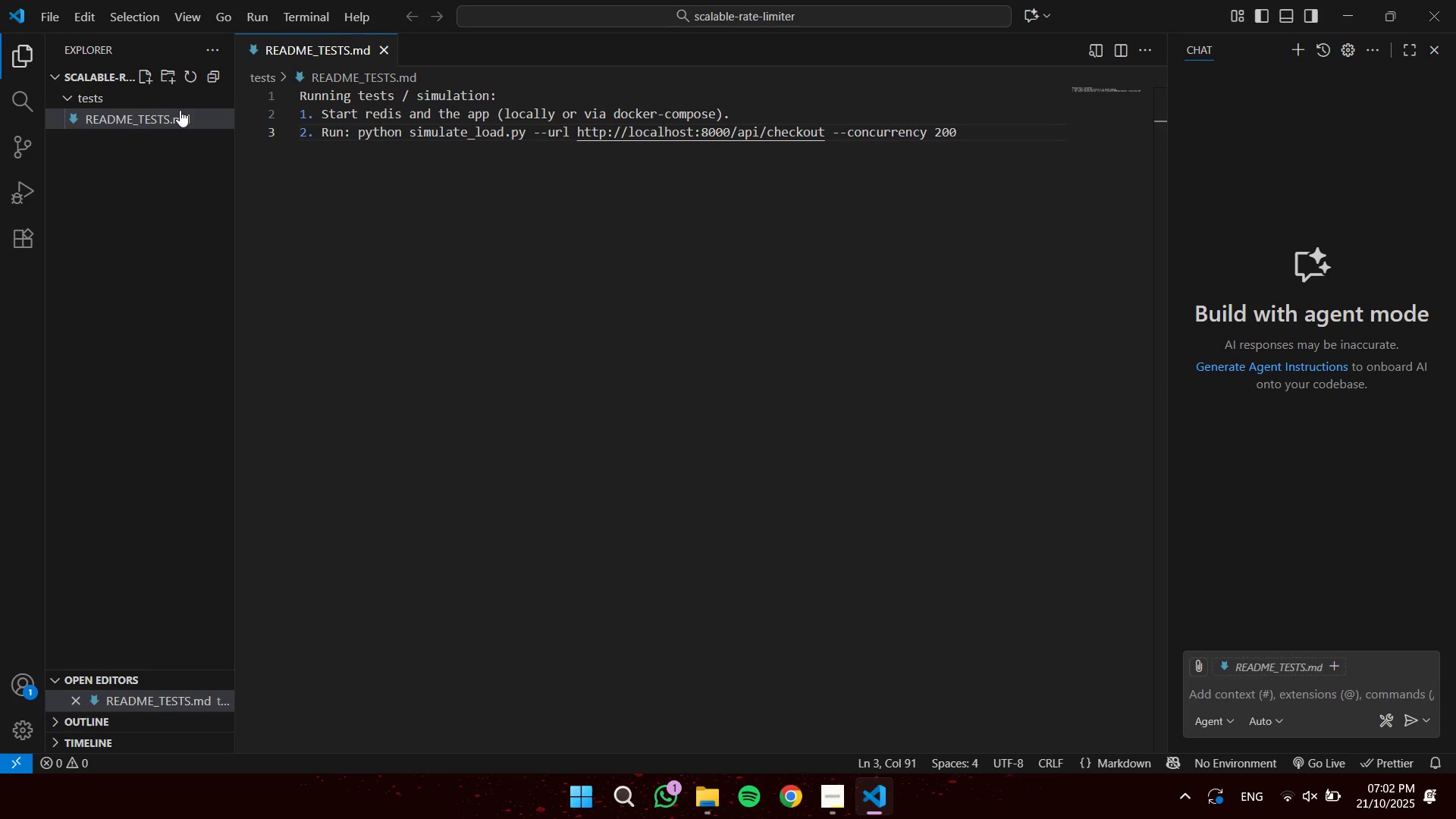 
type( --requests 10000)
 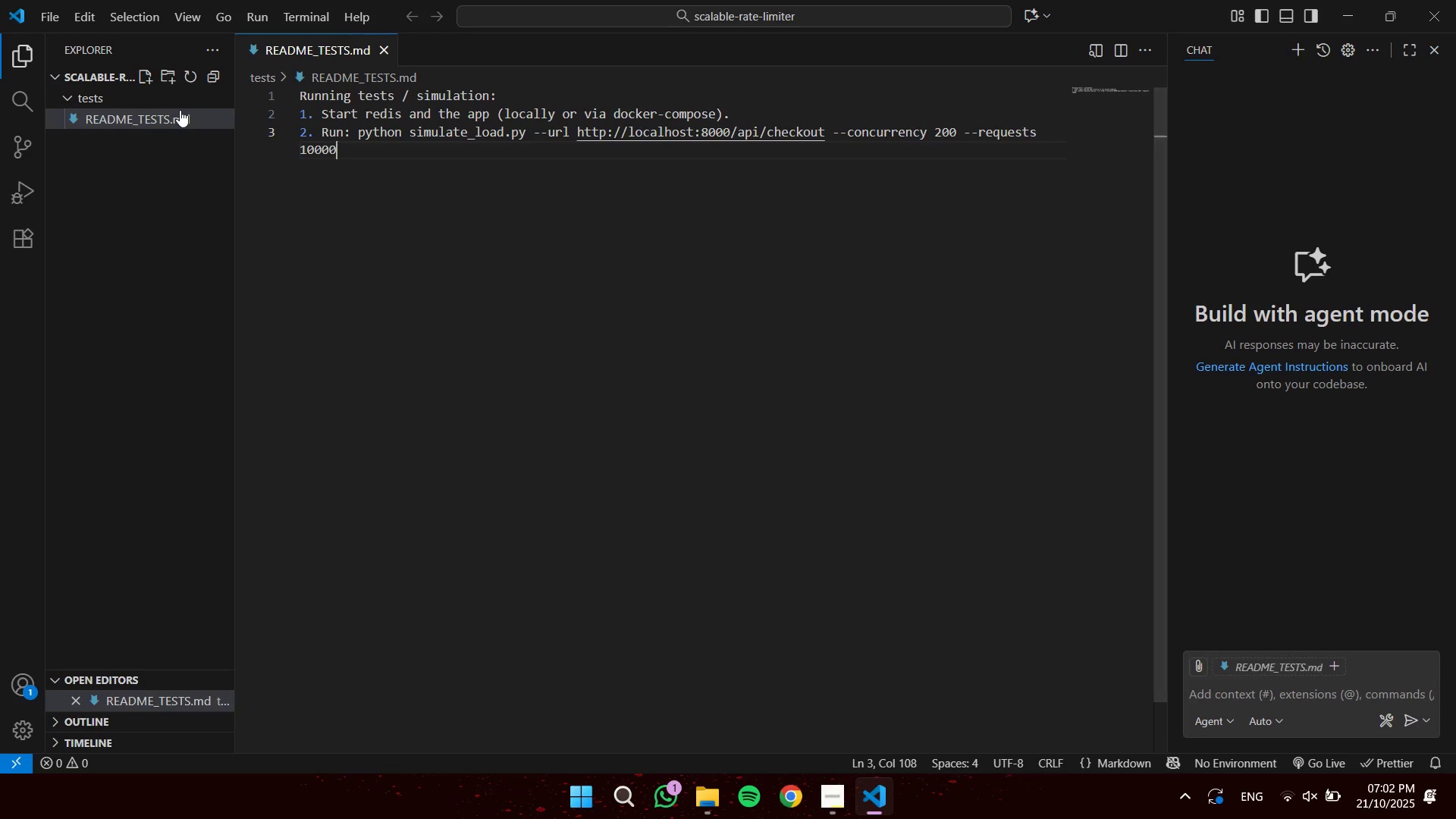 
key(Enter)
 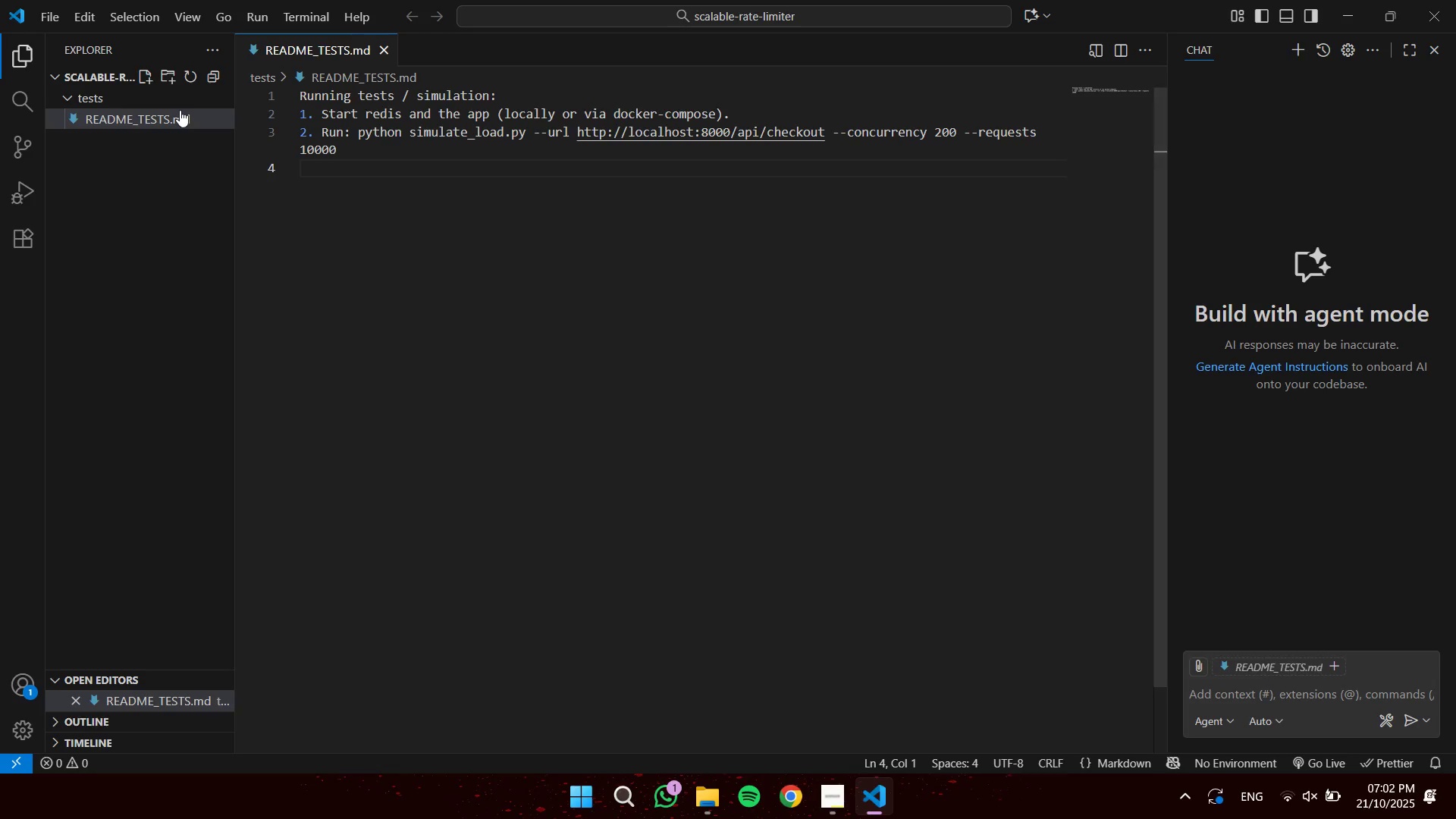 
type(3. Inspect rate_limit.log for audit entries.)
 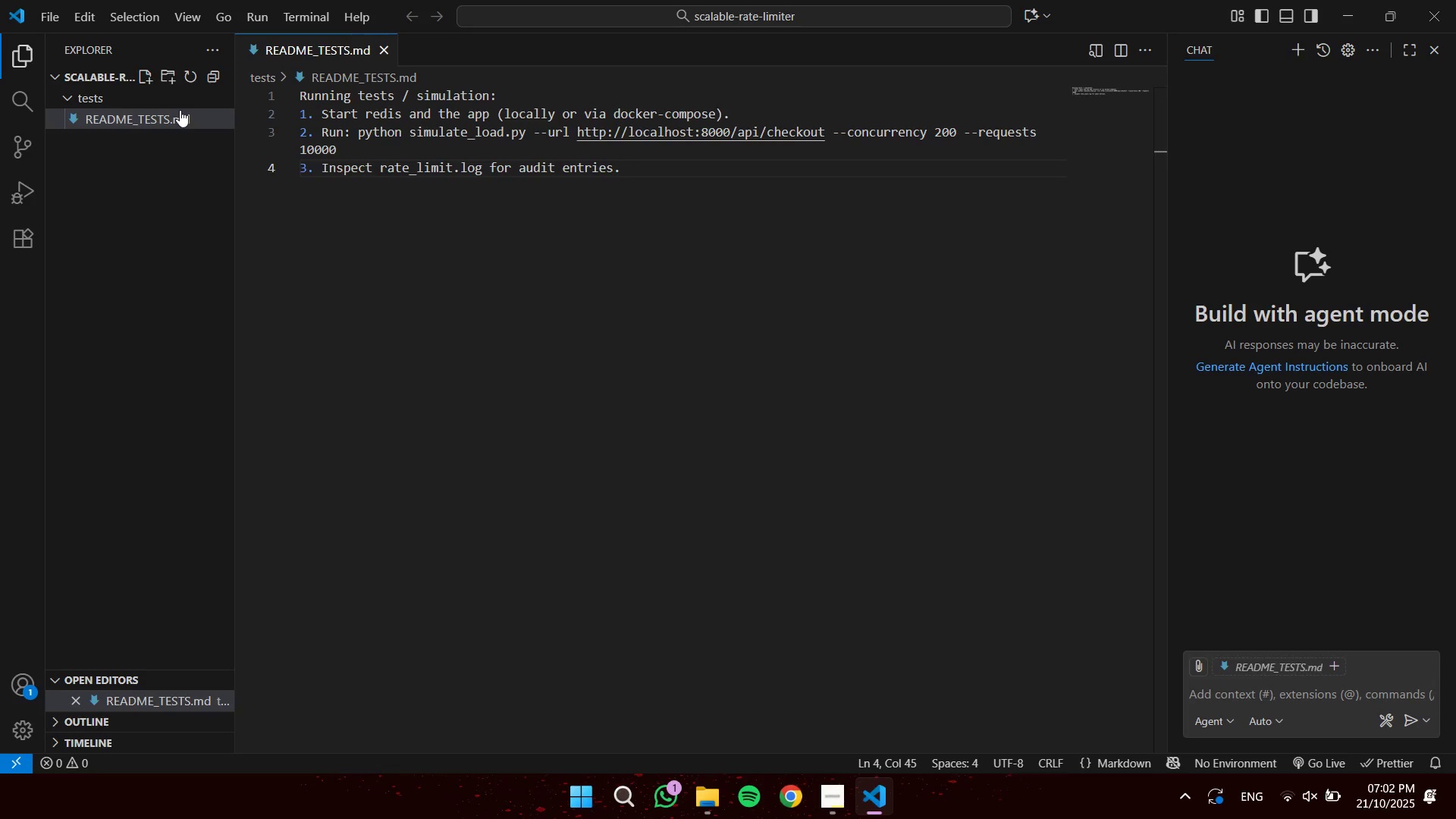 
wait(8.24)
 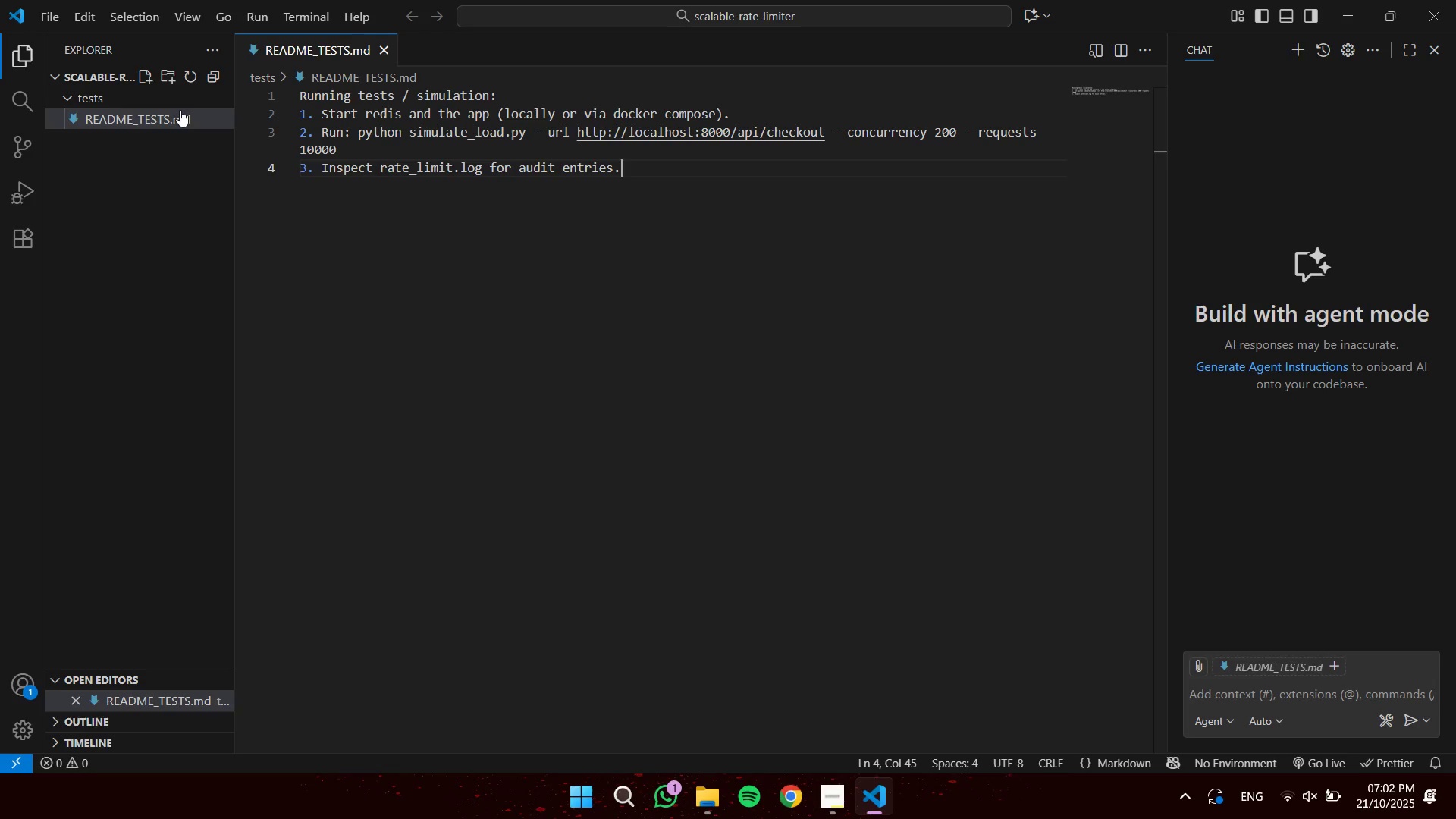 
left_click([386, 52])
 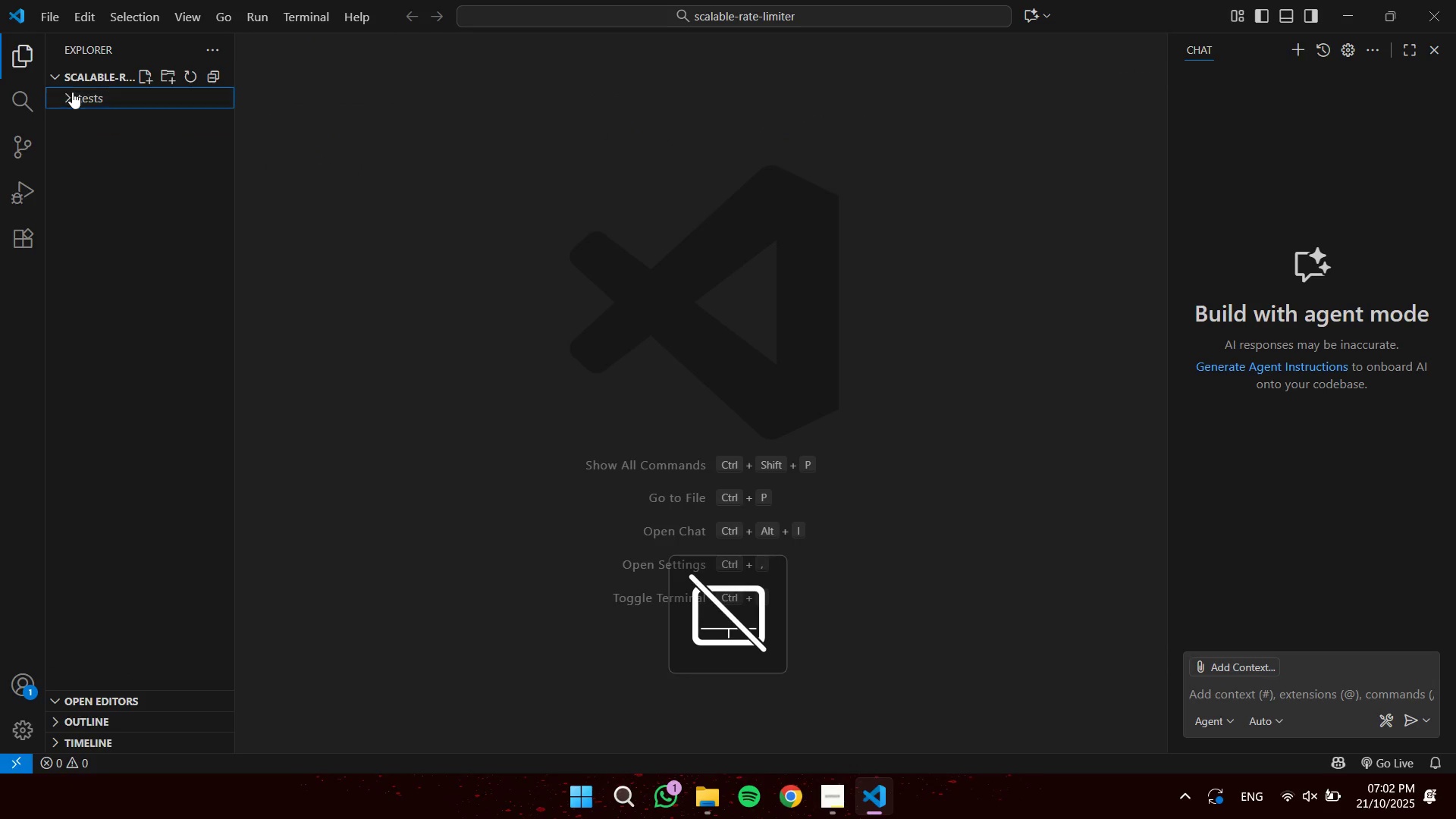 
double_click([104, 69])
 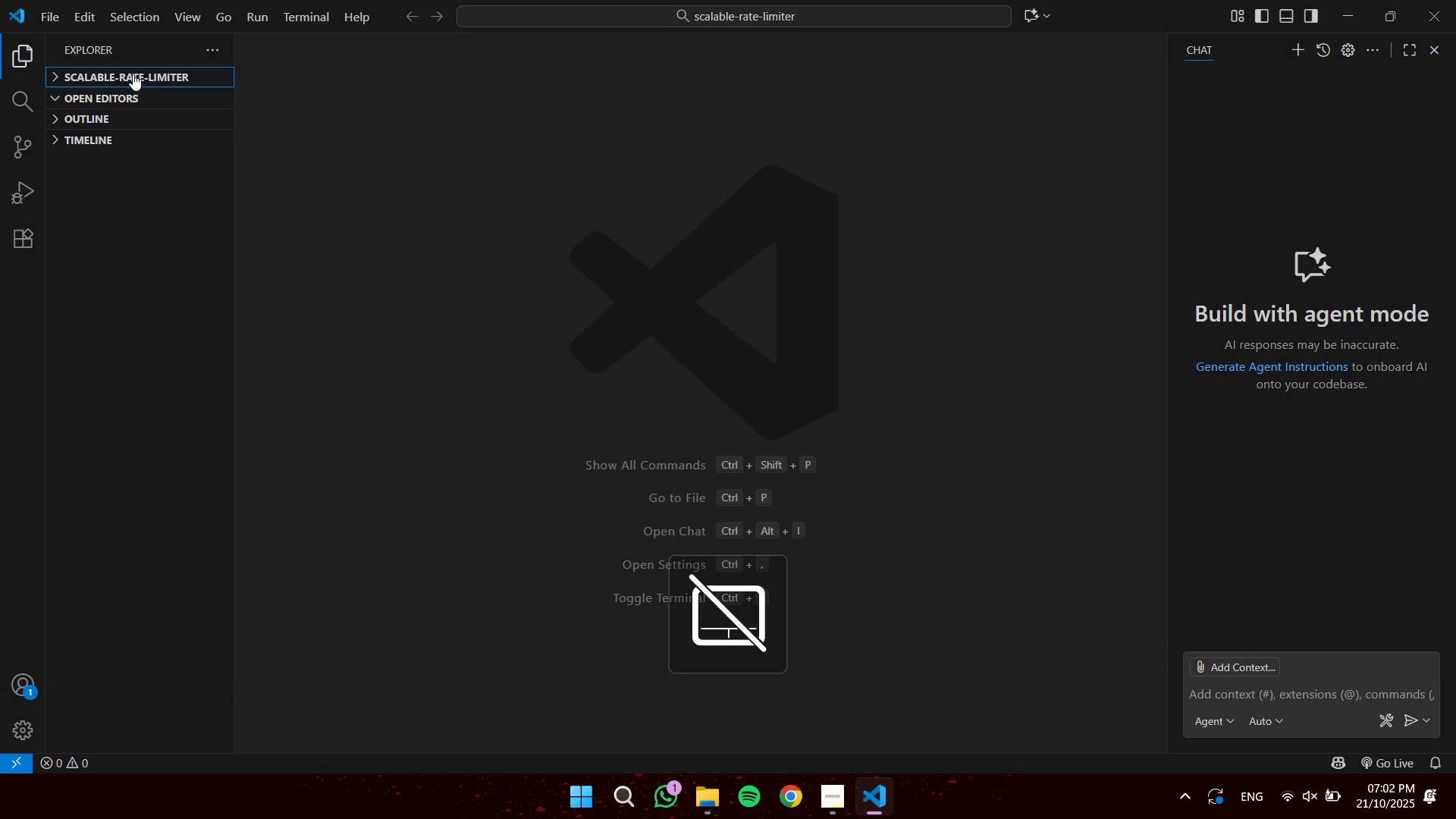 
left_click([133, 72])
 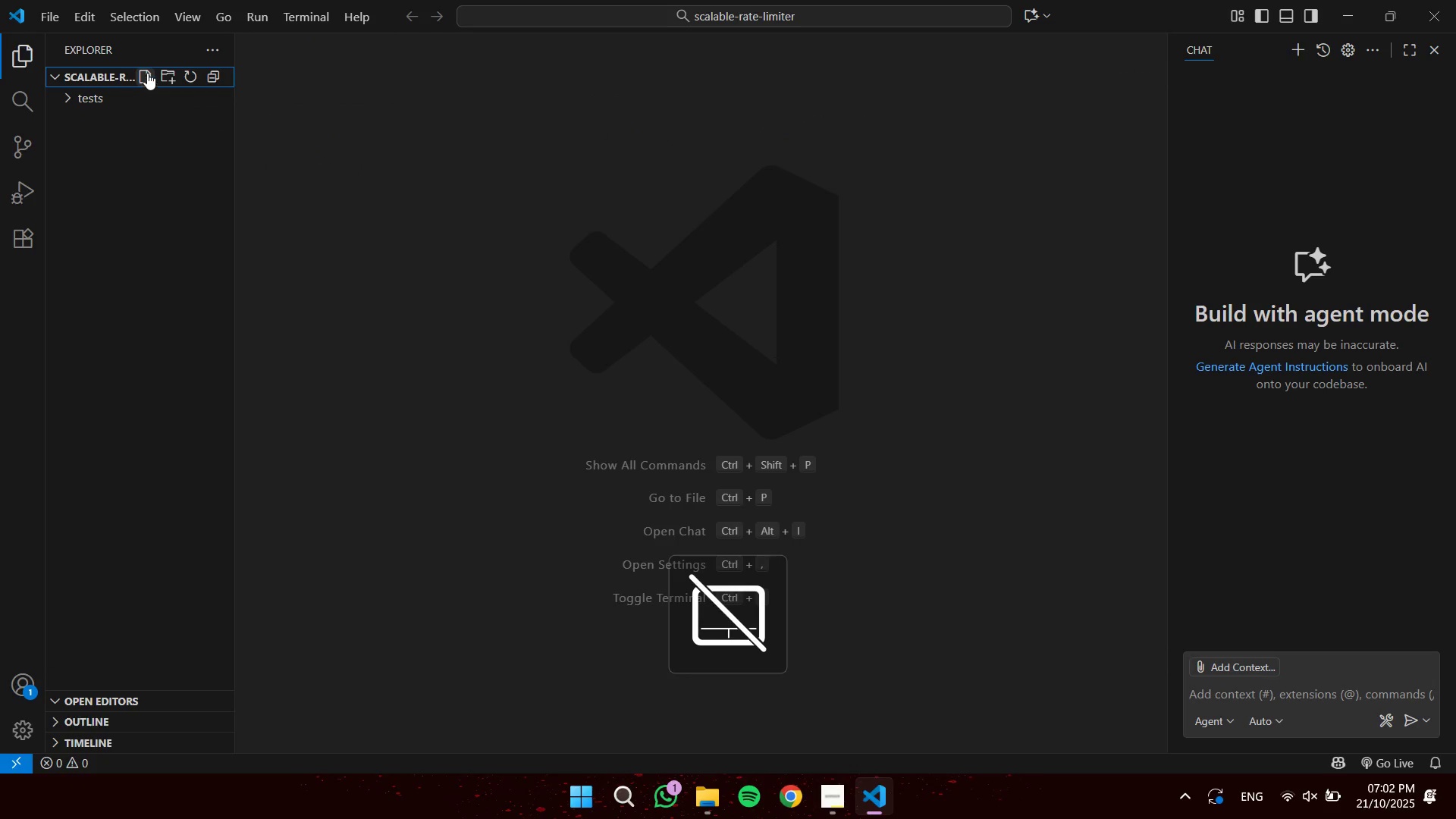 
left_click([147, 73])
 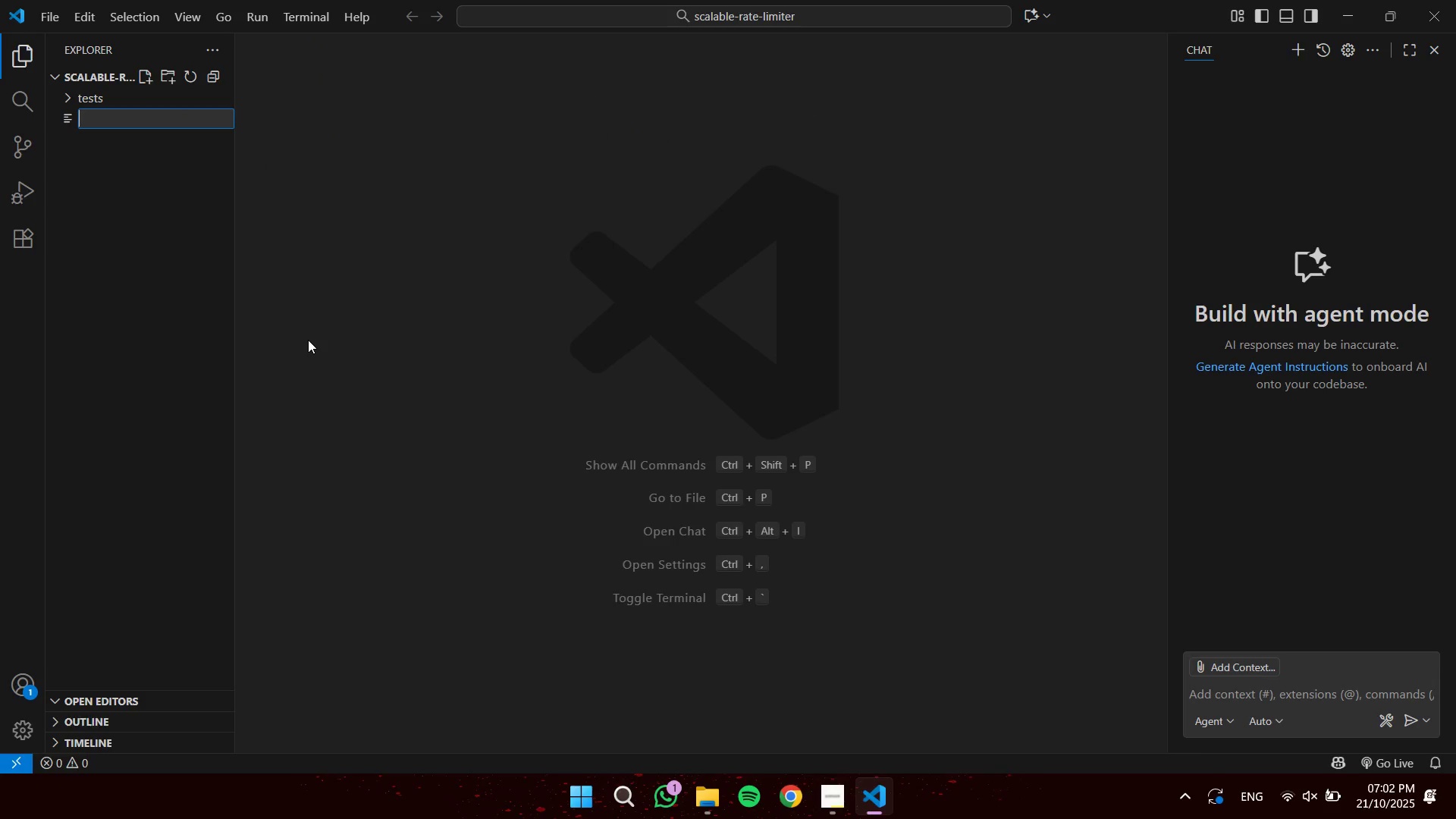 
type(.env.exan)
key(Backspace)
type(mple)
 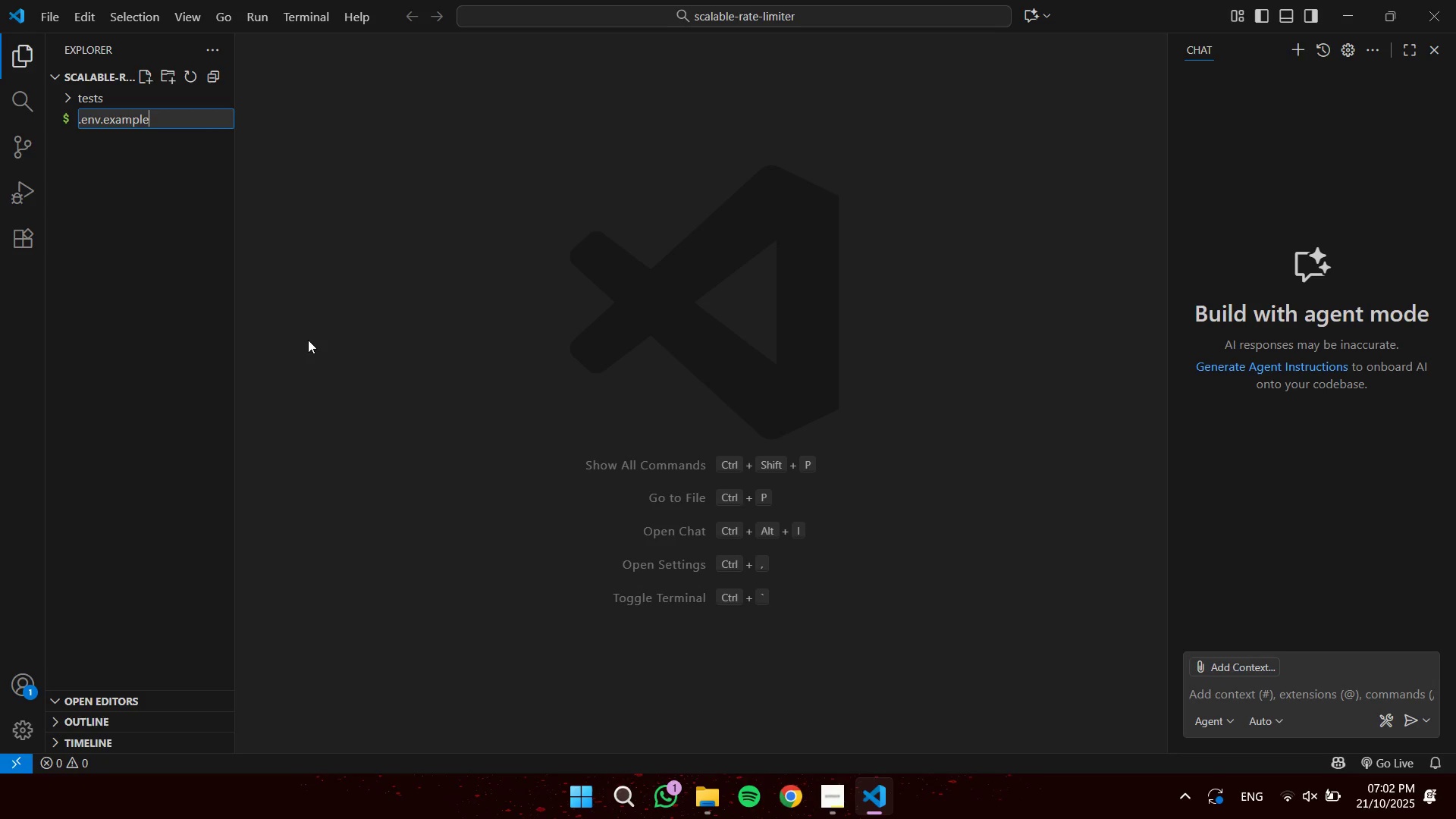 
key(Enter)
 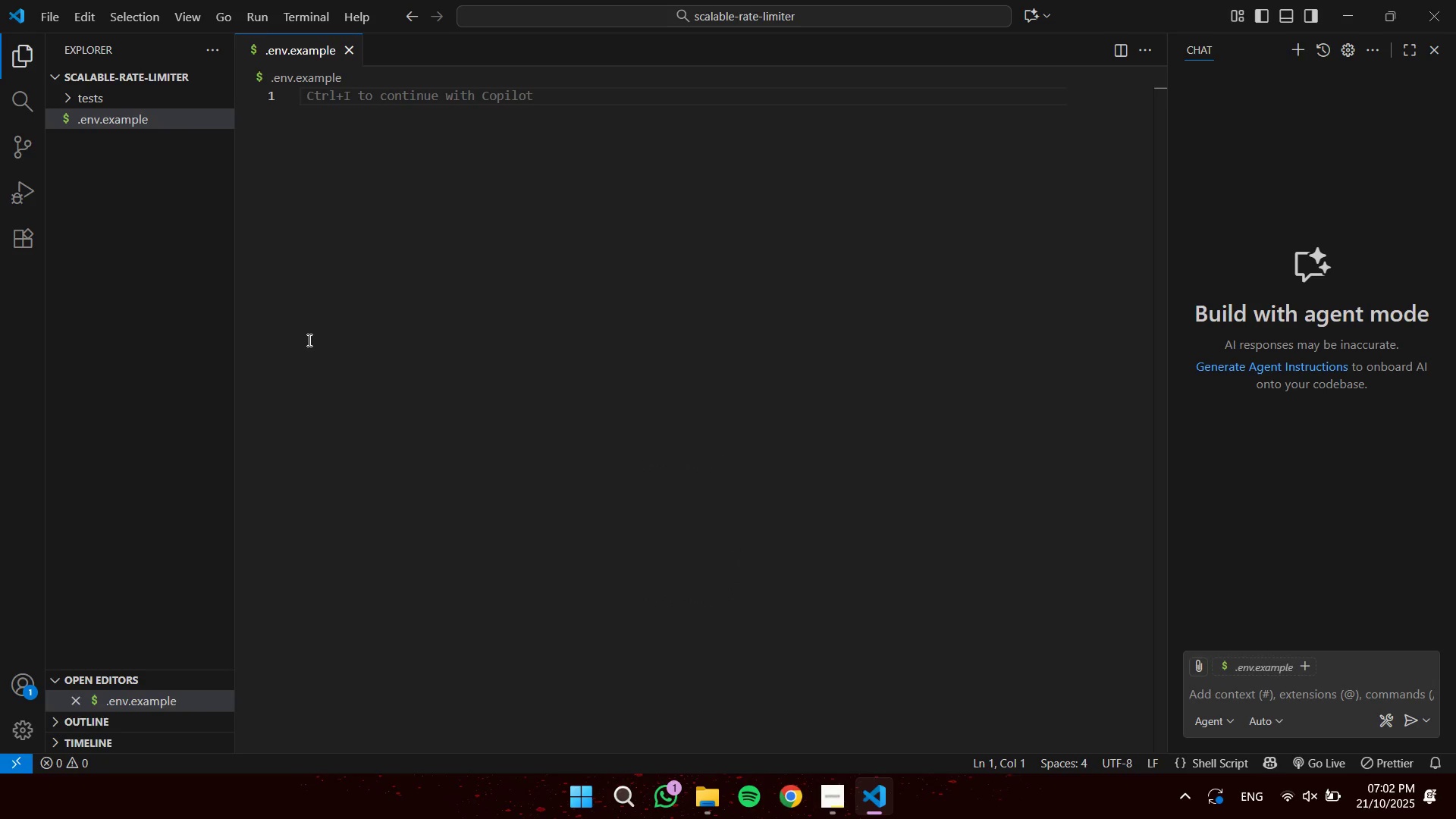 
type(REDIS_URL=redis://localhost)
key(Tab)
 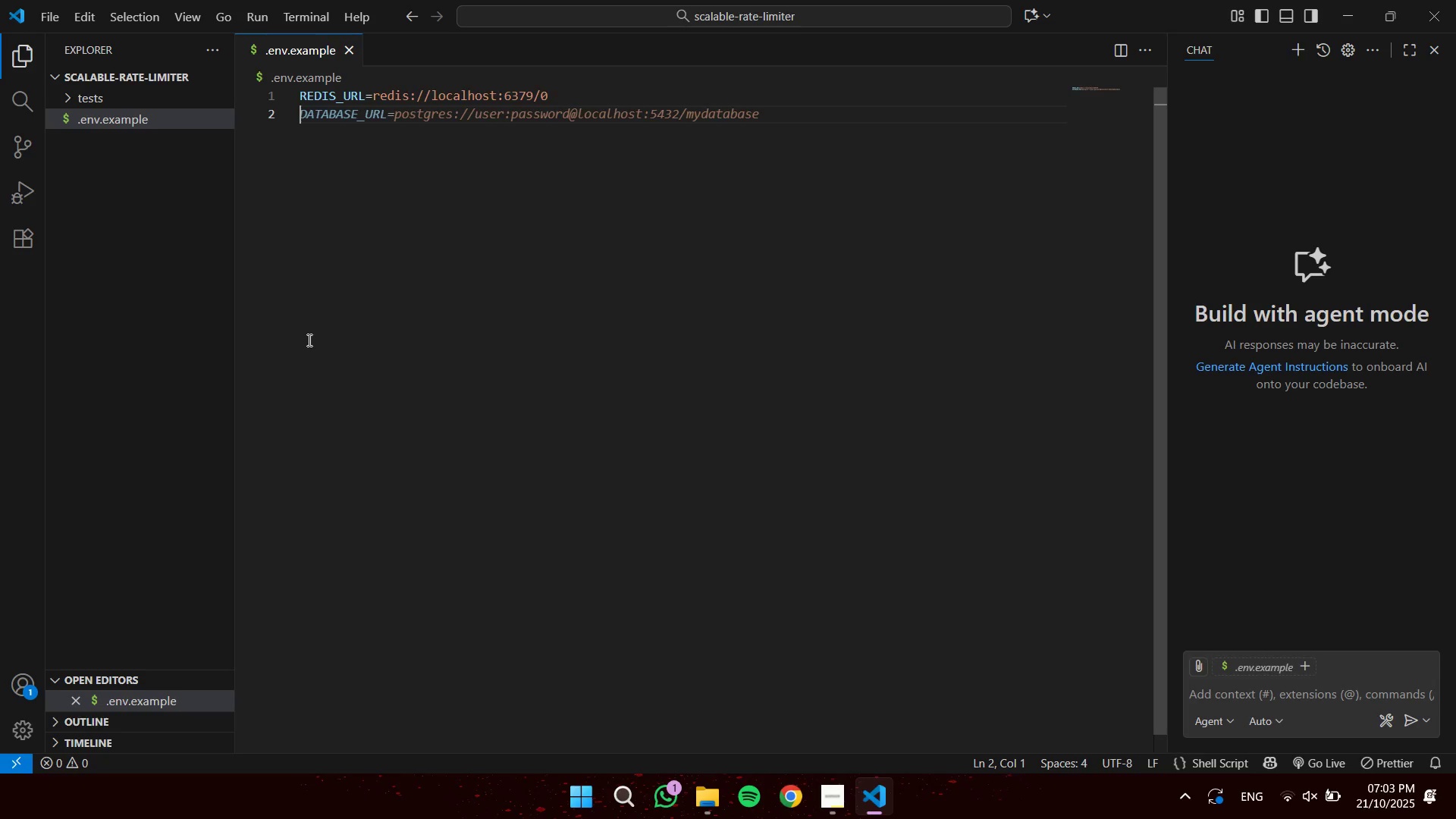 
 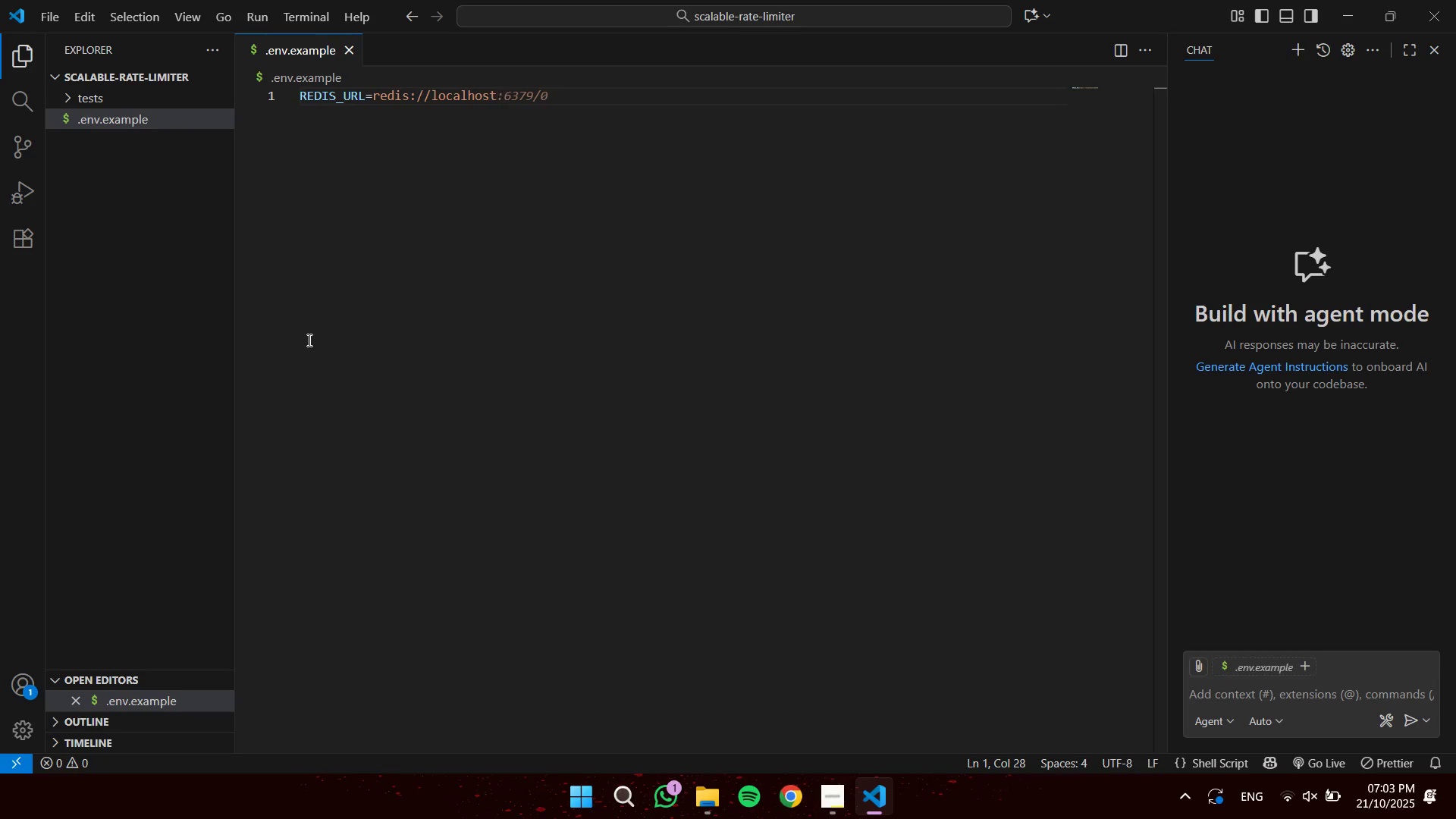 
key(Enter)
 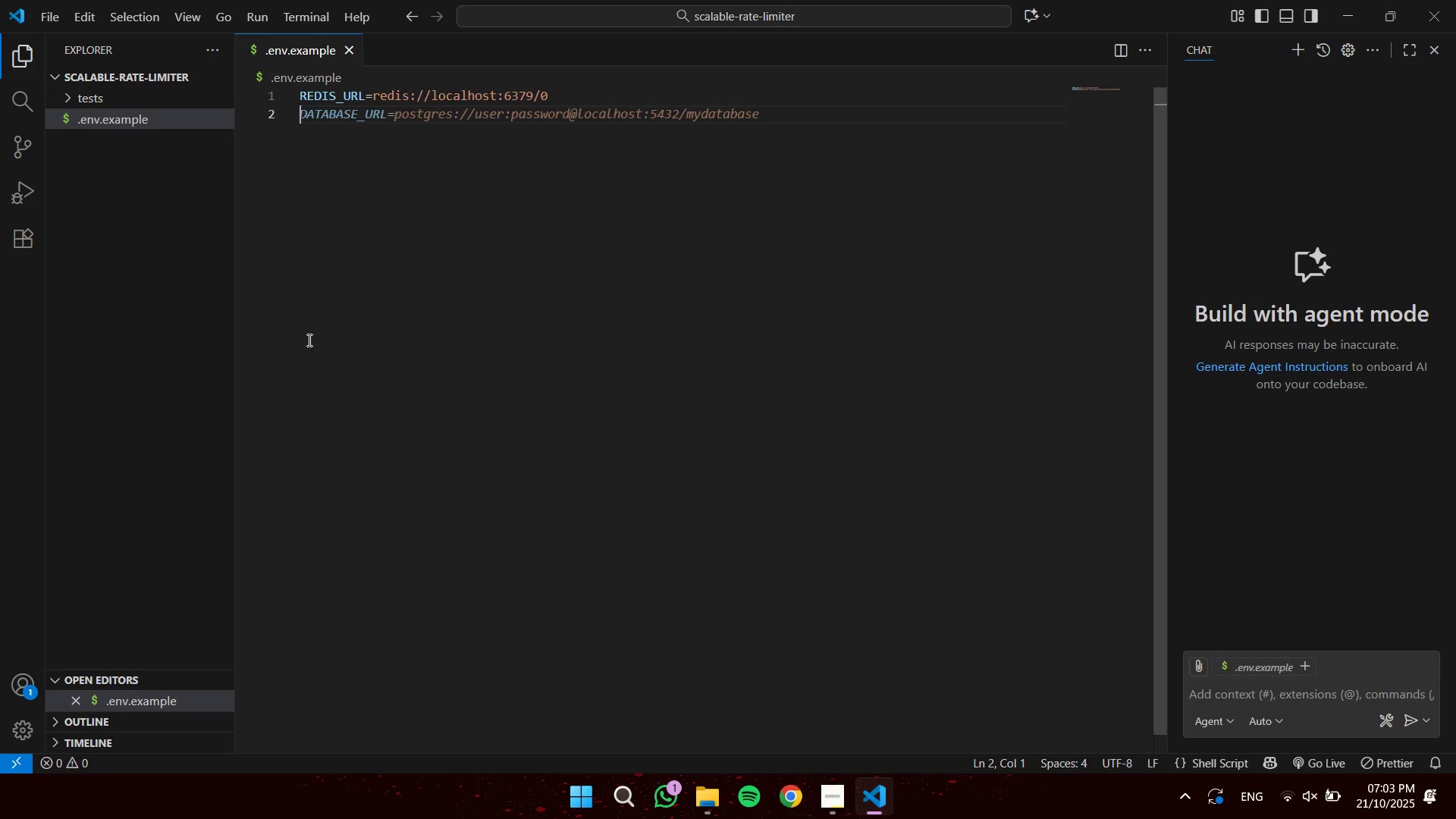 
type(RATE_LIMIT_RE)
key(Tab)
 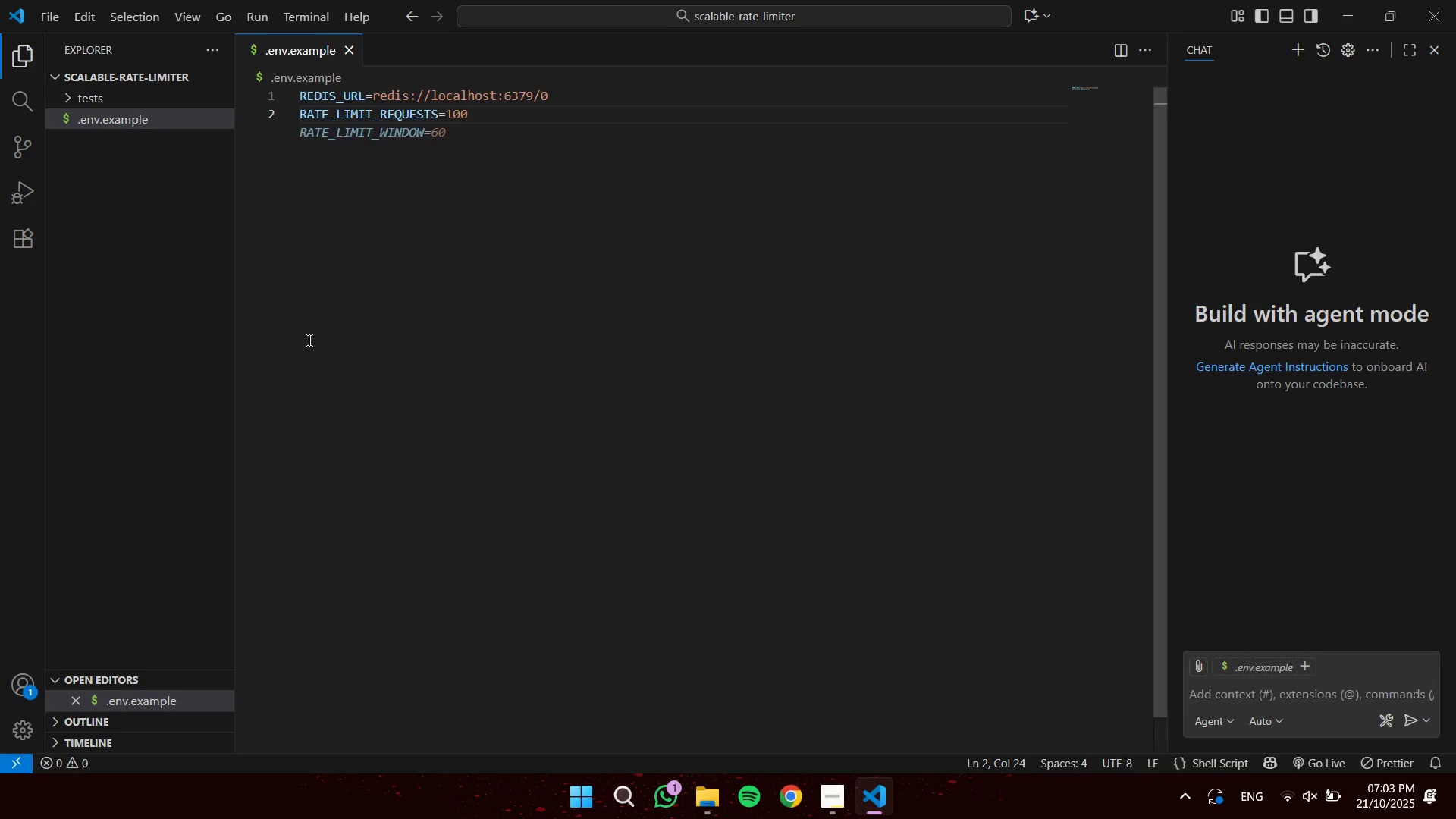 
 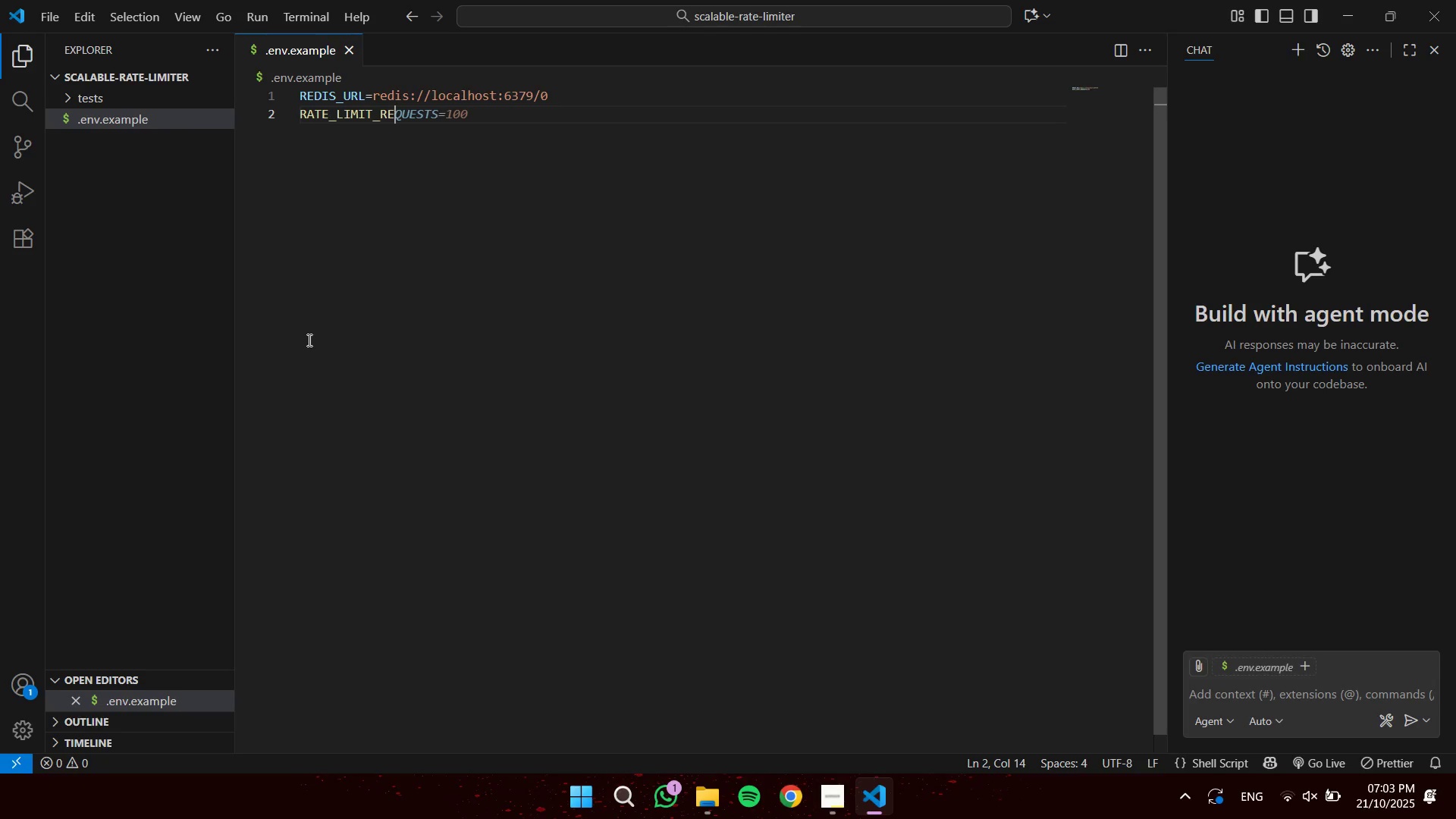 
key(ArrowLeft)
 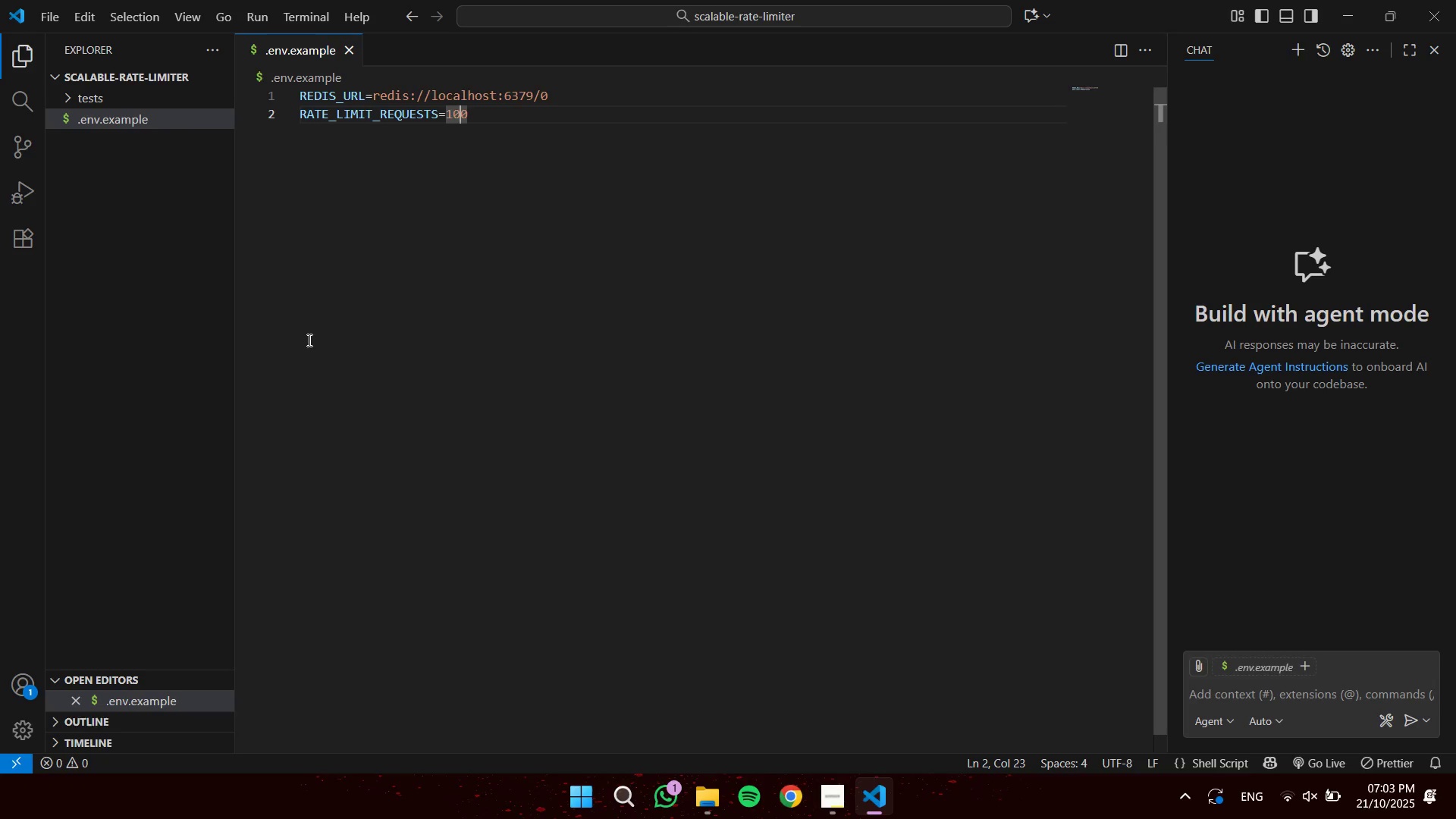 
key(ArrowLeft)
 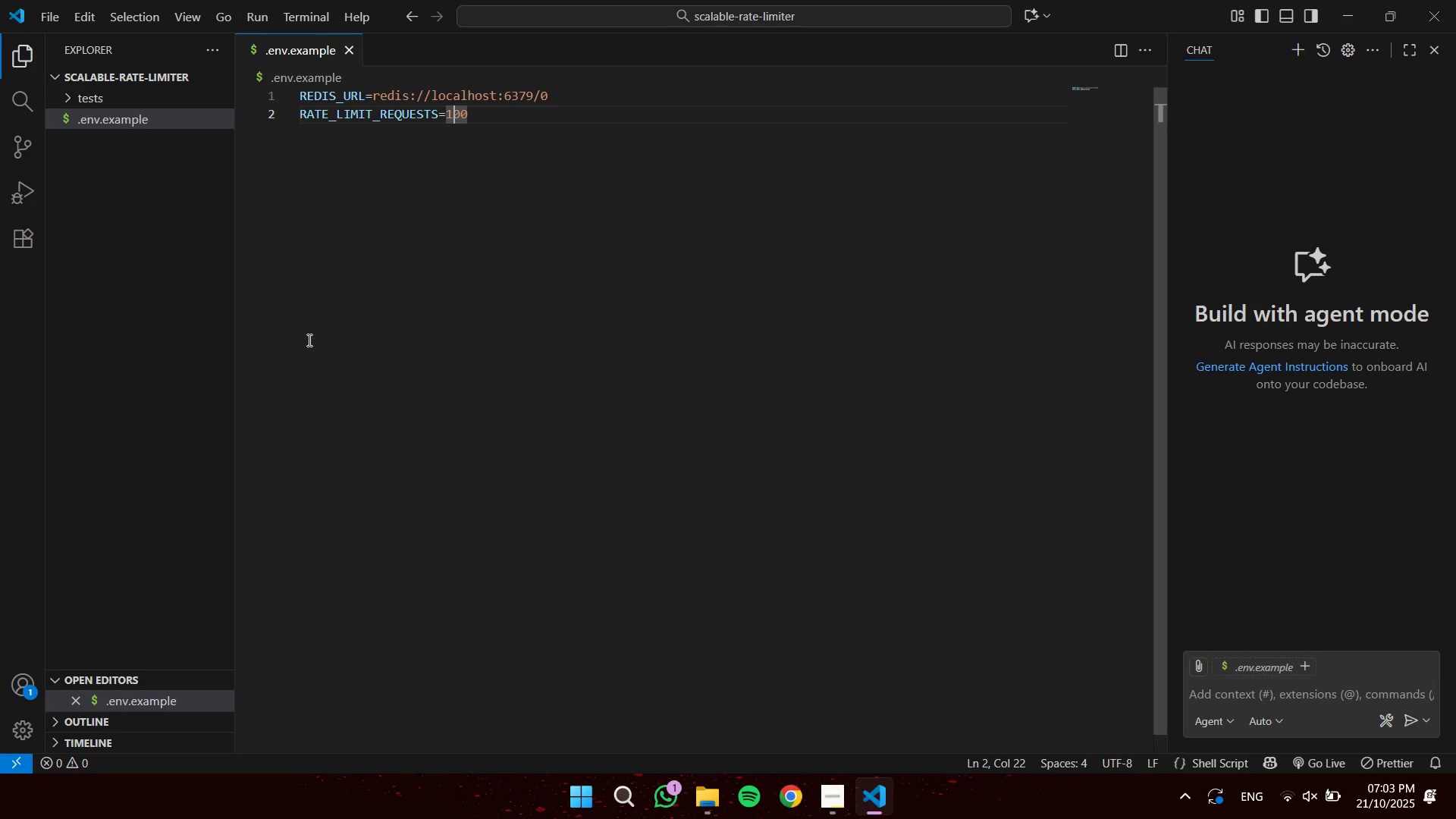 
key(Backspace)
 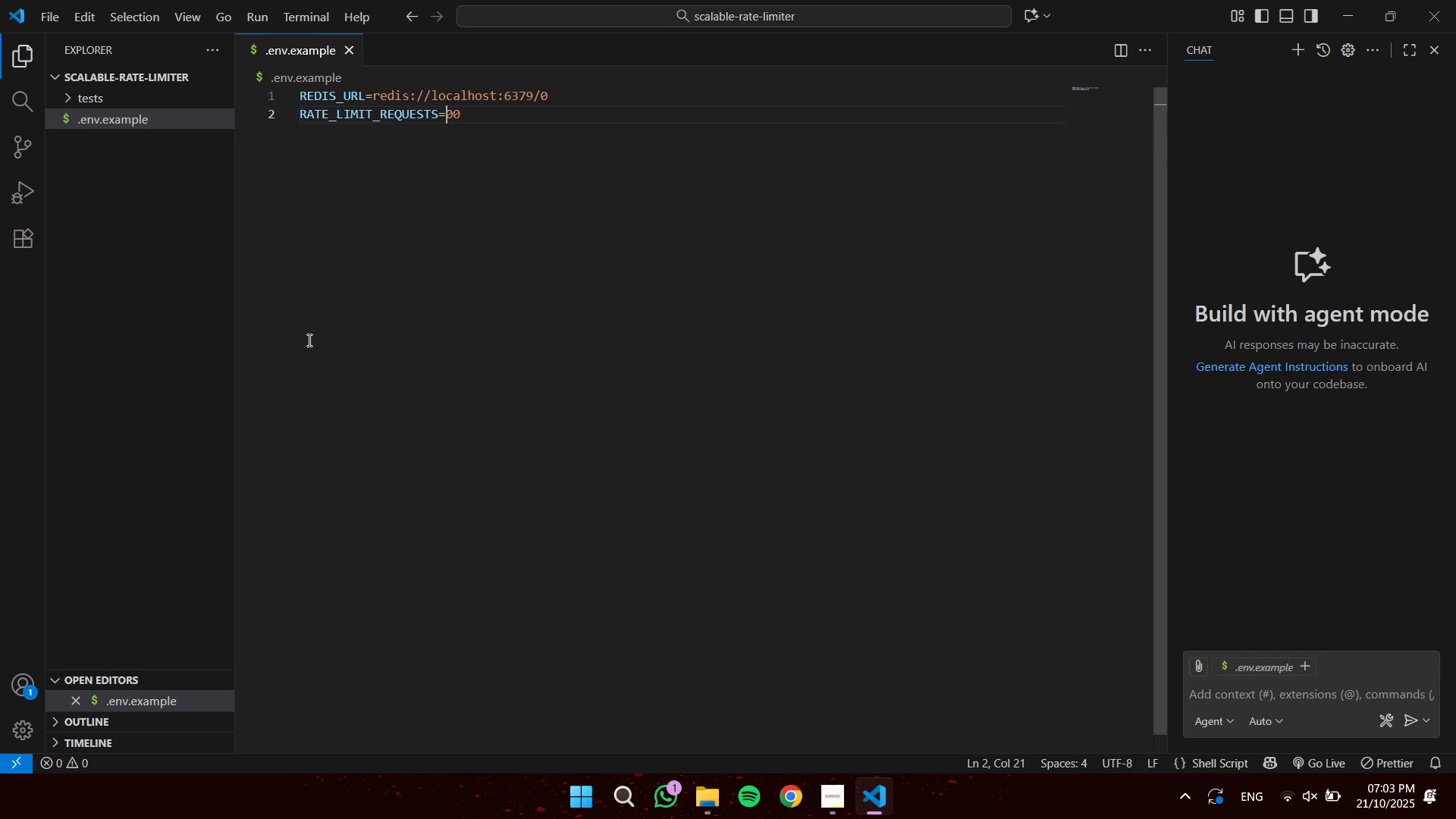 
key(2)
 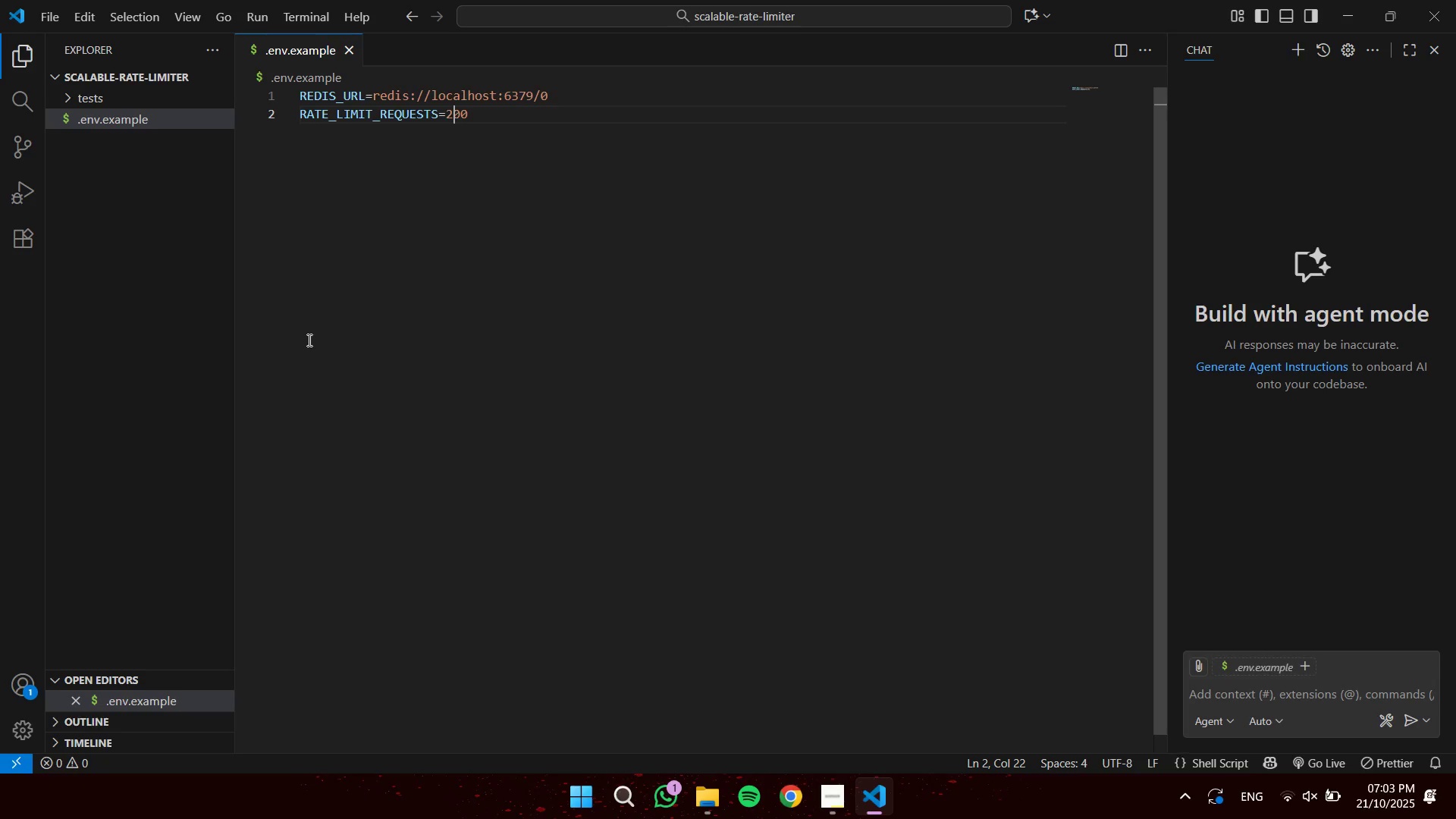 
key(ArrowRight)
 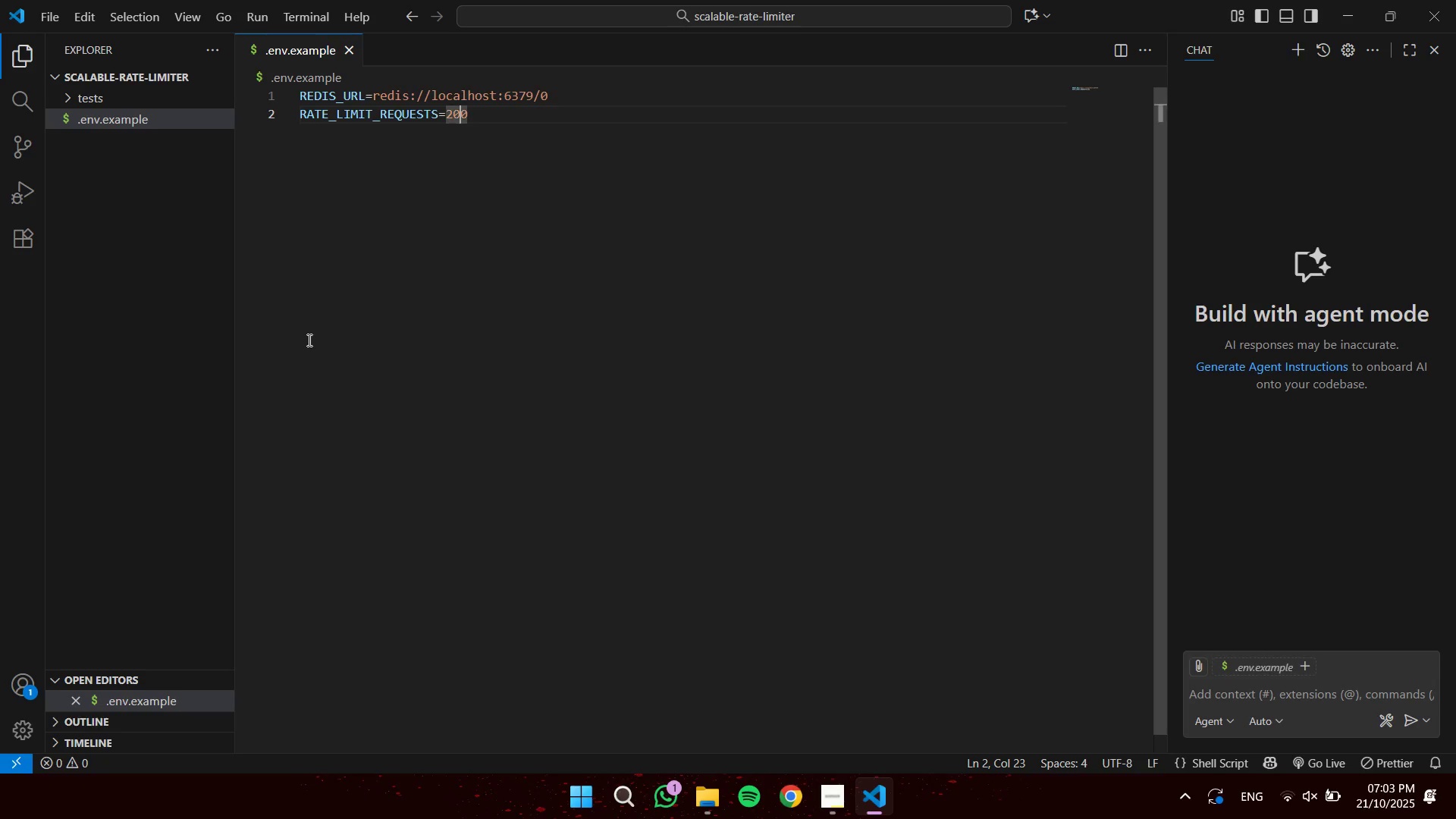 
key(ArrowRight)
 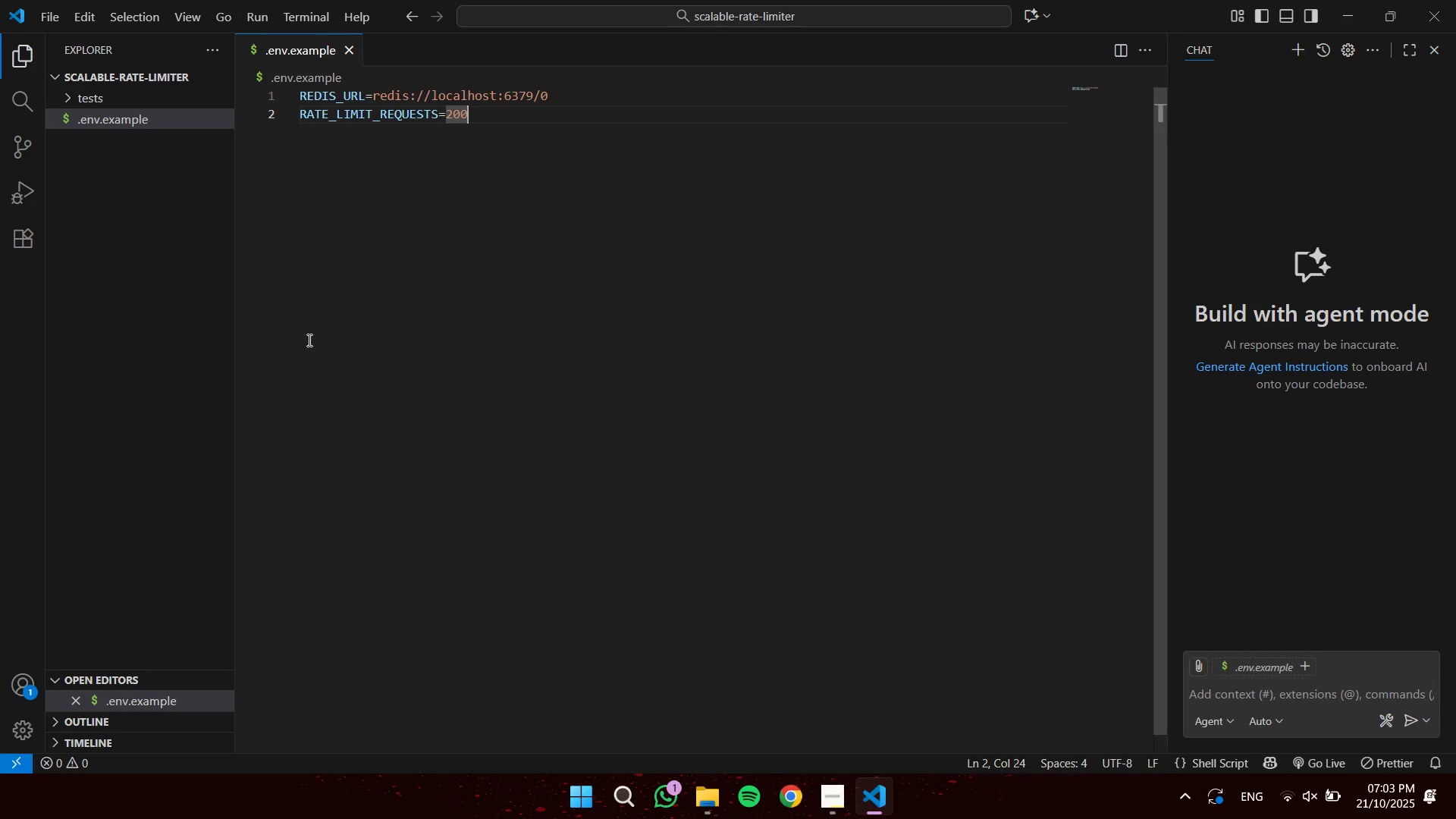 
key(Enter)
 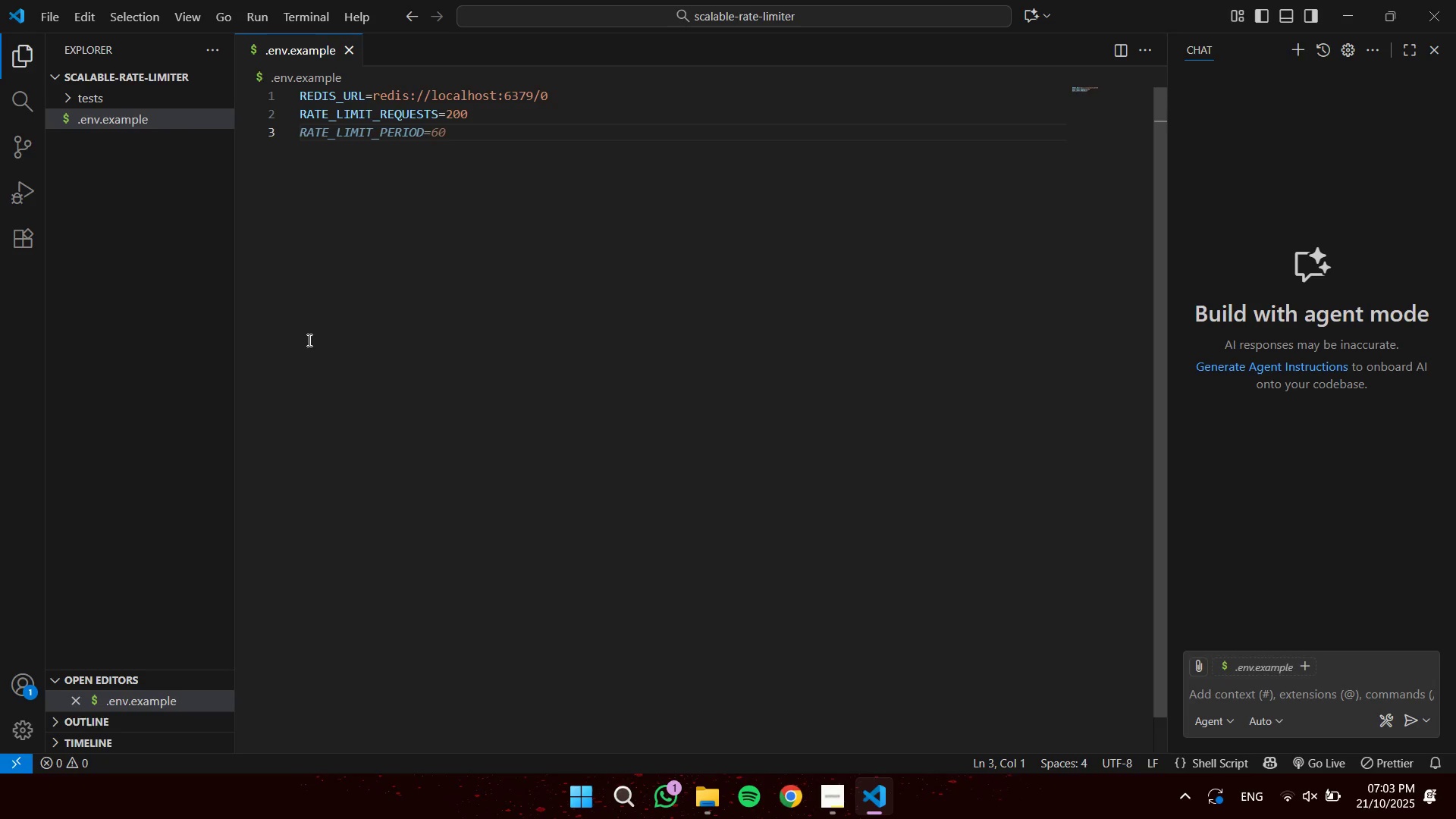 
type(RAT)
 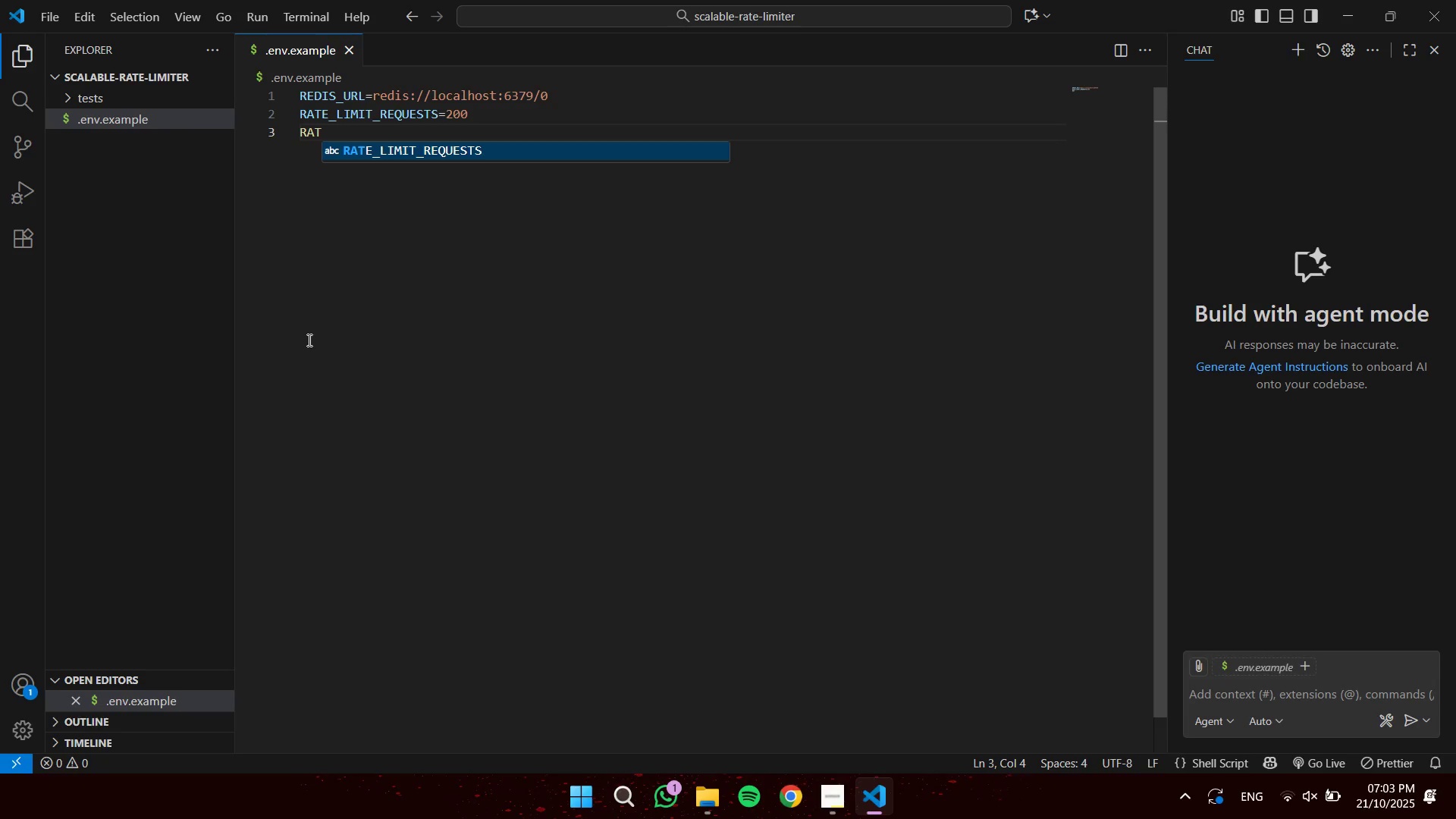 
key(Enter)
 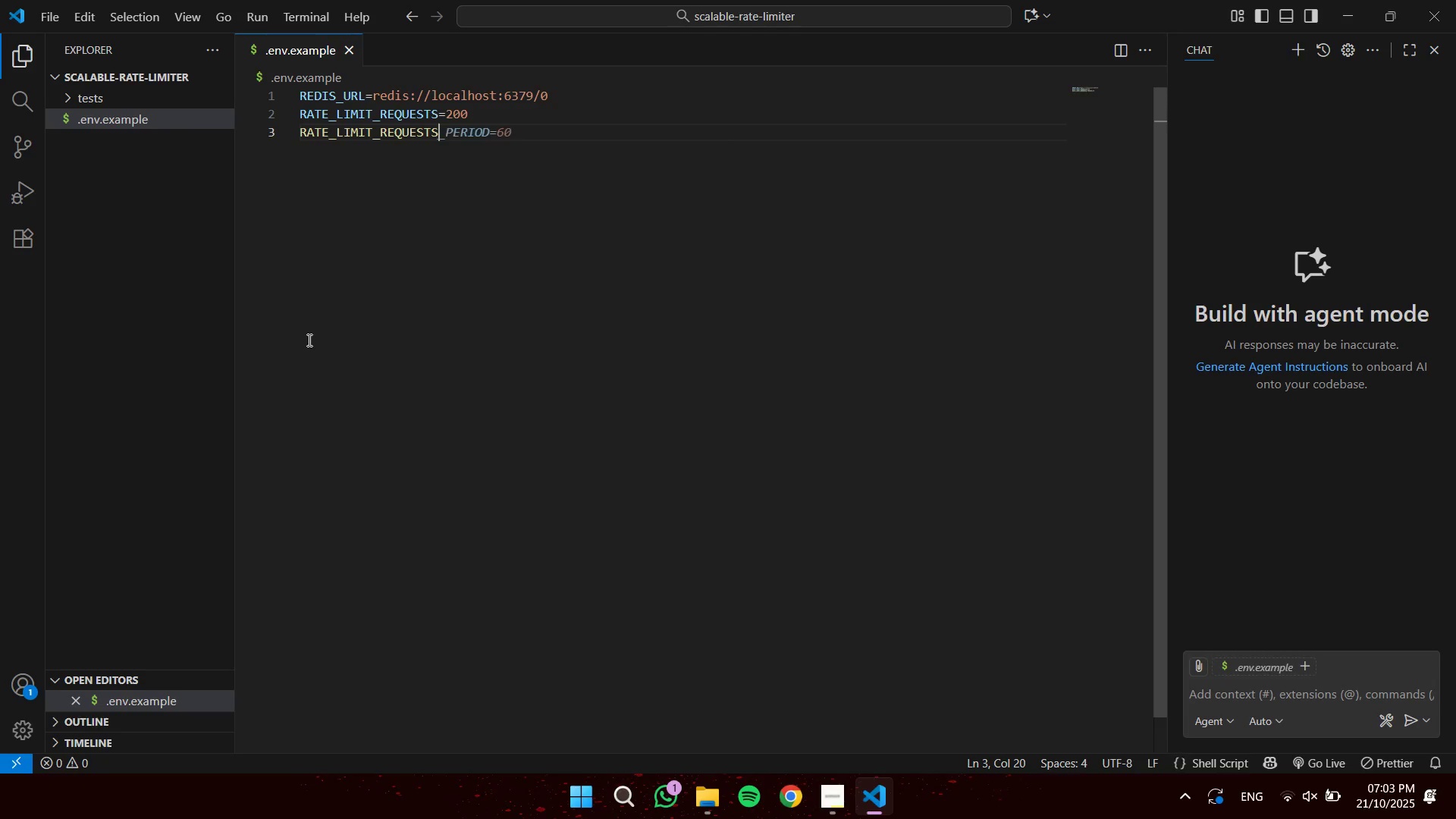 
hold_key(key=Backspace, duration=0.67)
 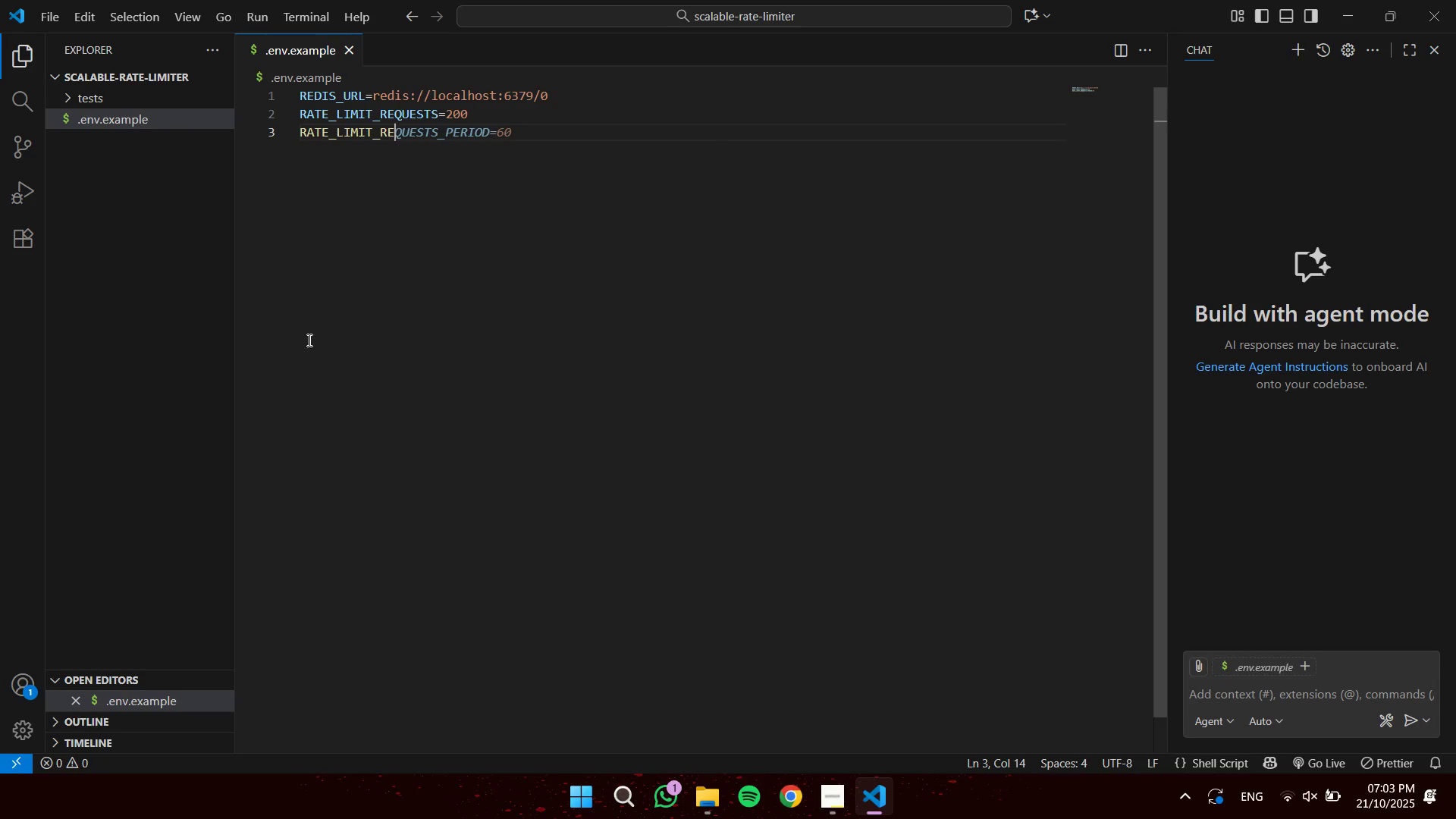 
key(Backspace)
key(Backspace)
type(WIND)
 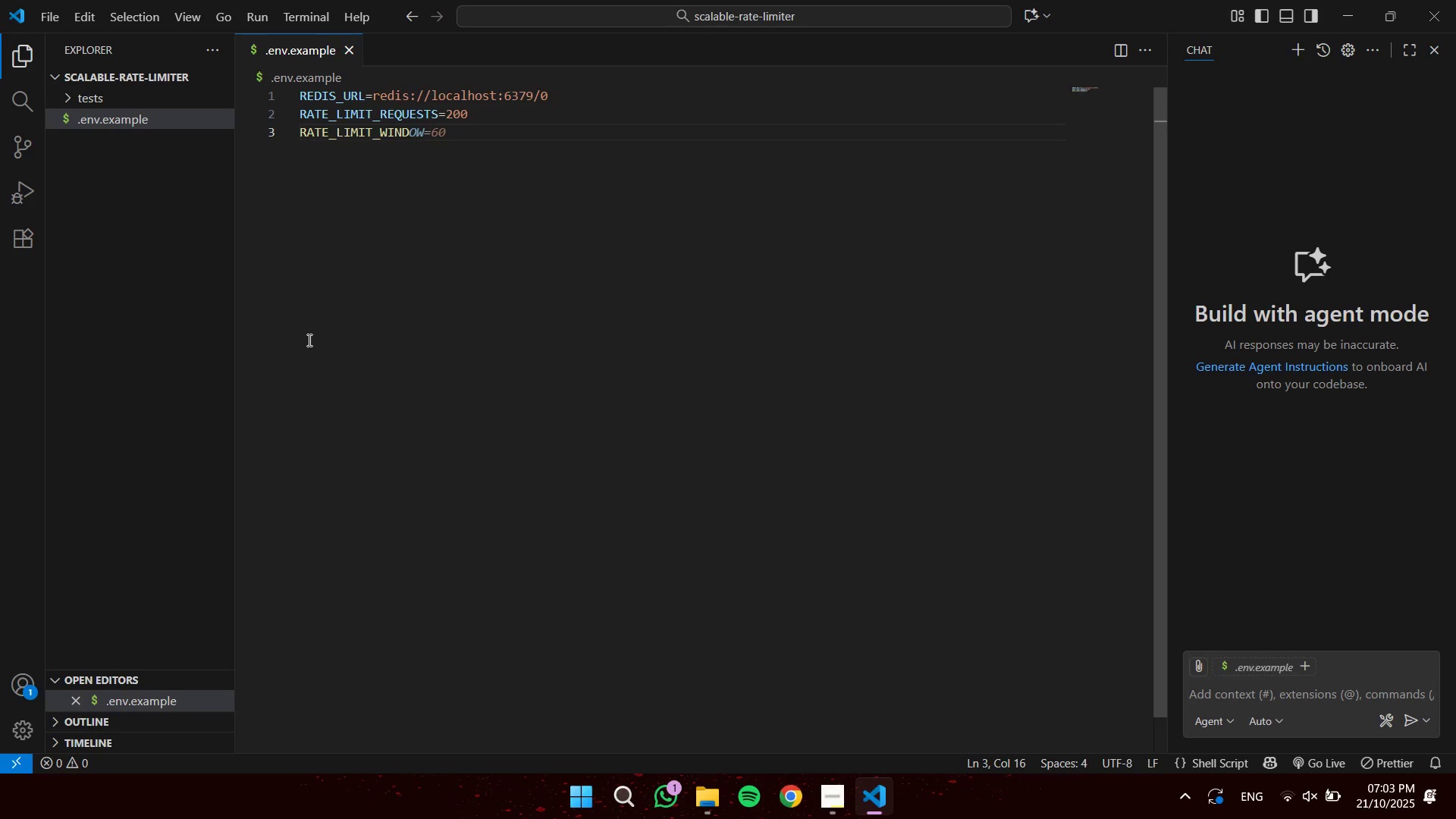 
type(OW_)
key(Tab)
 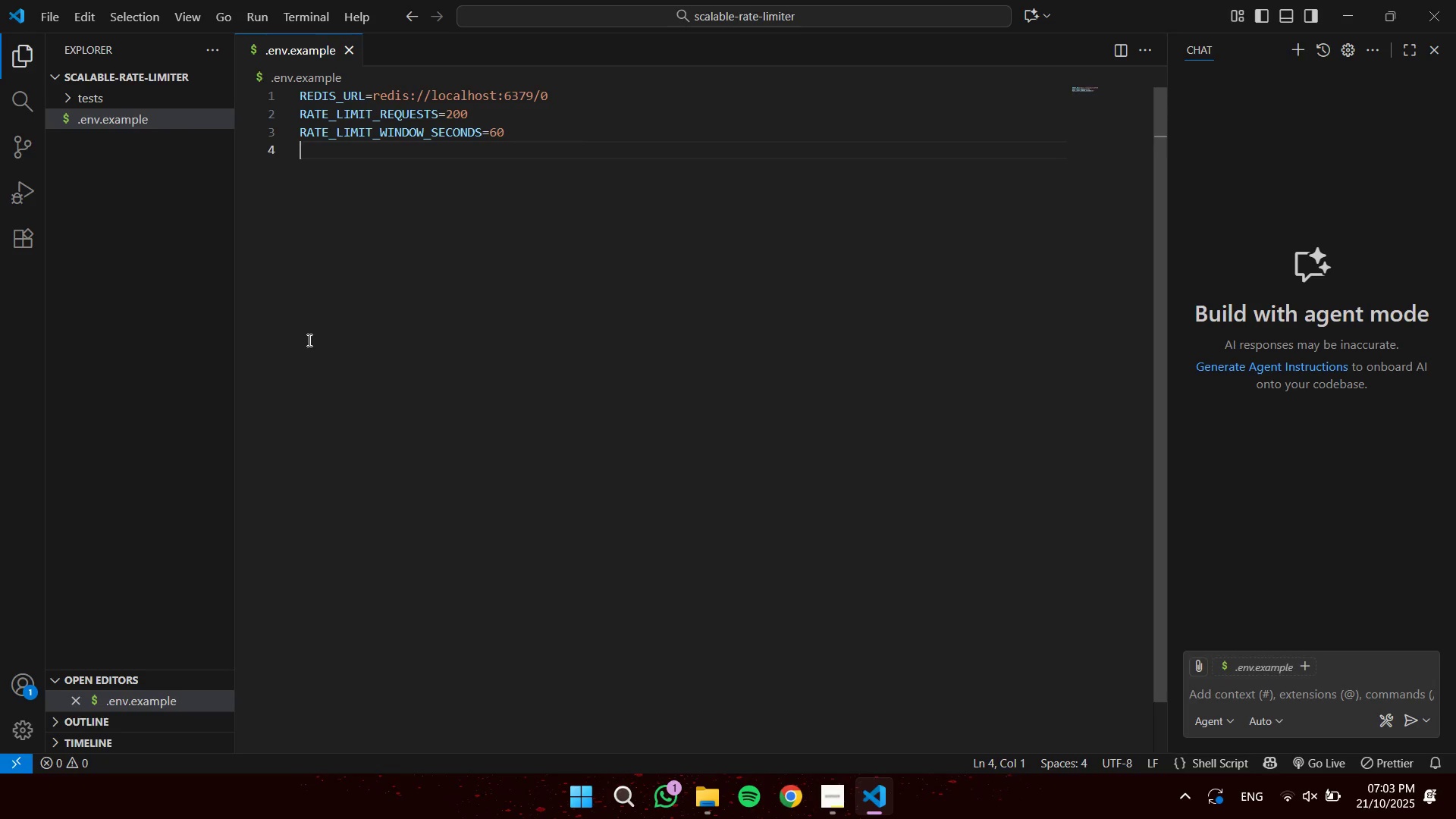 
 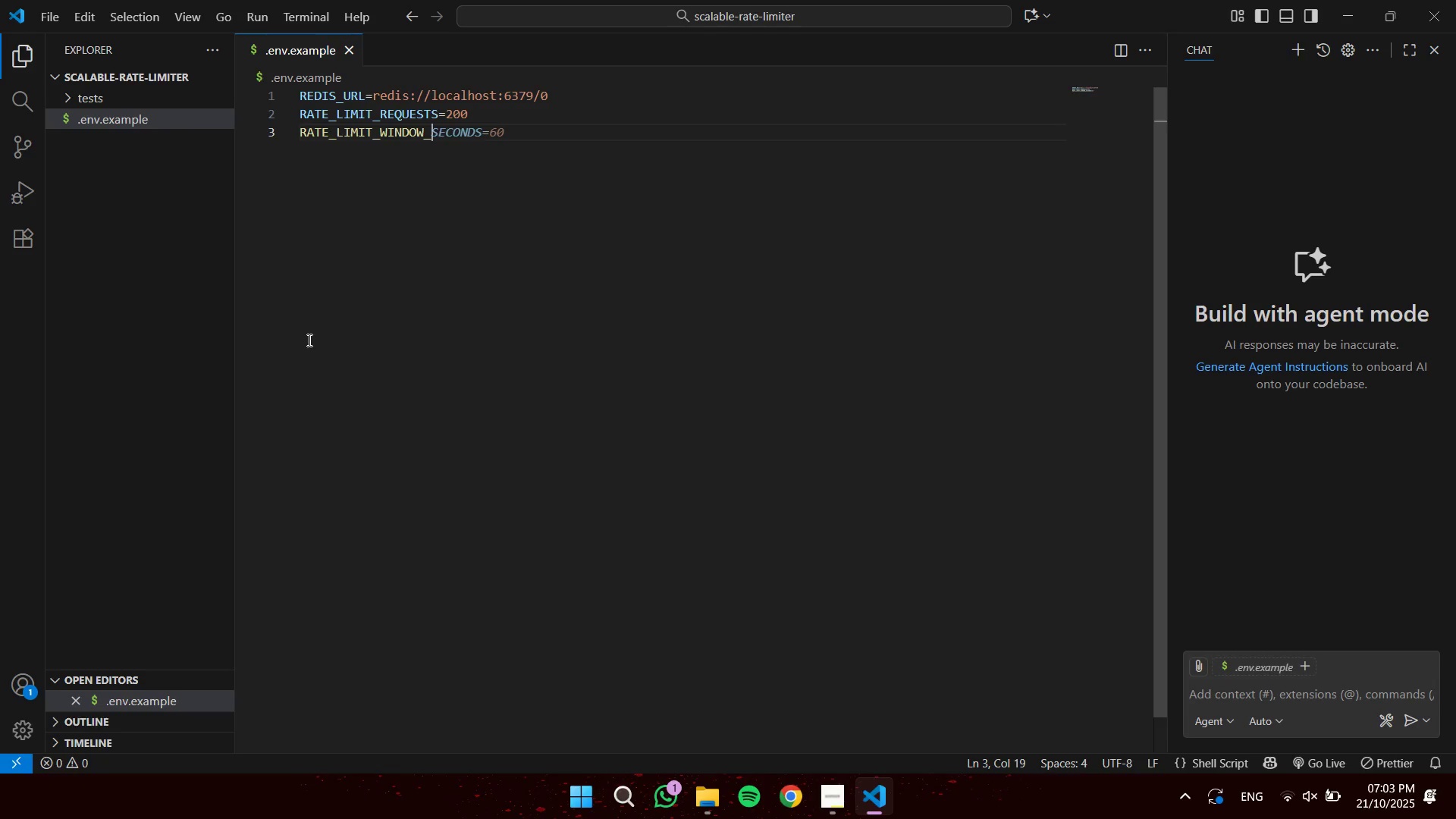 
key(Enter)
 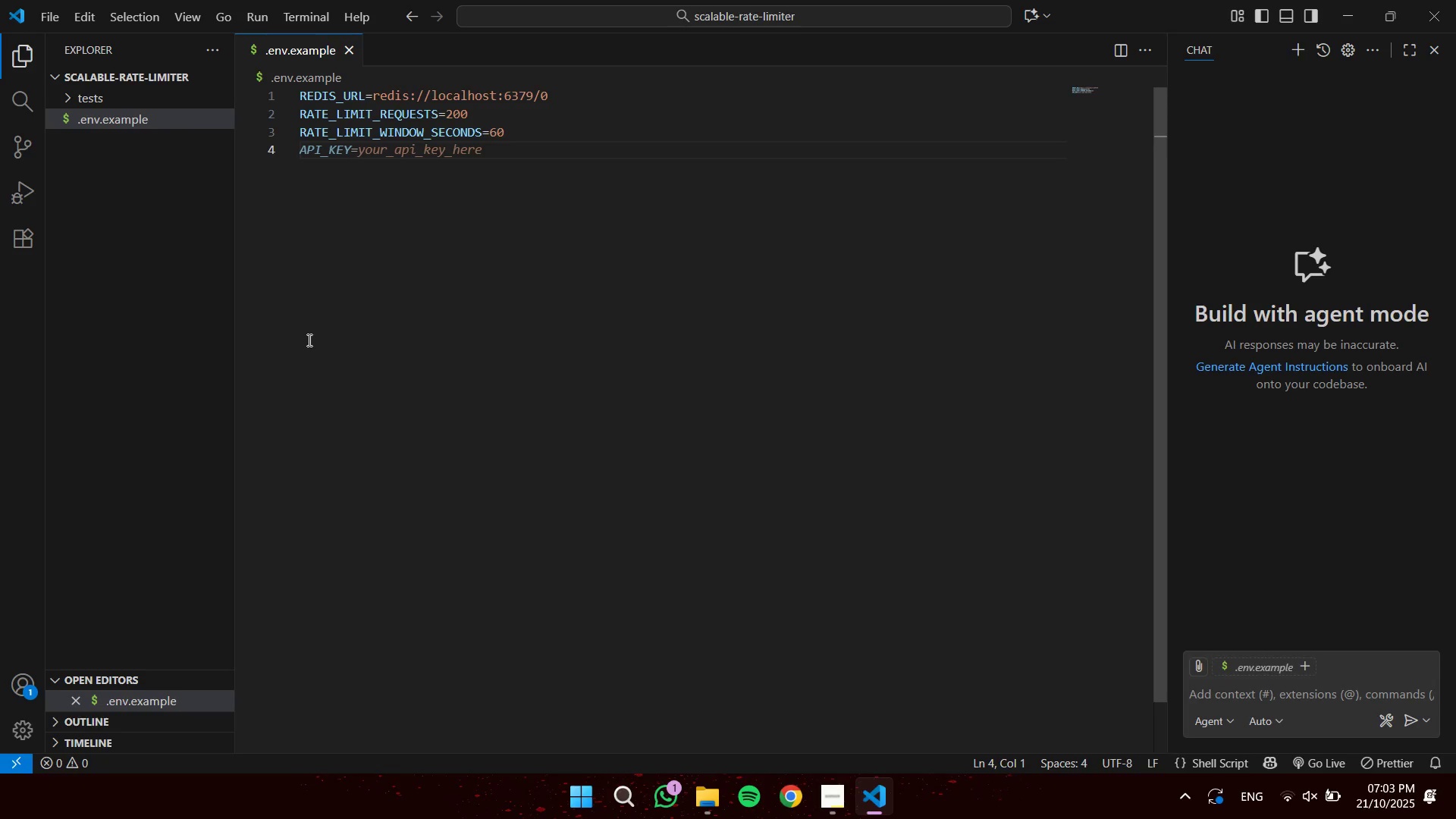 
type(RATE_;)
key(Backspace)
type(LIMIT_KE)
key(Tab)
 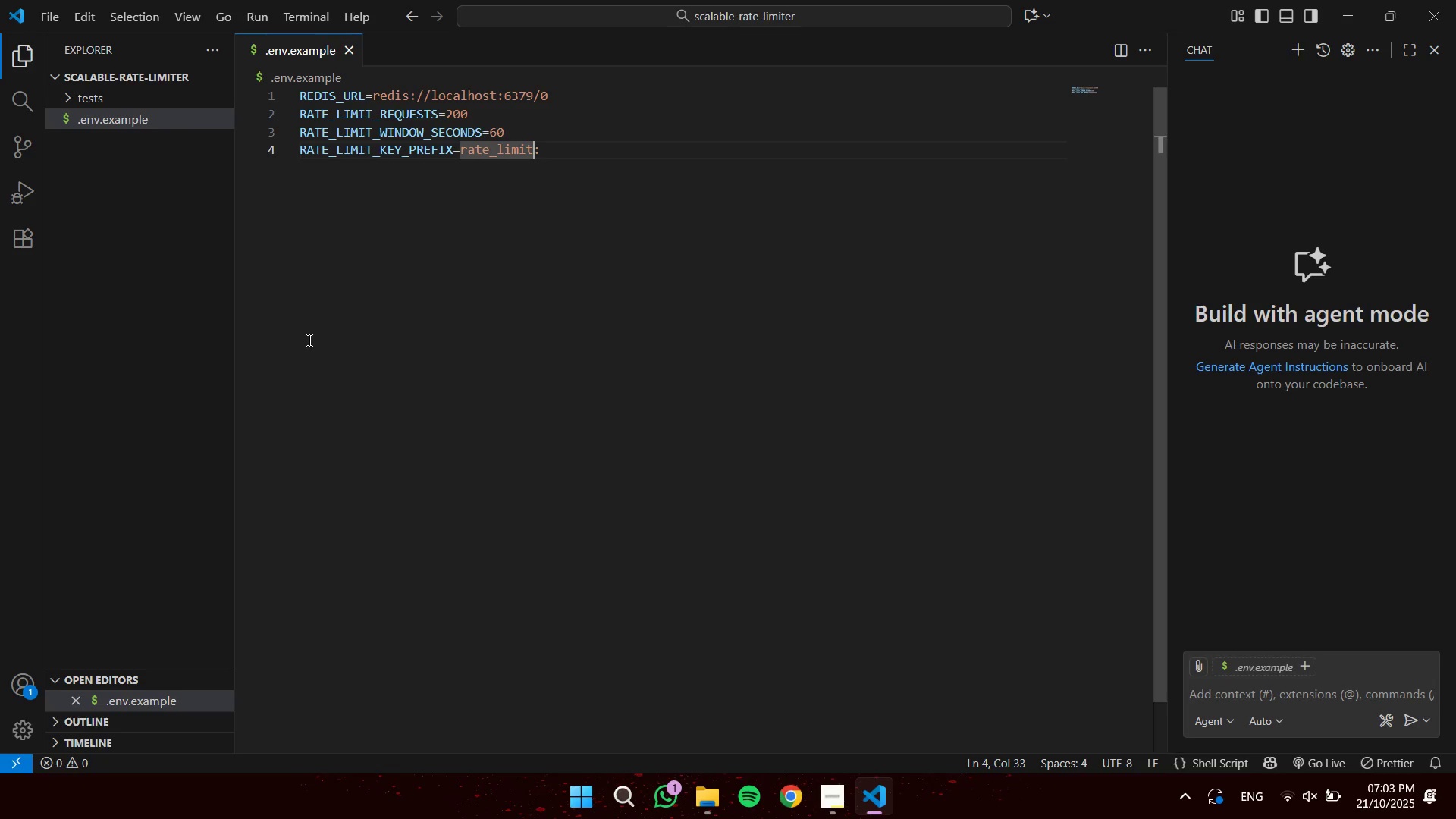 
 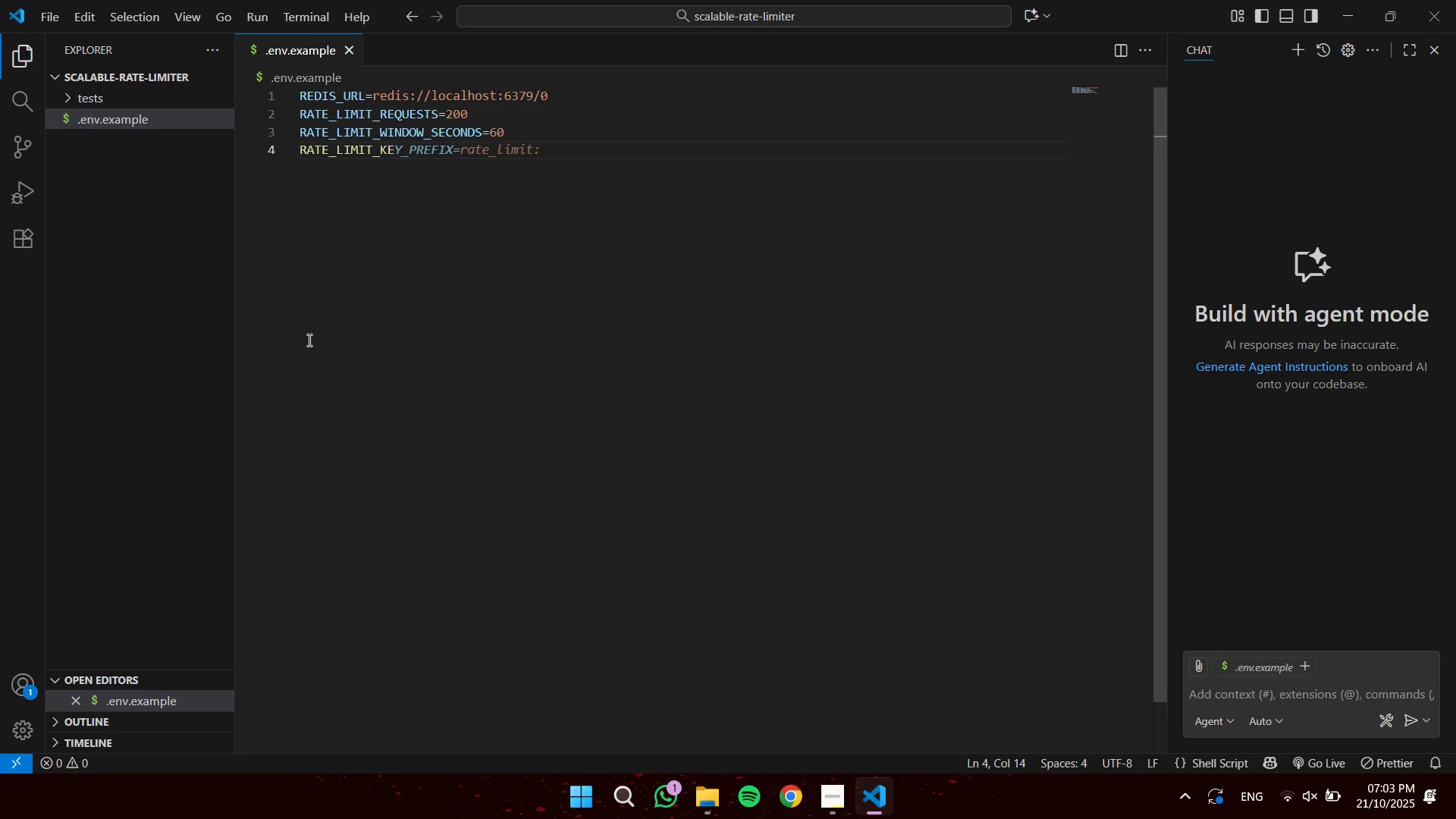 
key(ArrowLeft)
 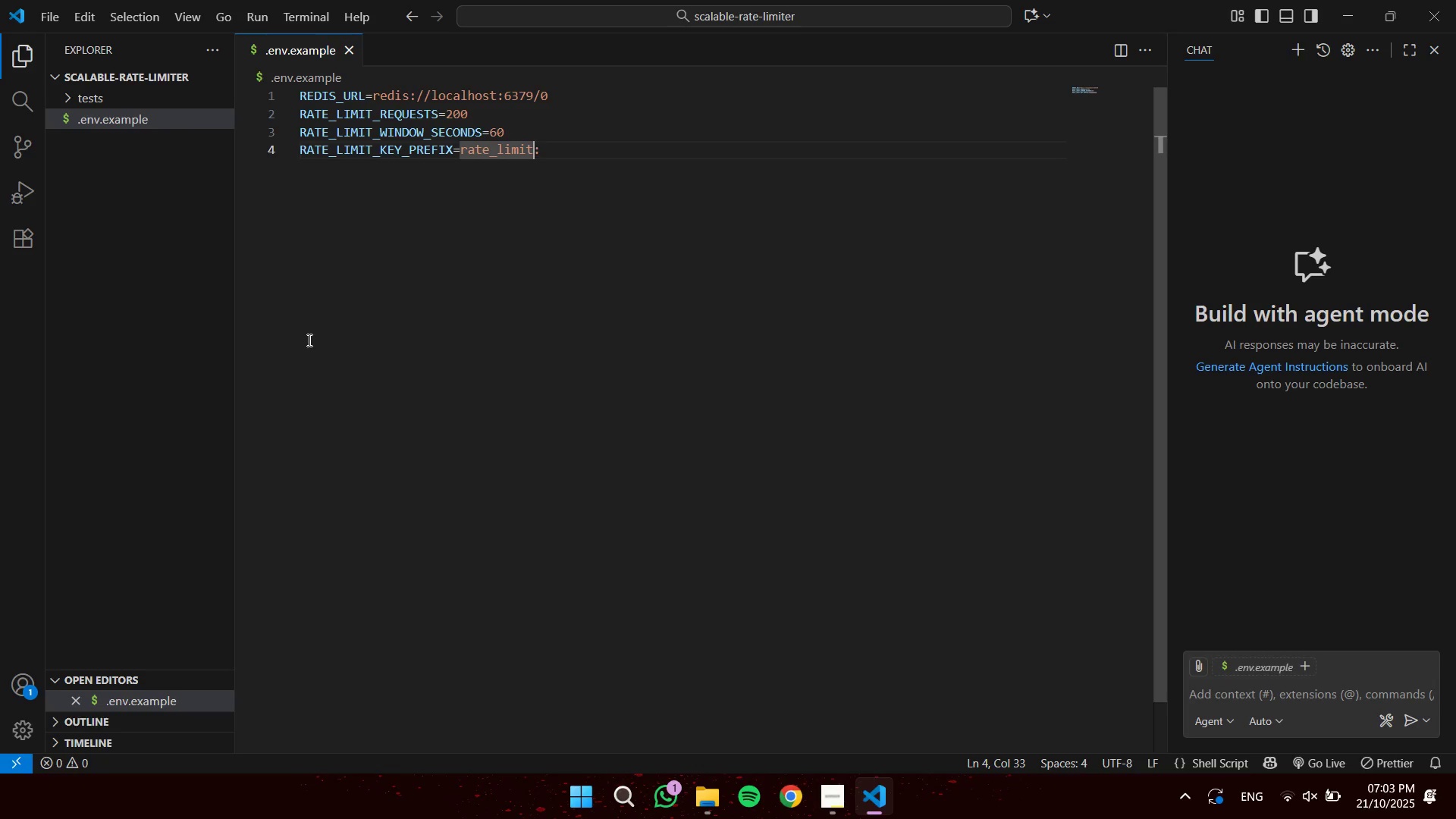 
key(ArrowRight)
 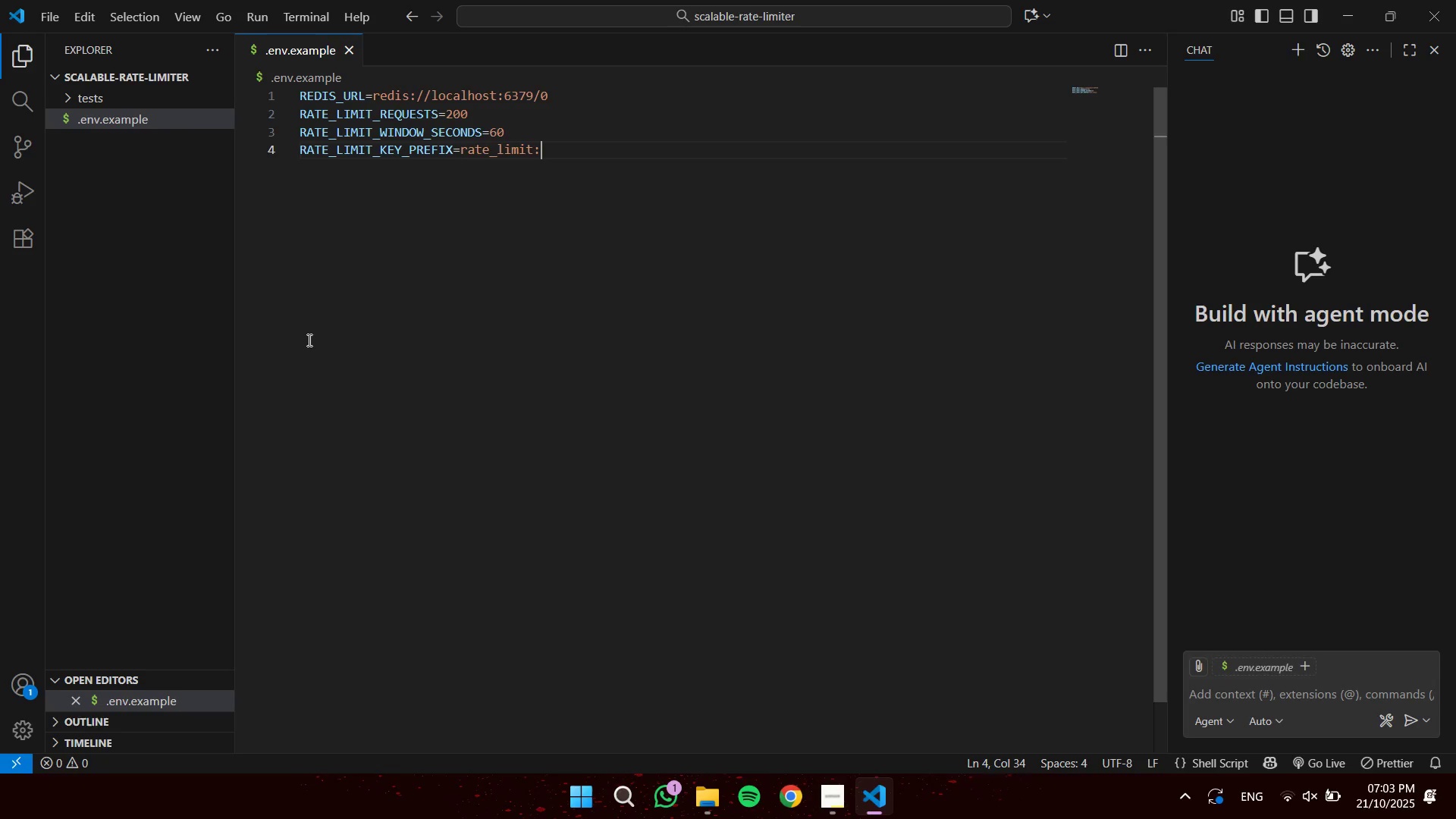 
key(Control+Shift+ArrowLeft)
 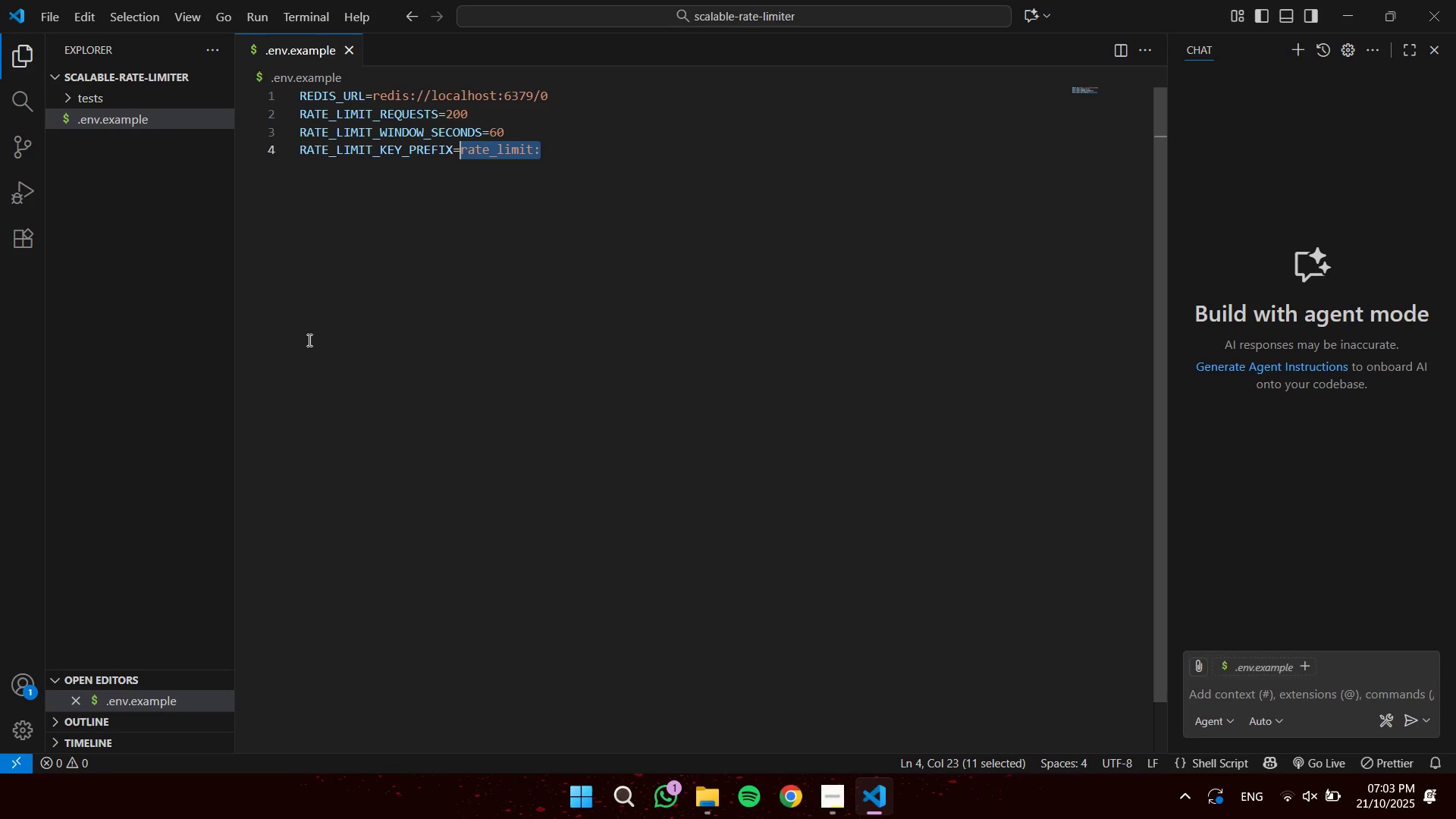 
key(Control+Shift+ArrowLeft)
 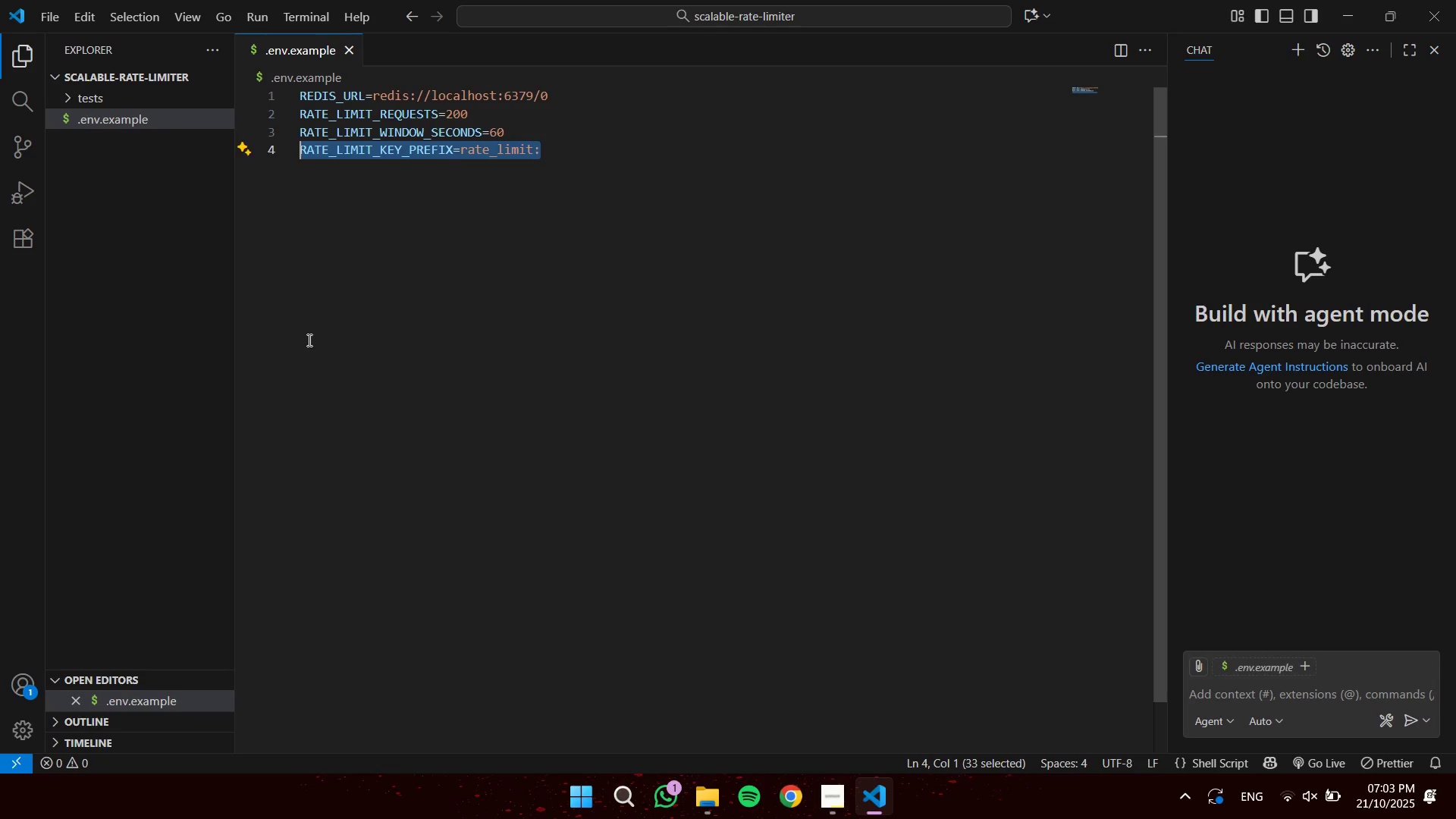 
key(Control+Shift+ArrowRight)
 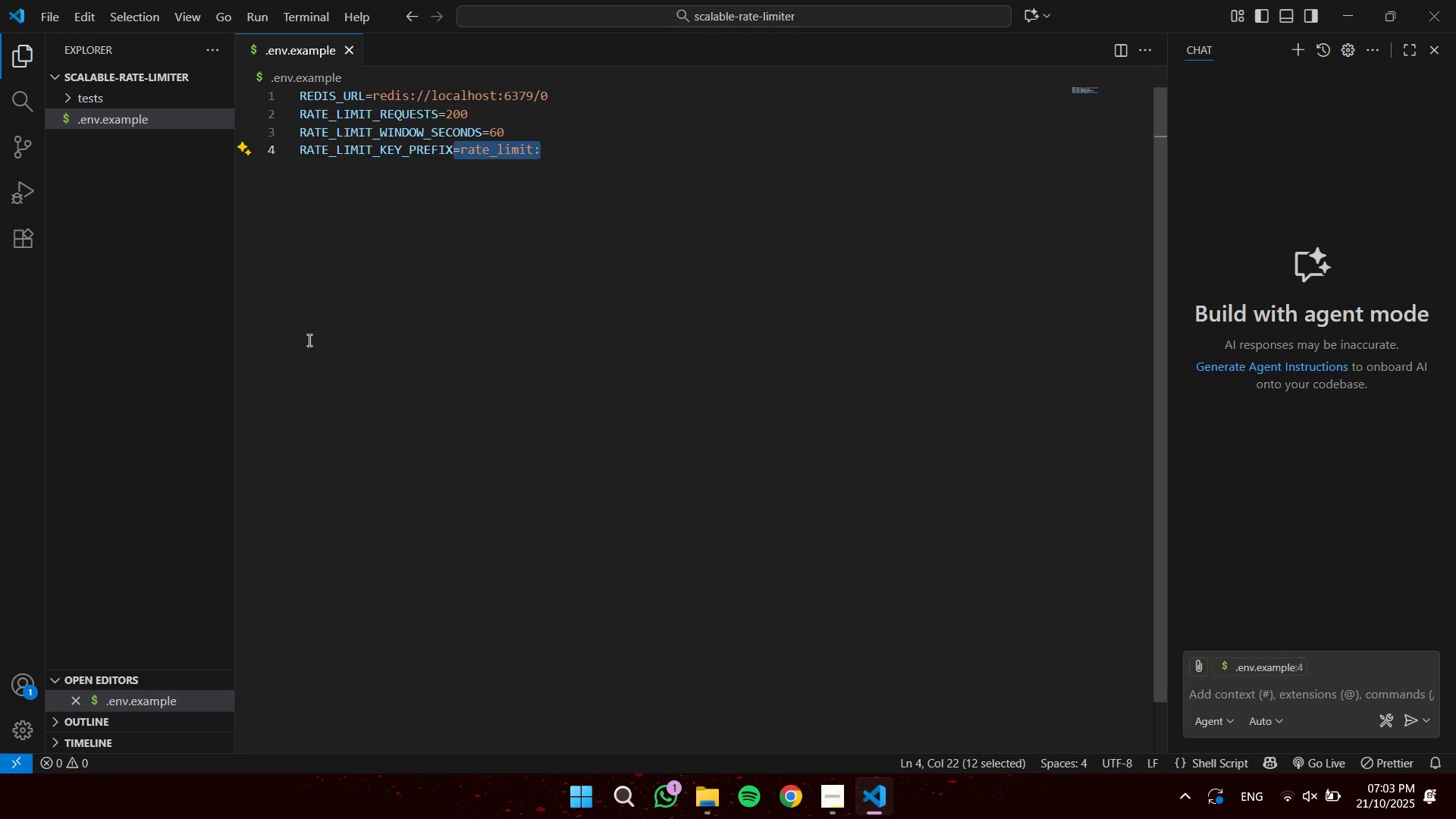 
key(Shift+ArrowRight)
 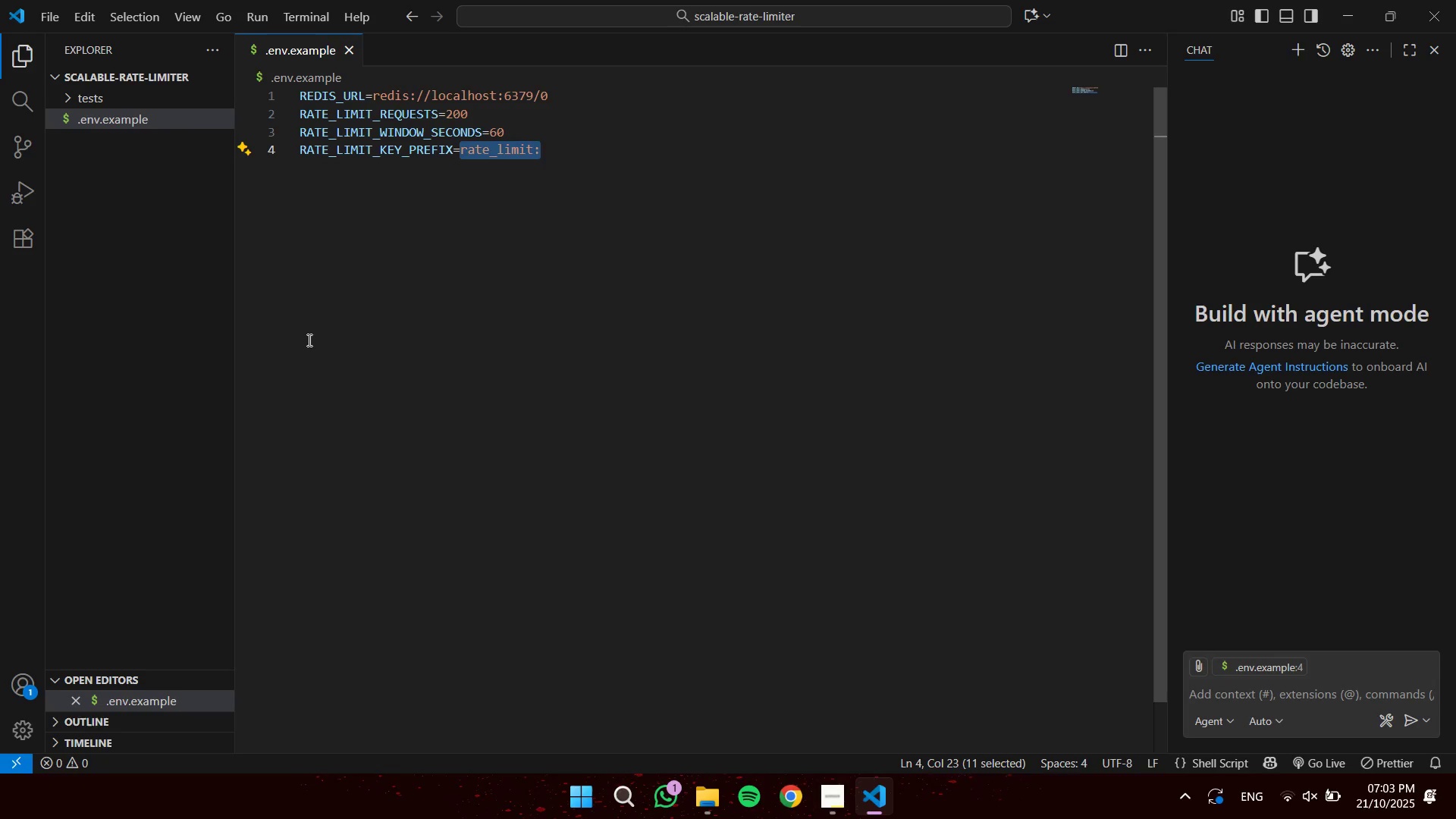 
type(RL)
key(Backspace)
key(Backspace)
type(rl:)
 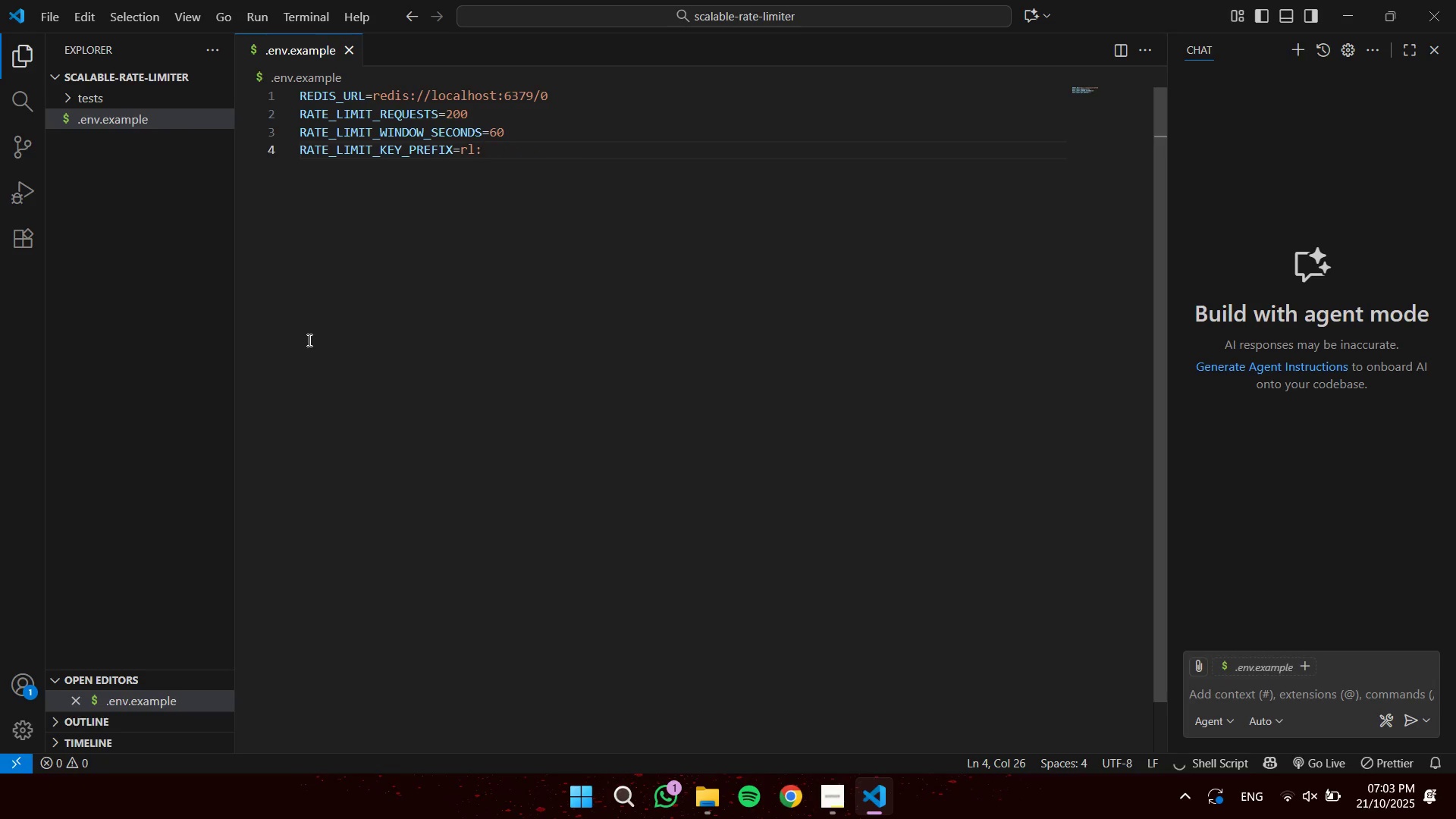 
left_click([350, 49])
 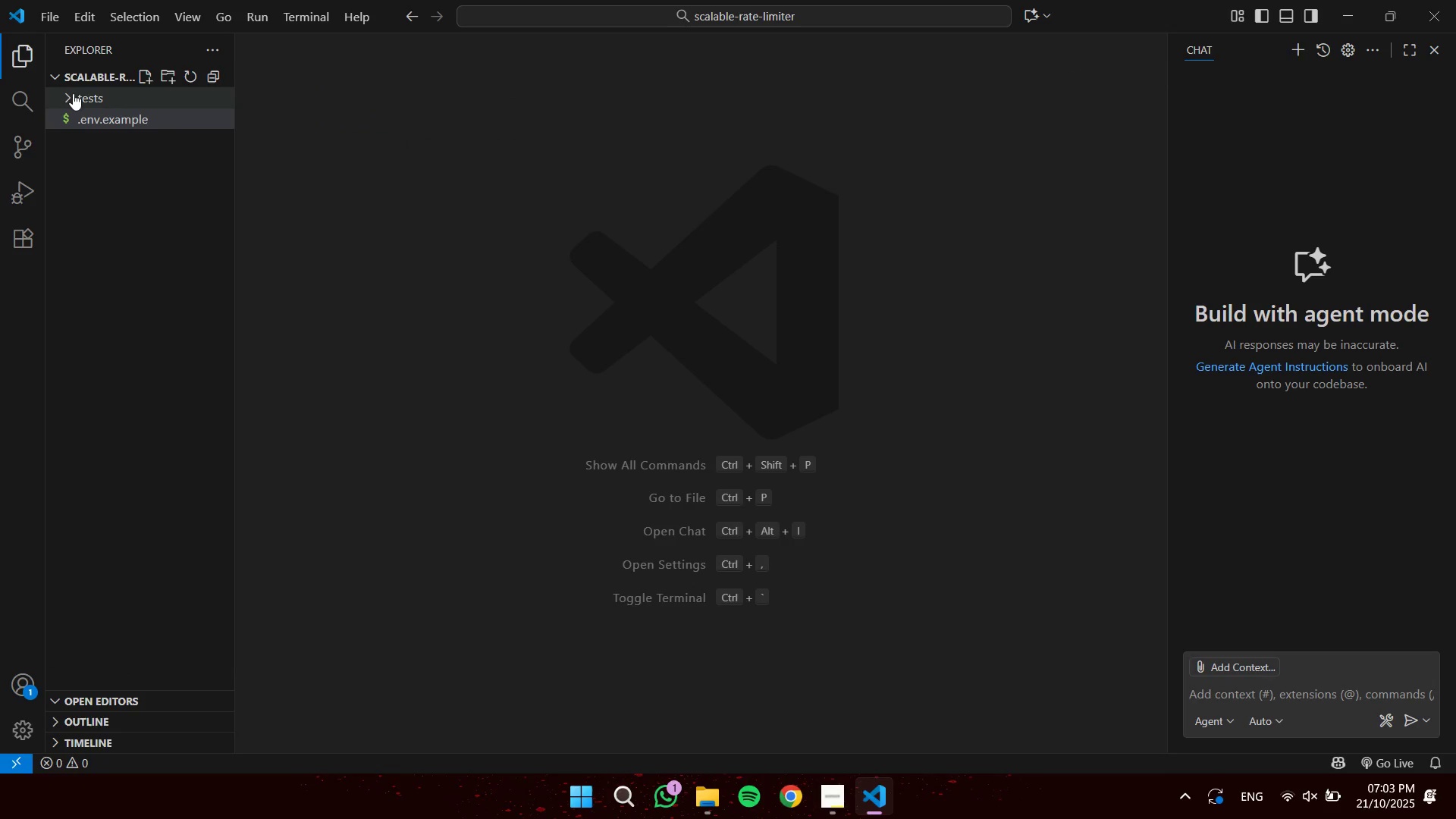 
left_click([154, 77])
 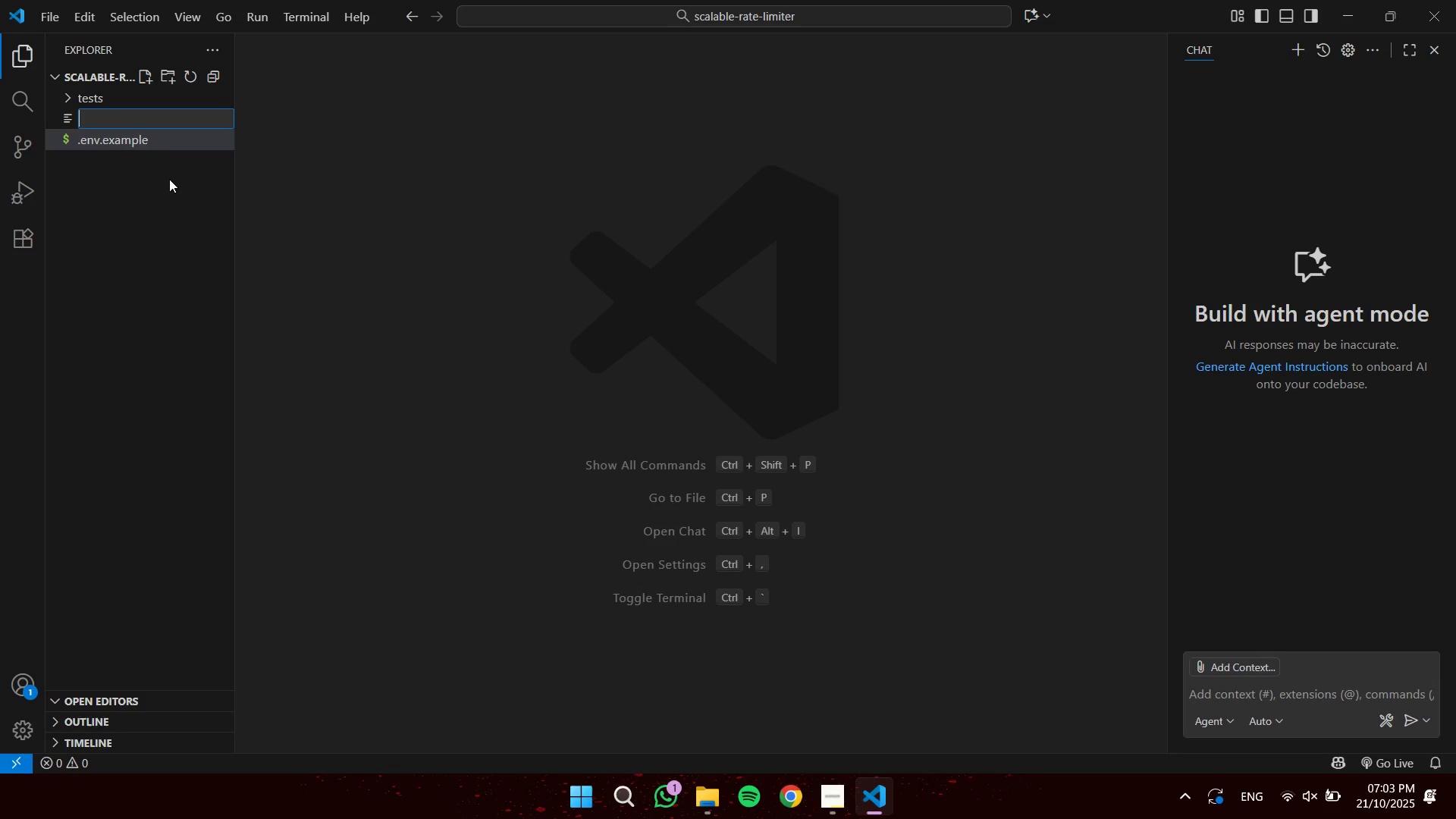 
type(DOCKER_COMPOSE>YML)
 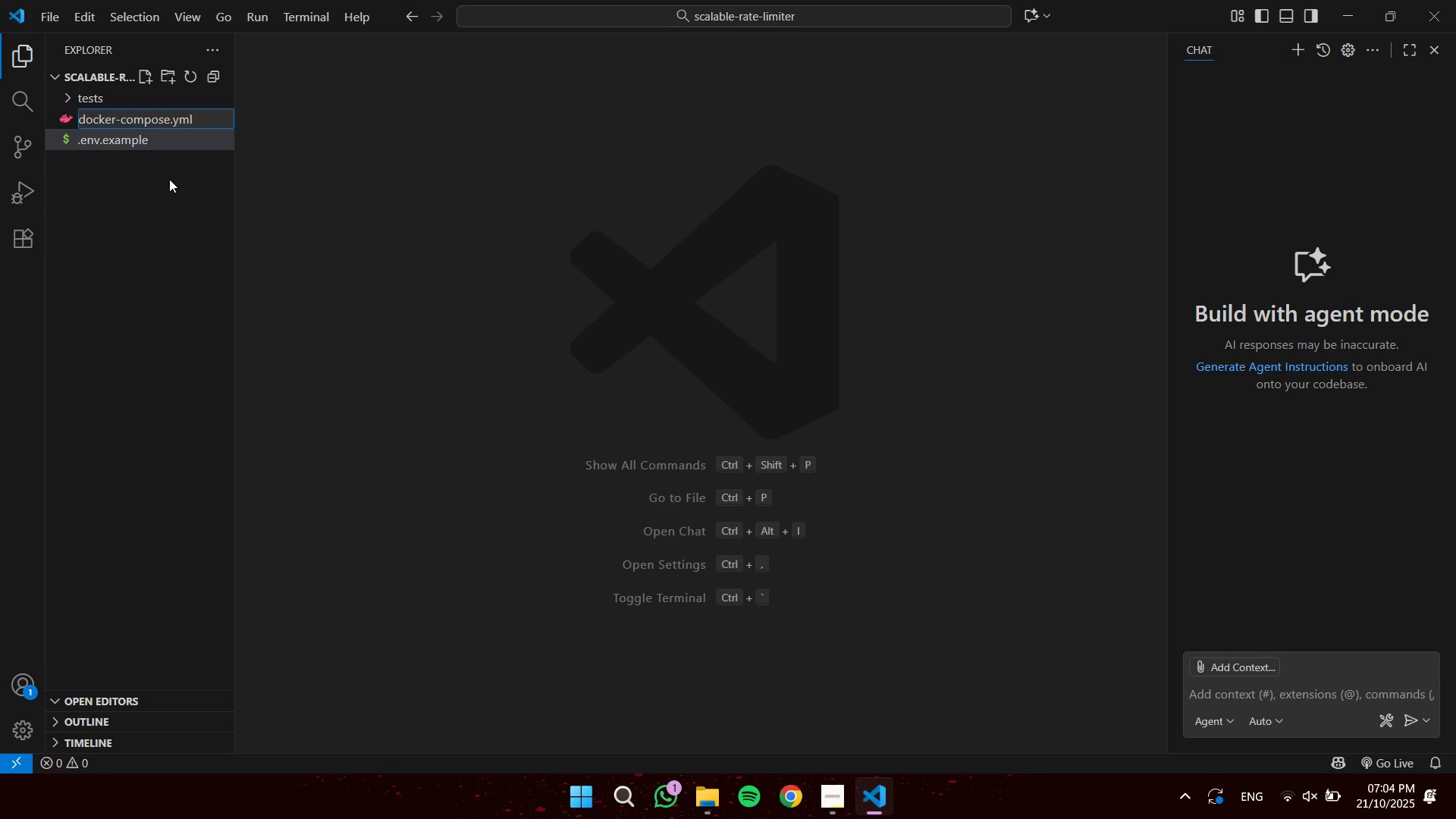 
key(Shift+Enter)
 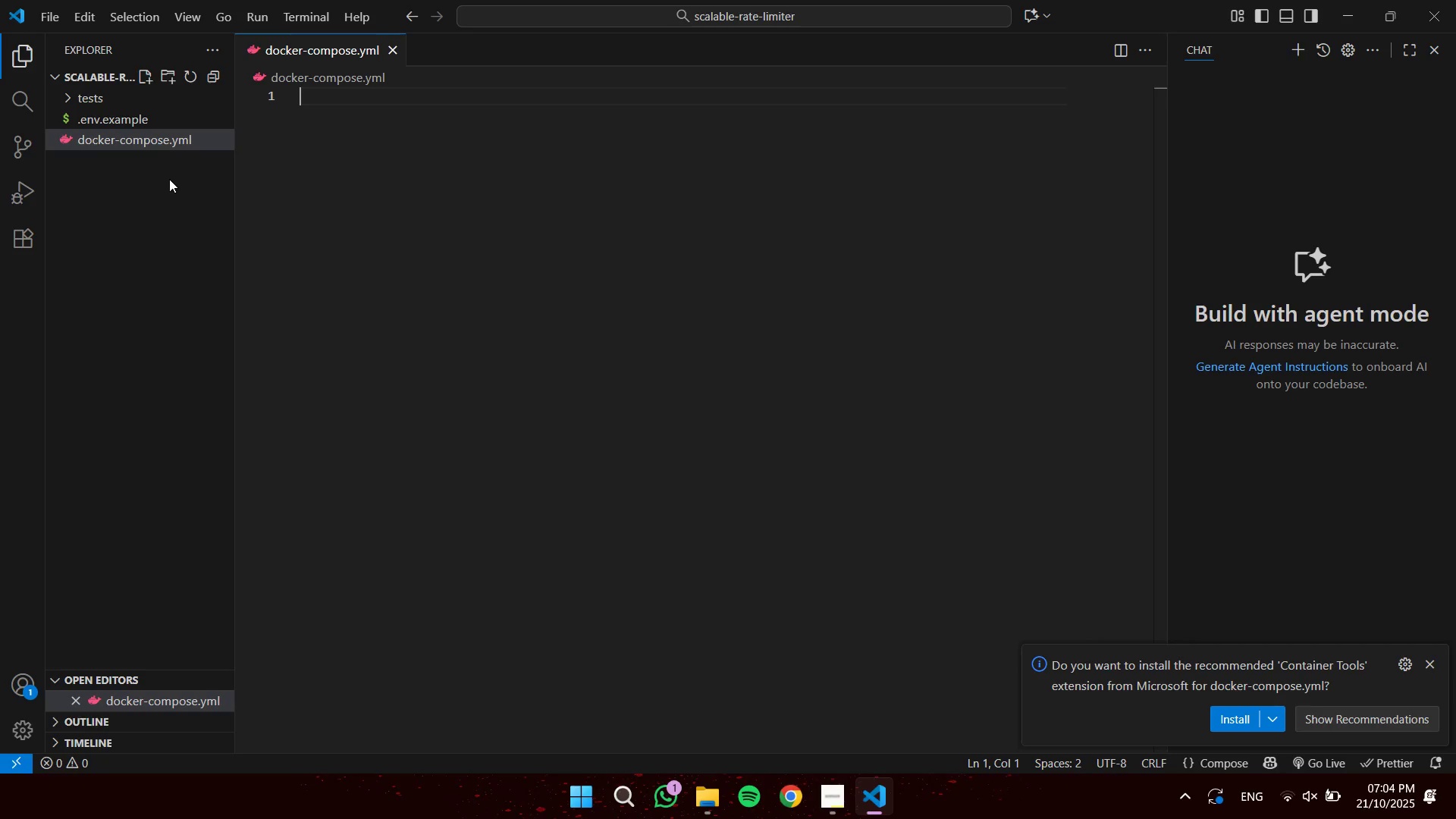 
type(versionL)
key(Backspace)
type(: '3.8)
 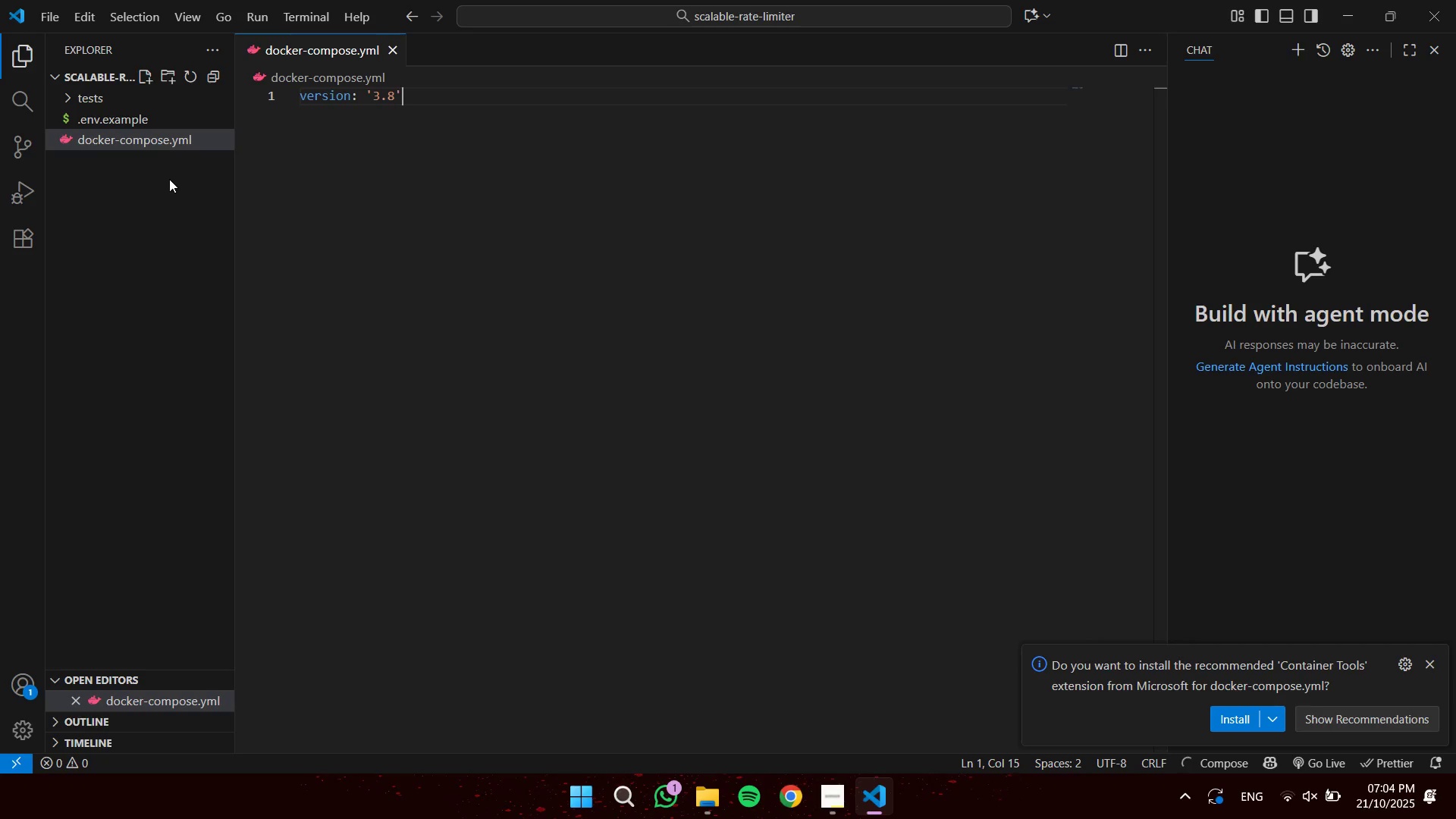 
 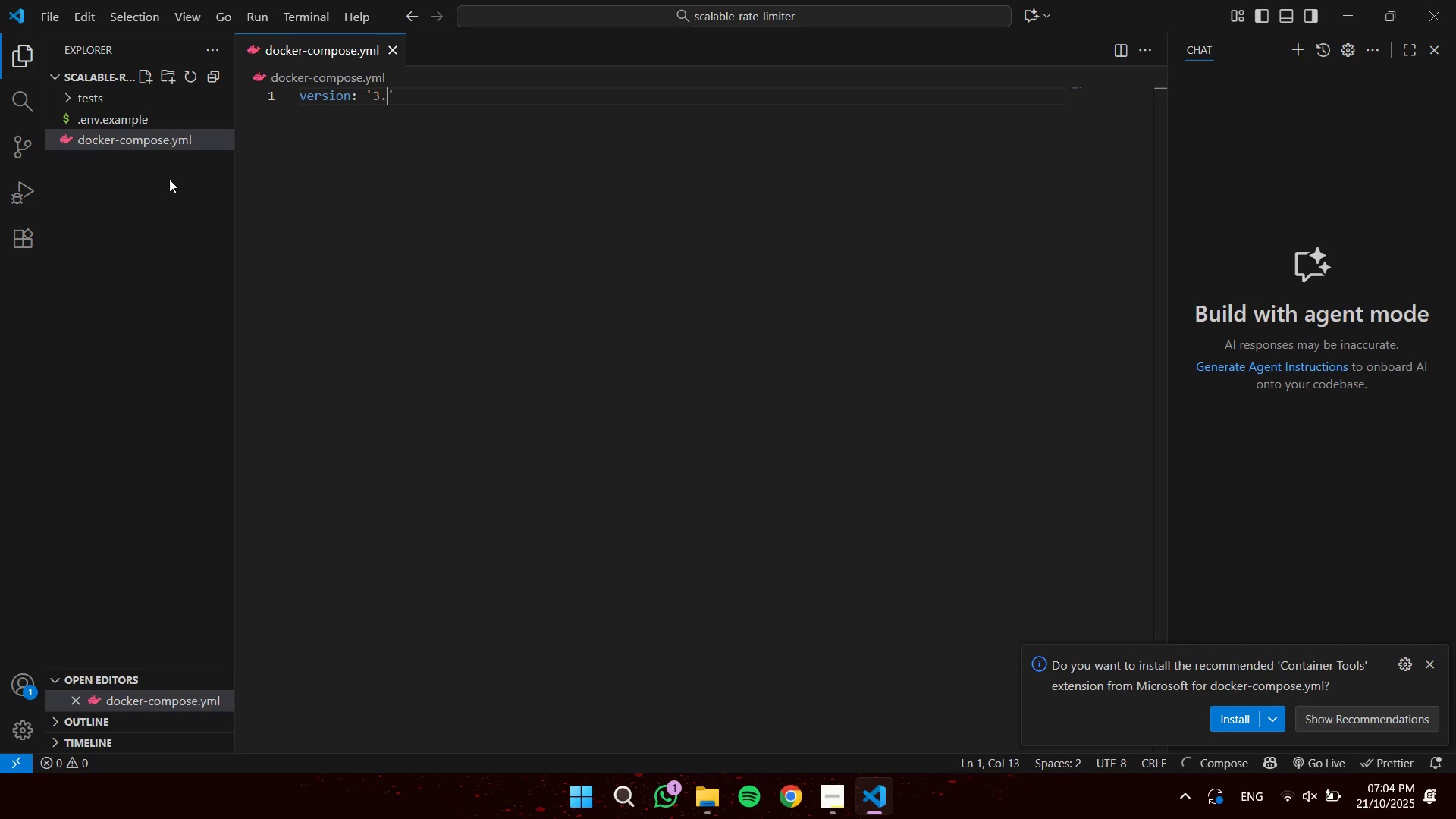 
key(ArrowRight)
 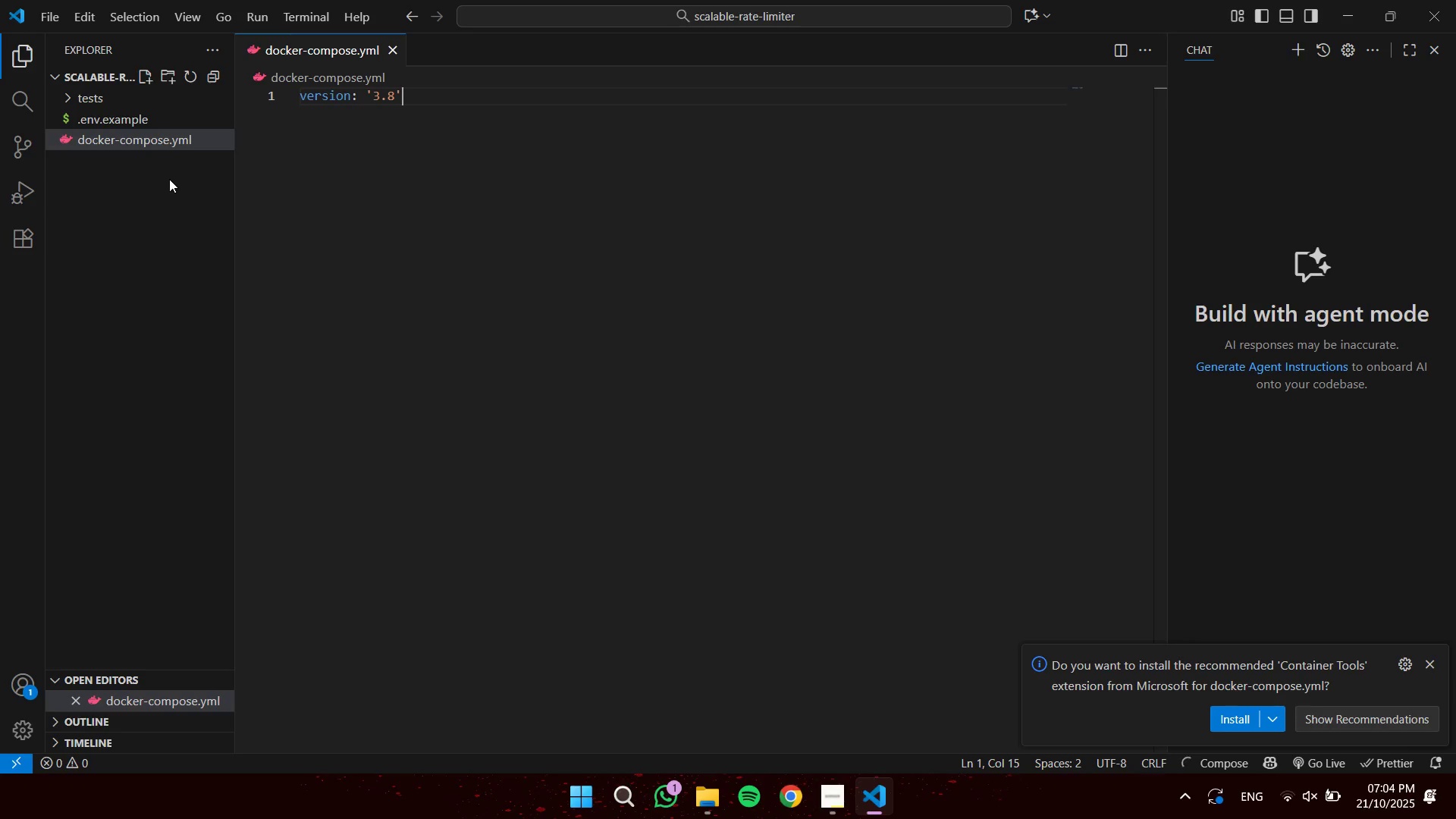 
key(Enter)
 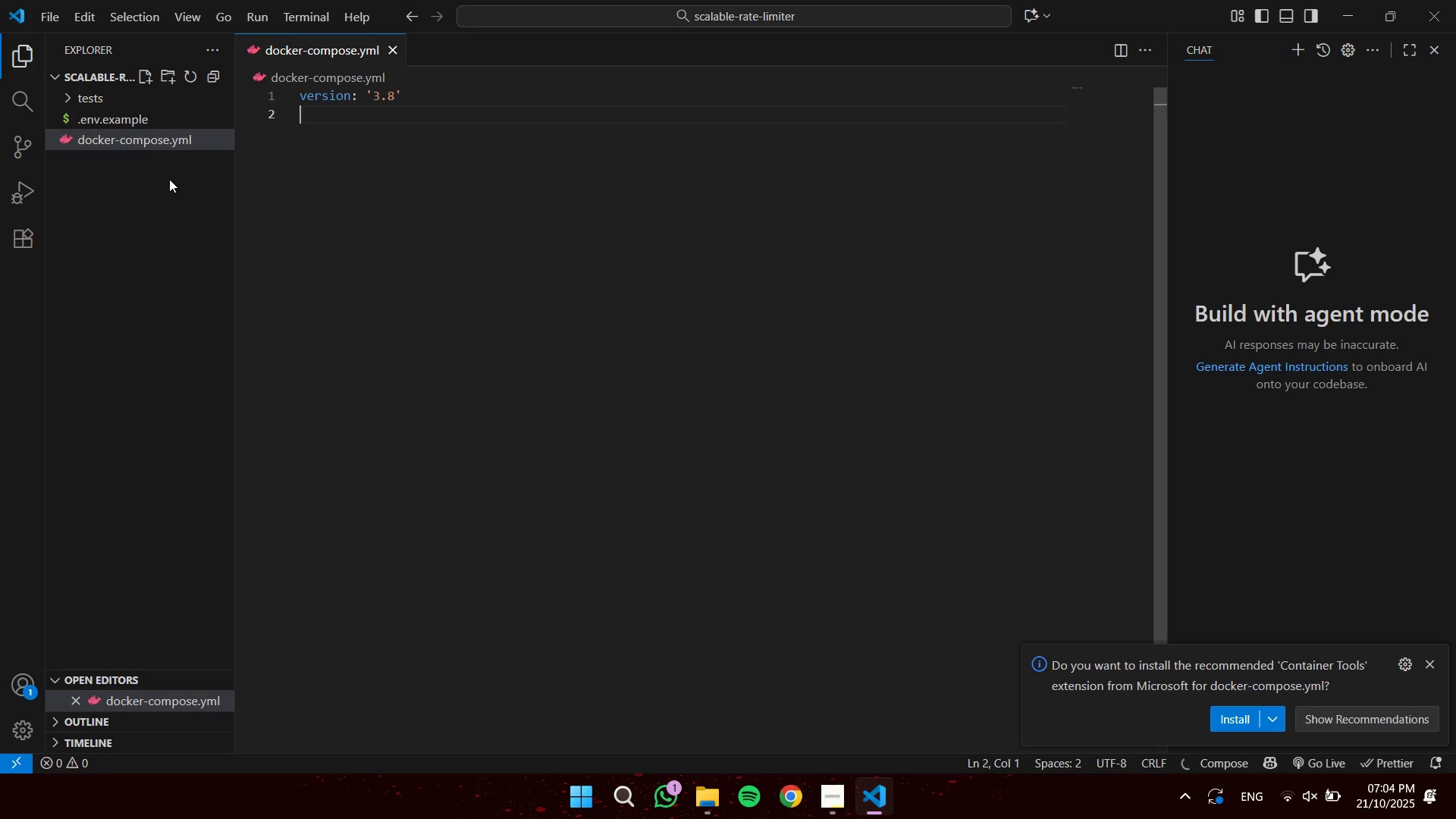 
type(services:)
 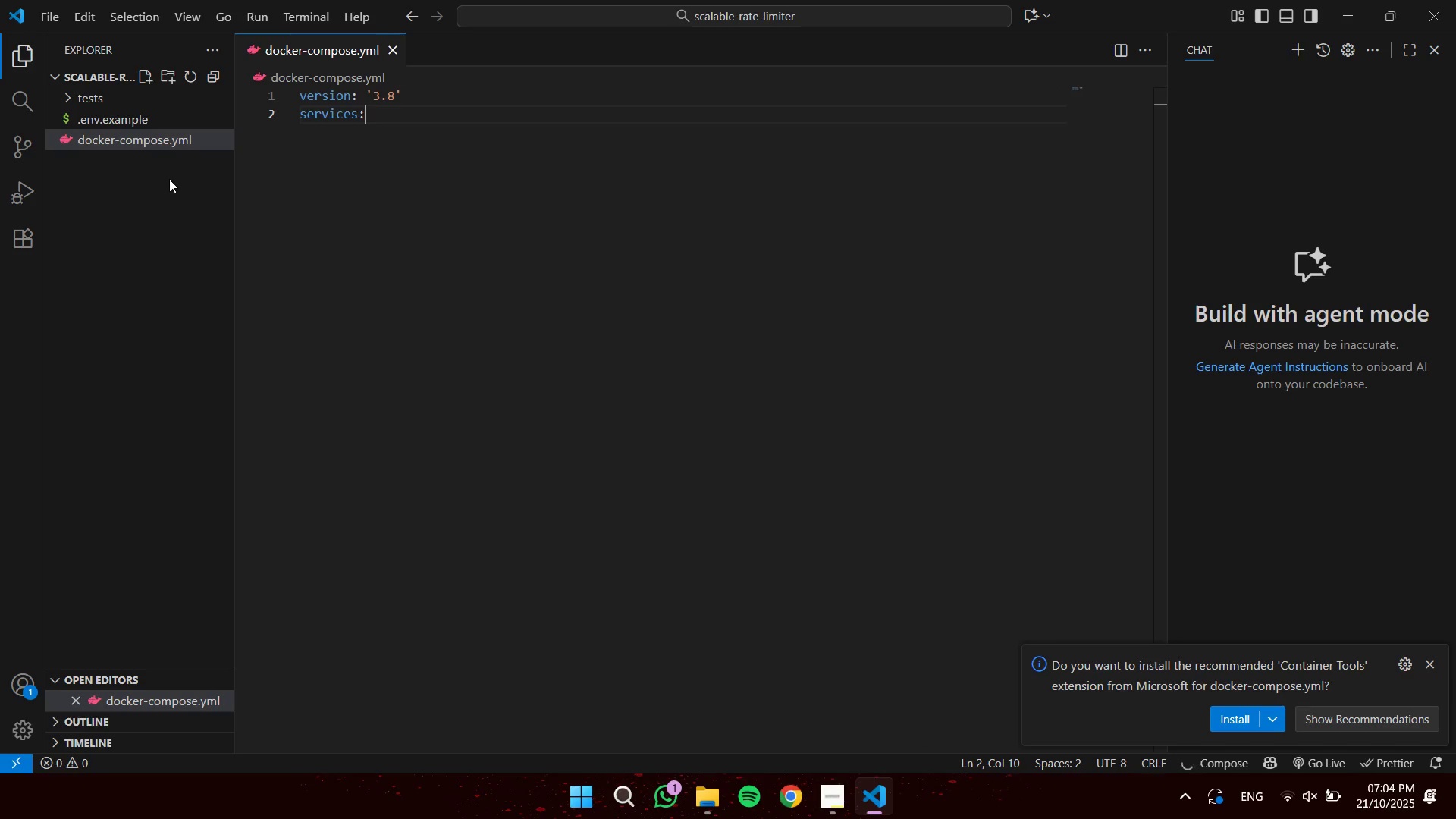 
key(Enter)
 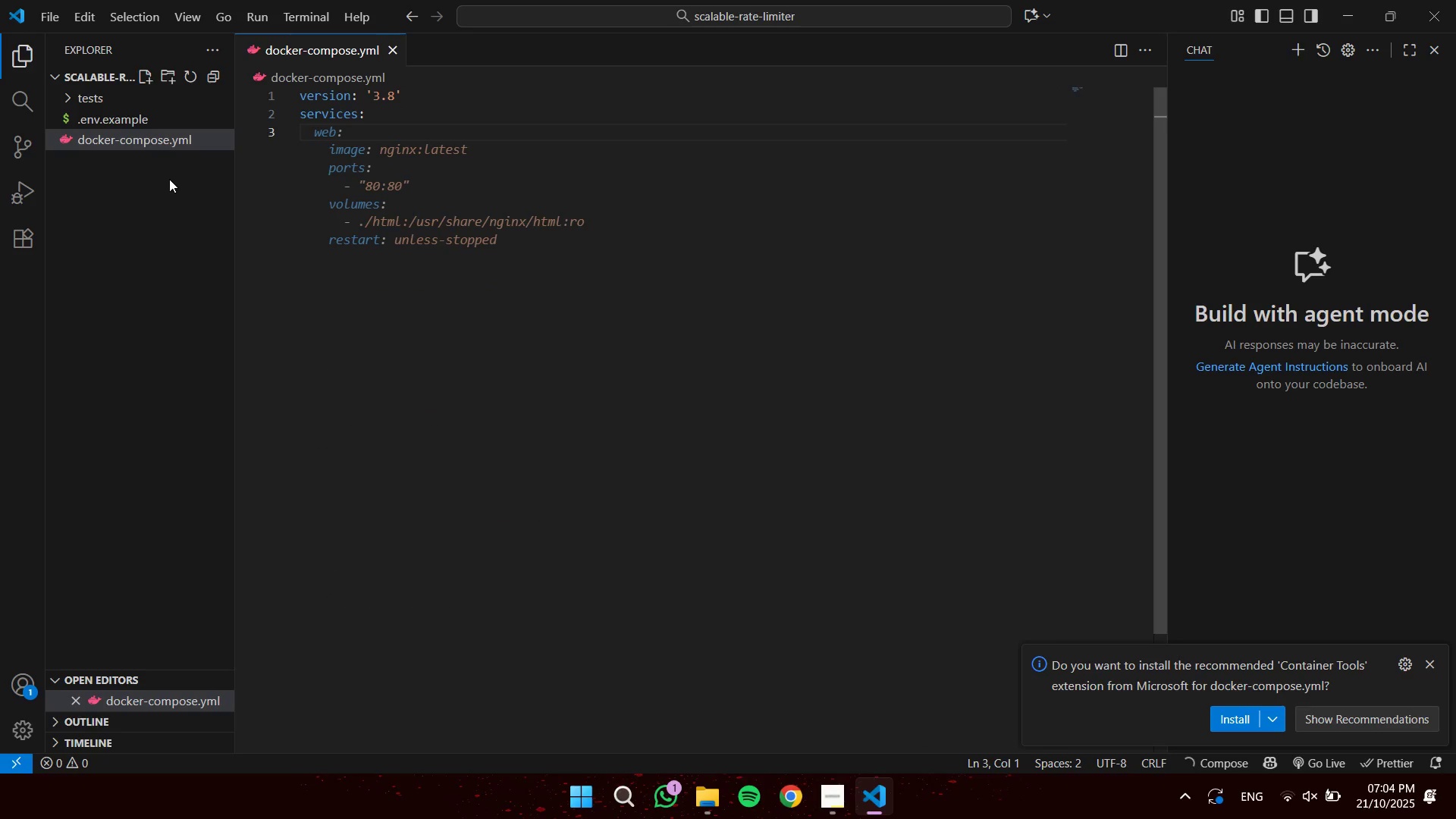 
key(Tab)
type(redis: )
key(Backspace)
 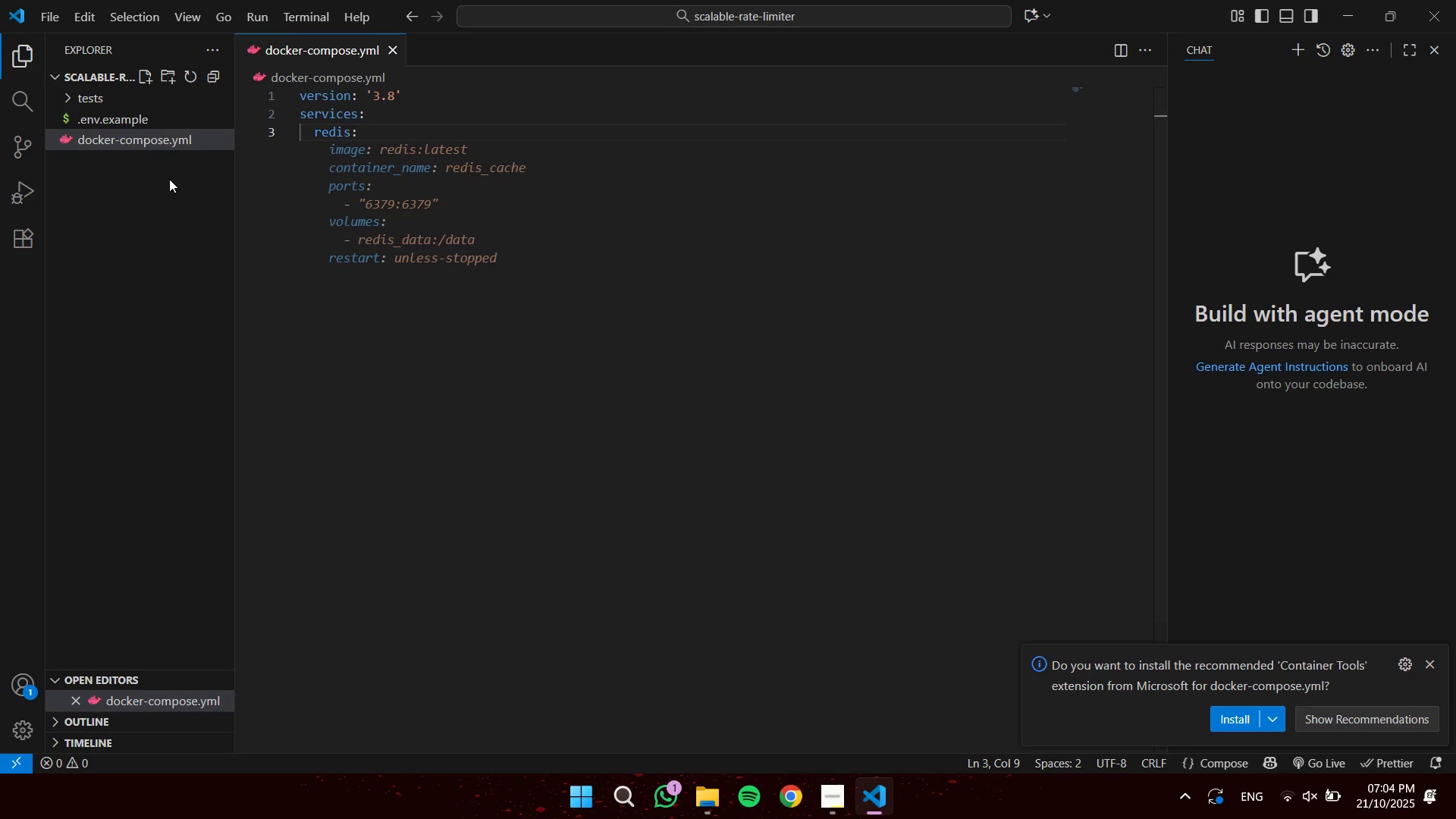 
key(Enter)
 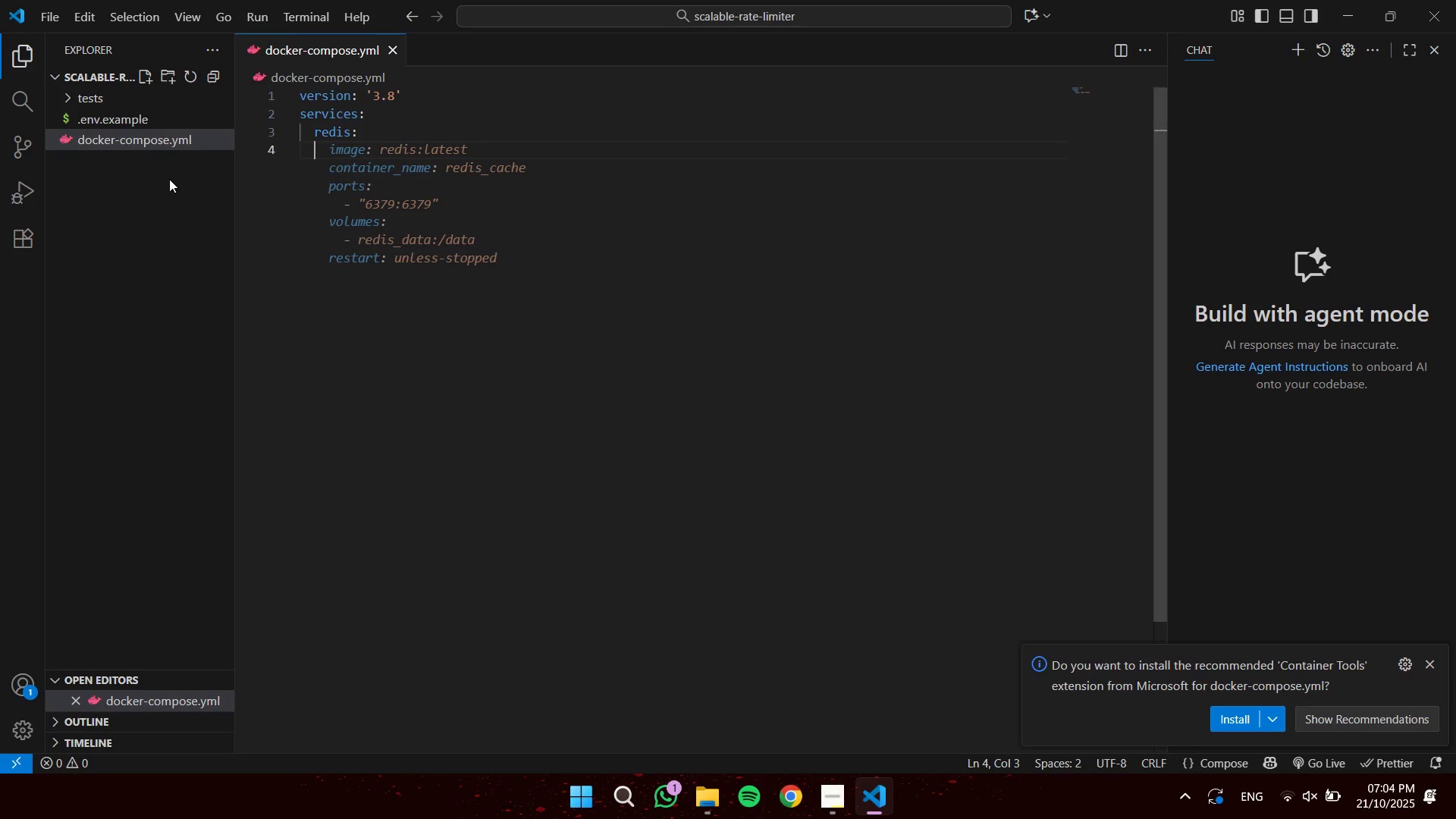 
key(Tab)
 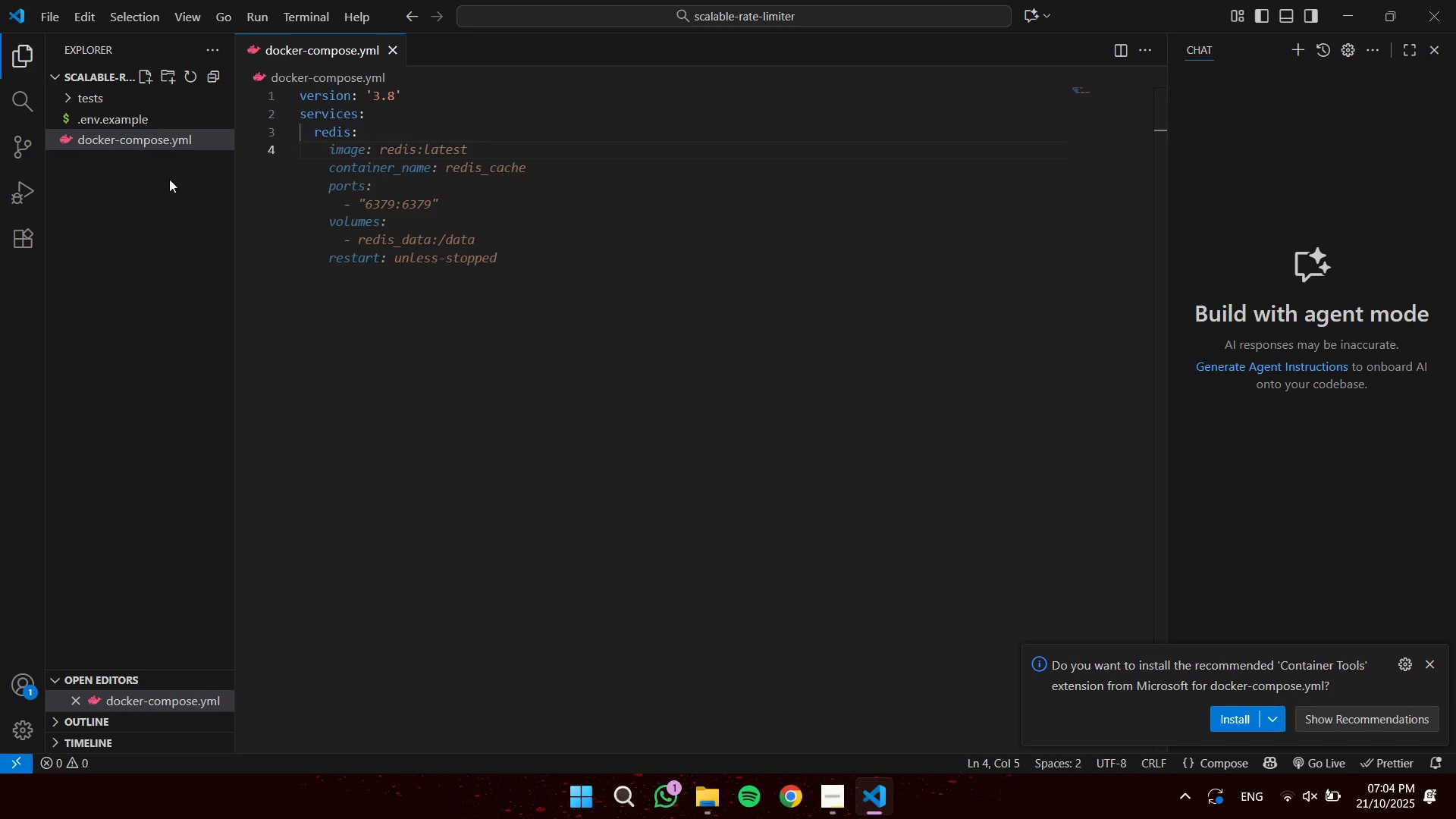 
type(image: redis:7)
 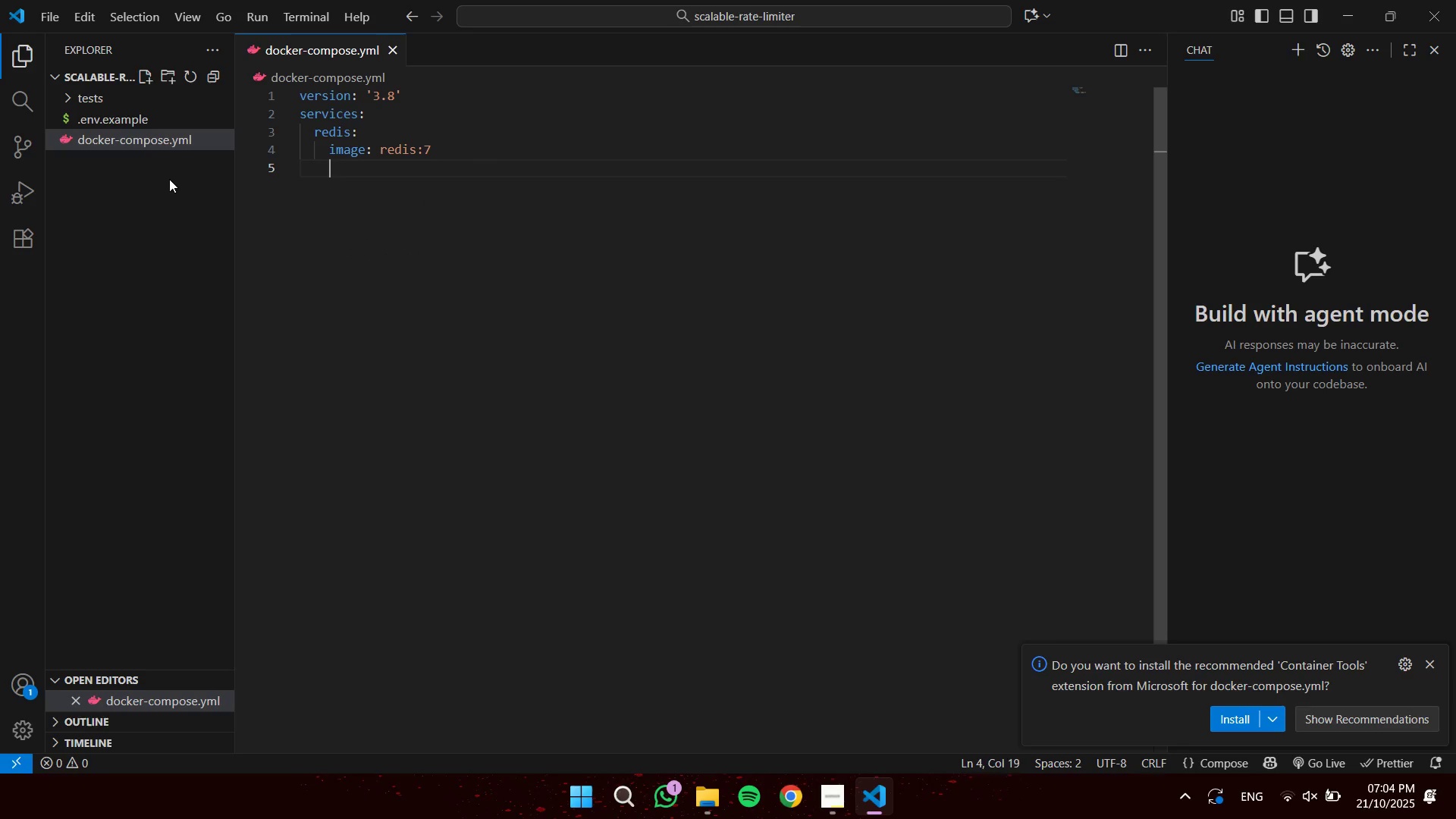 
 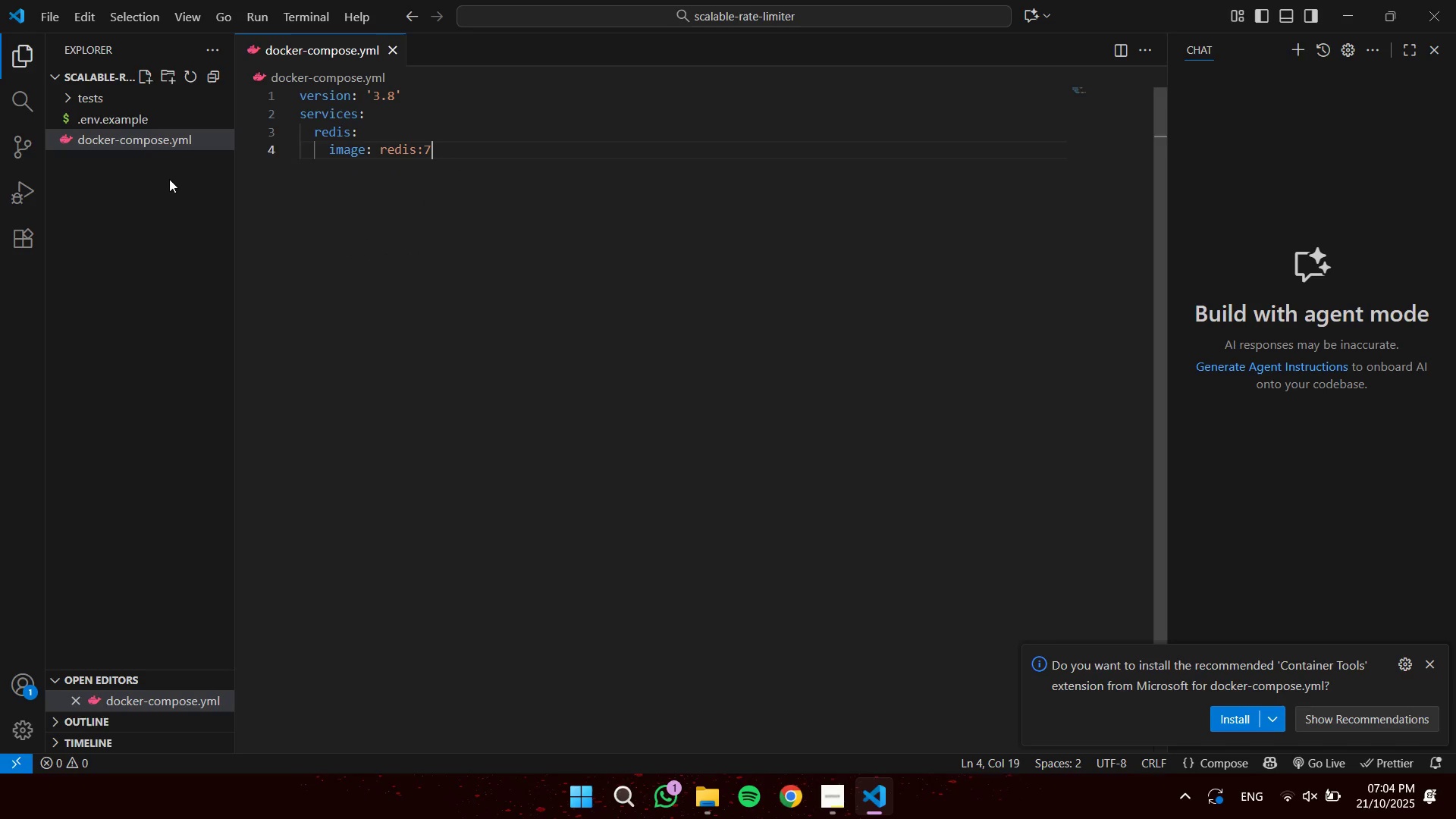 
key(Enter)
 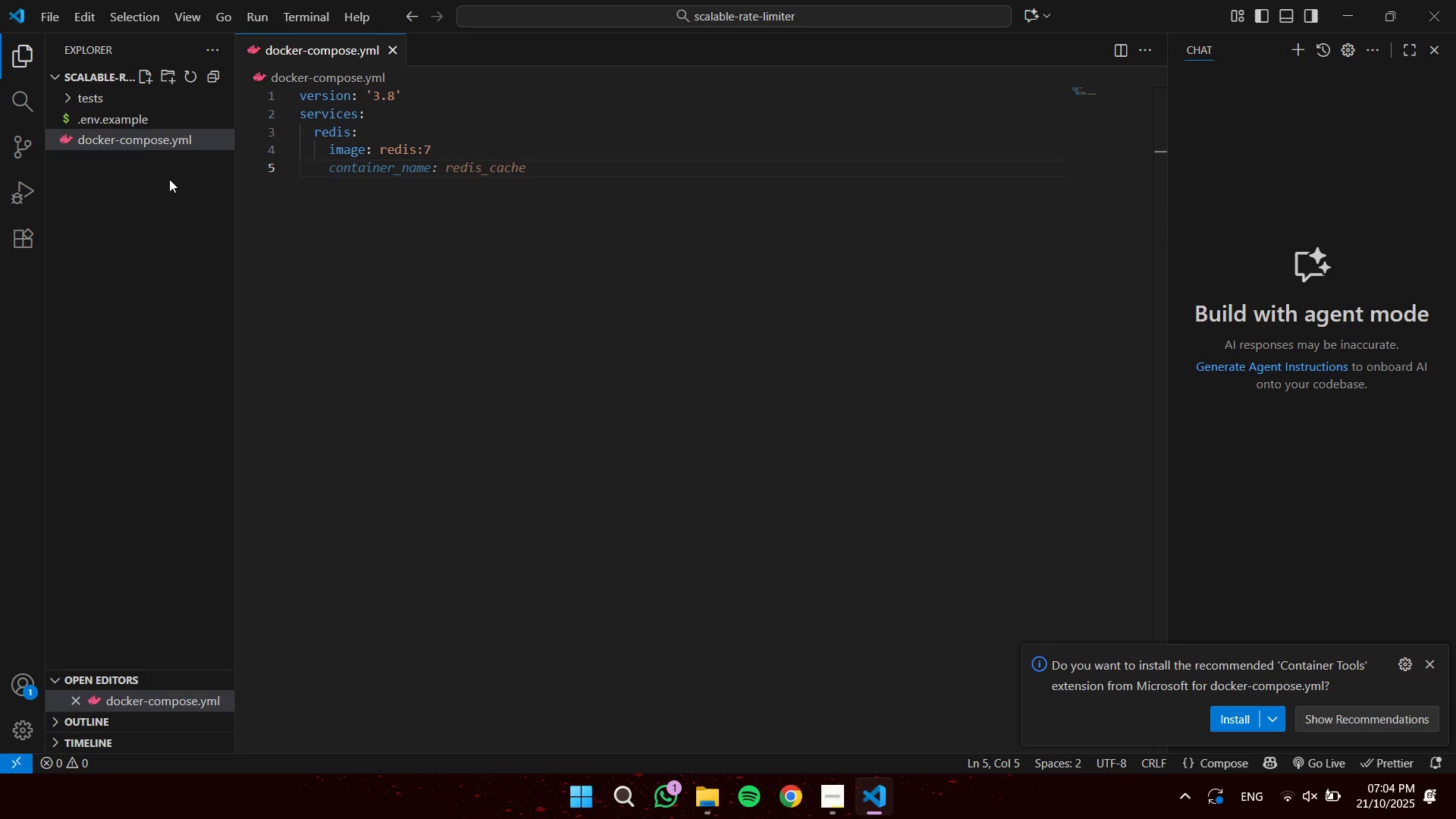 
type(po)
 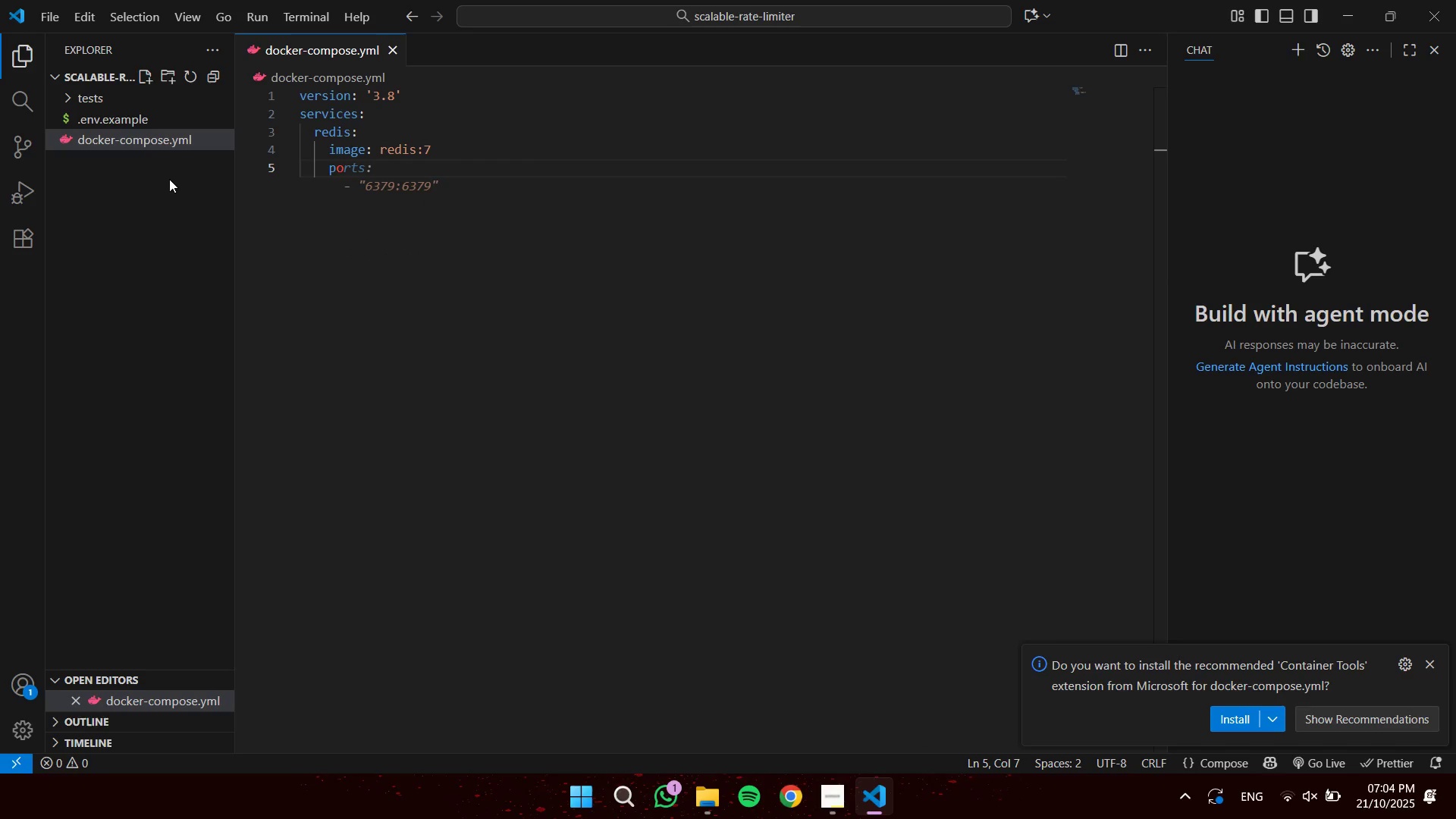 
key(Tab)
 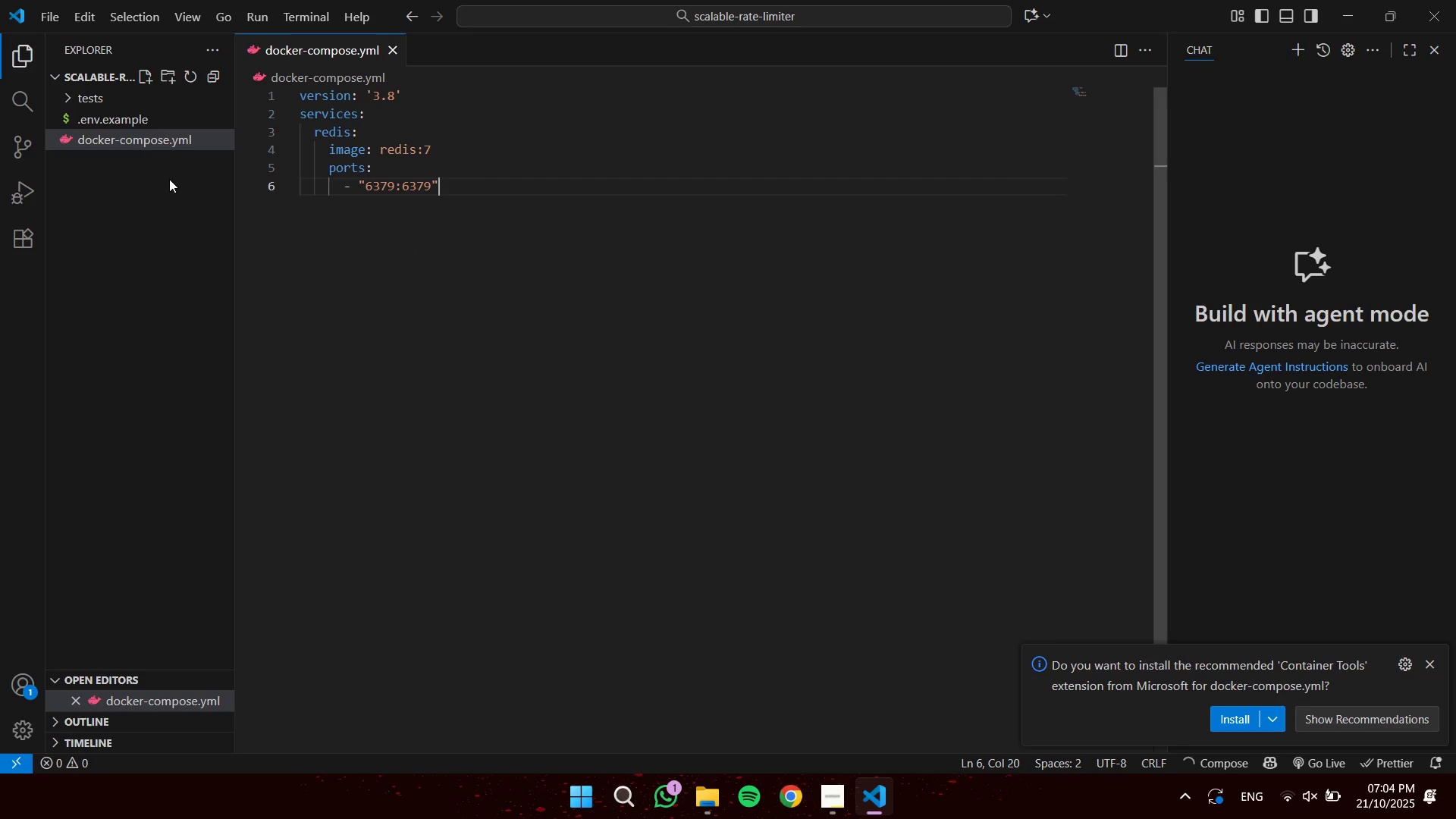 
key(Enter)
 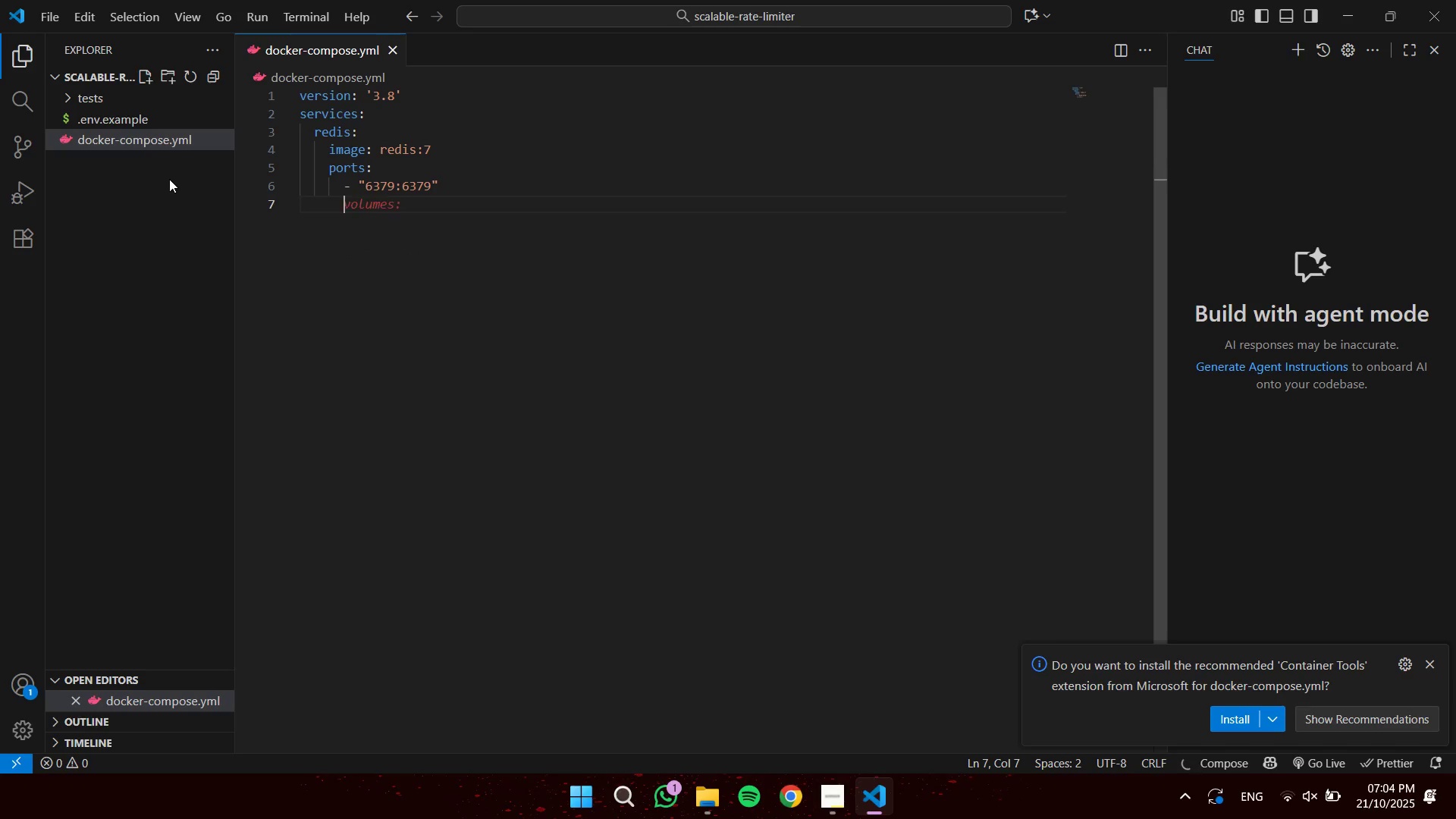 
key(Backspace)
type(command: )
 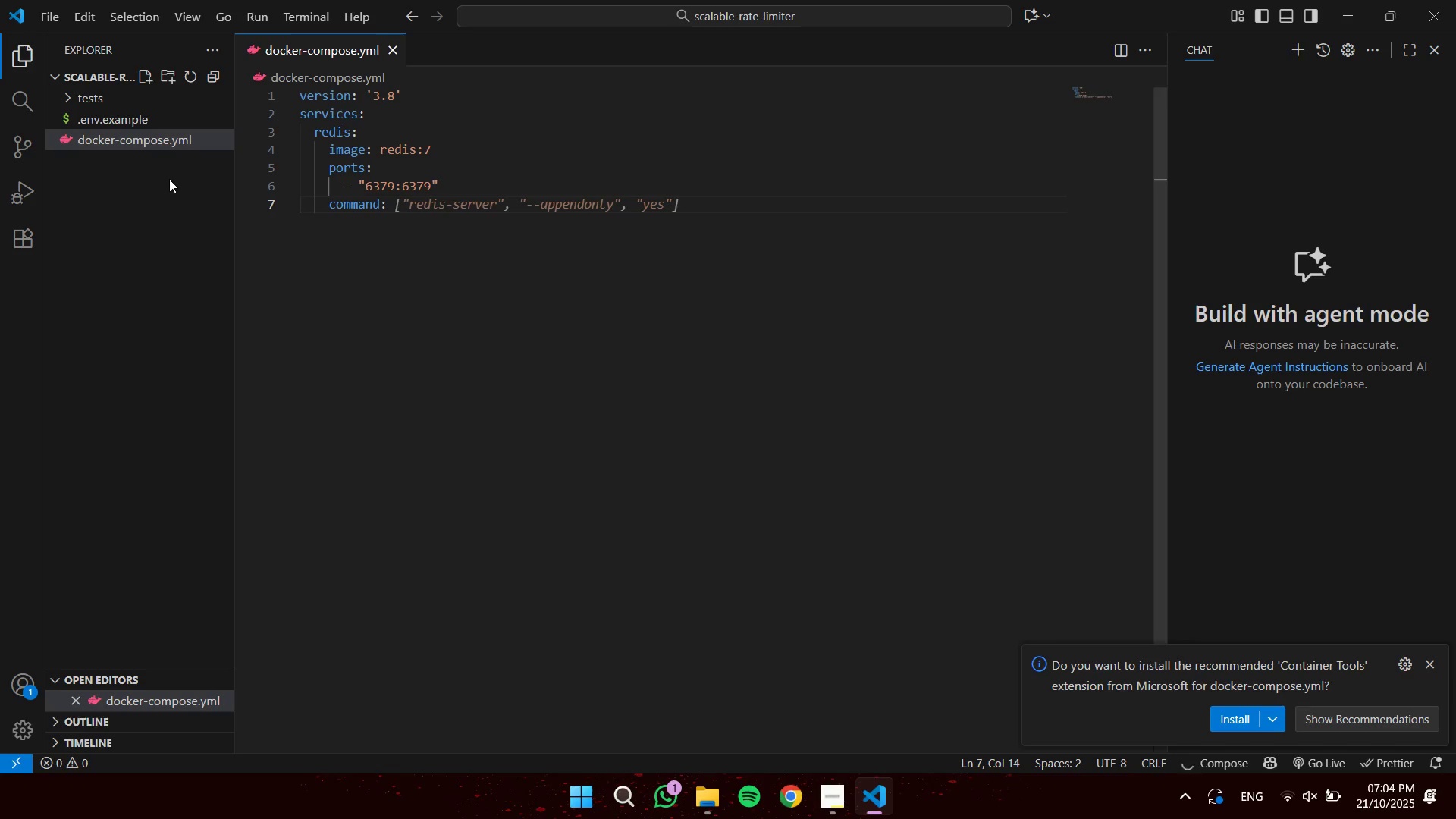 
wait(5.52)
 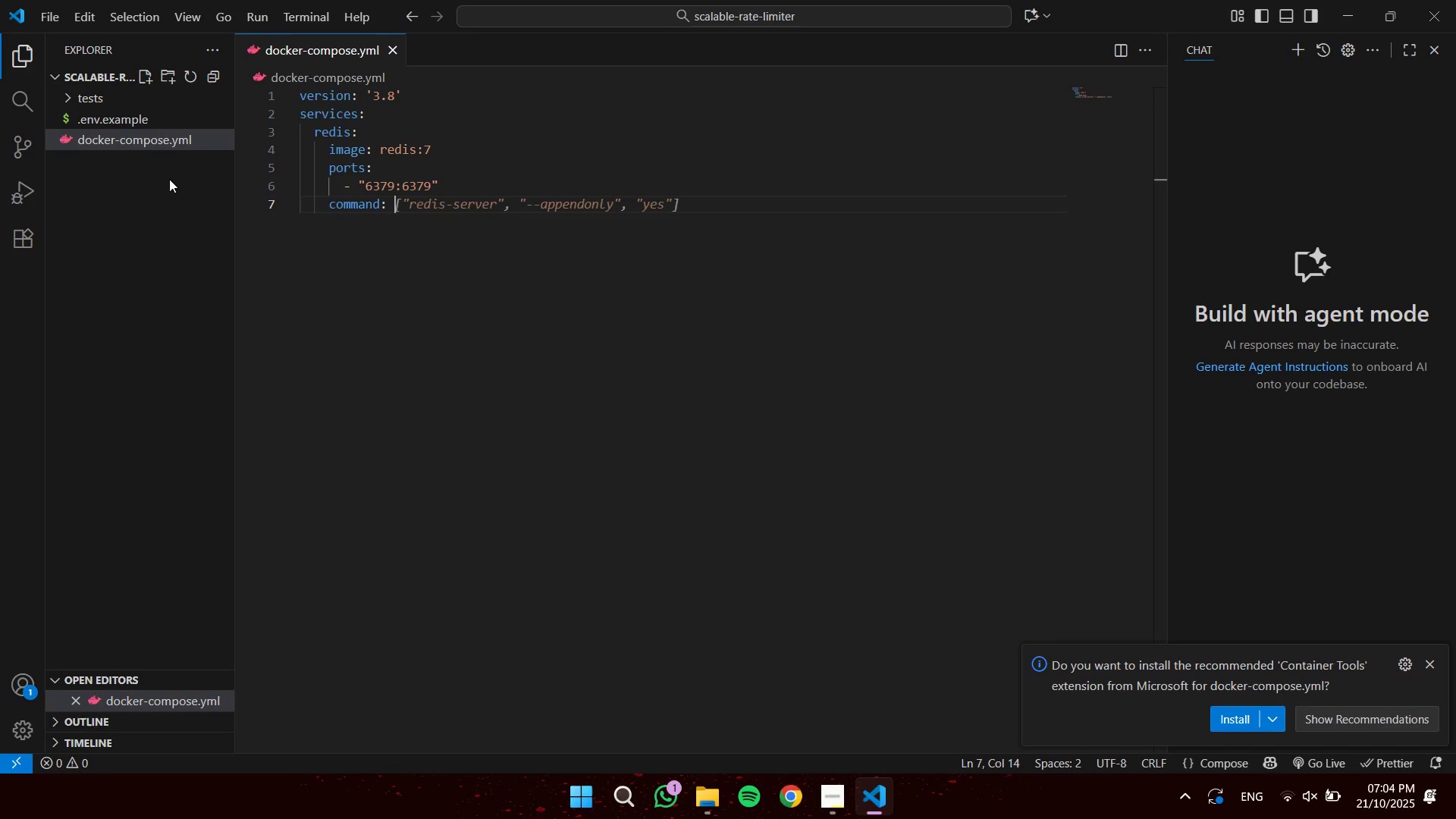 
key(Tab)
 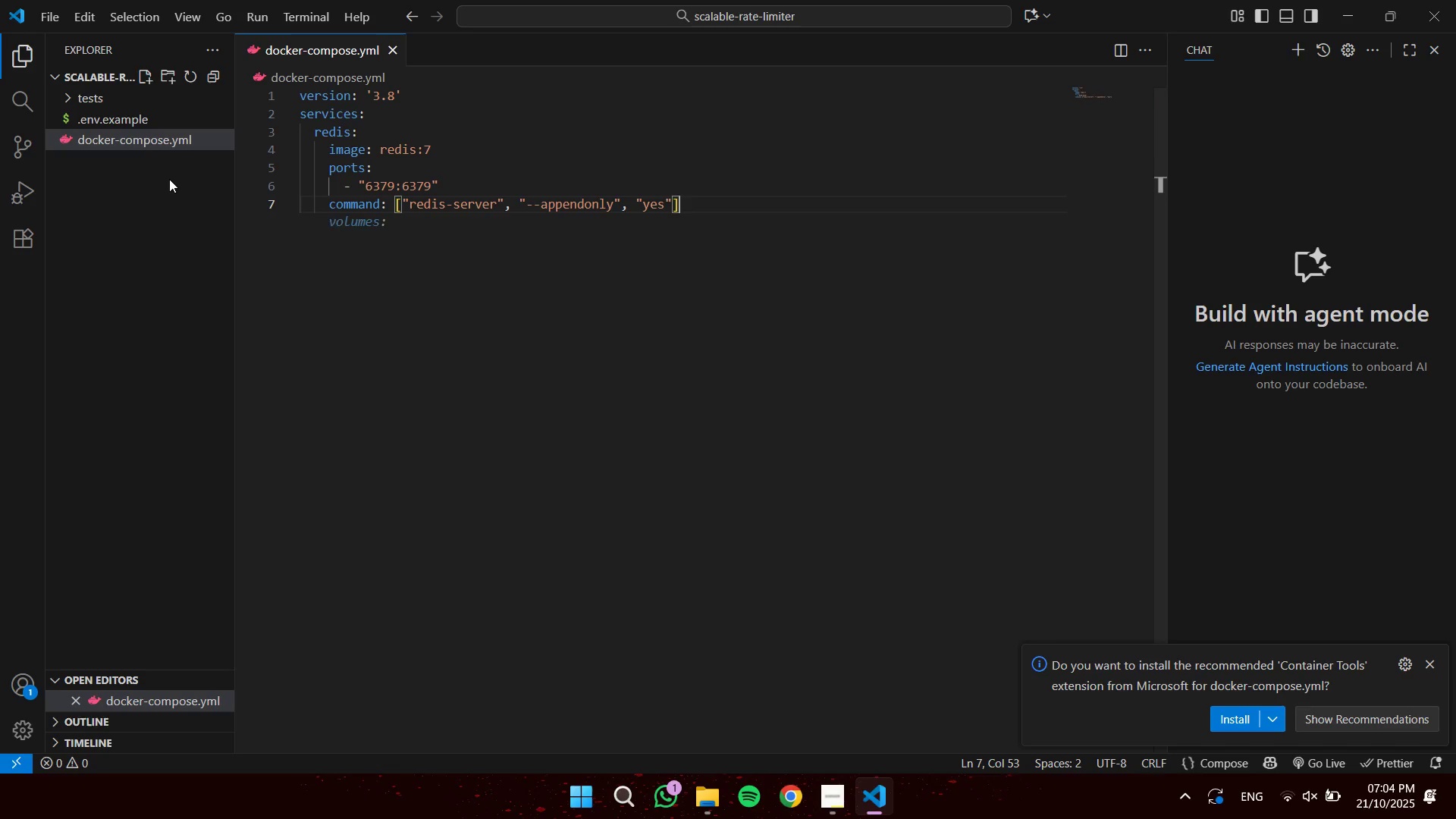 
key(ArrowLeft)
 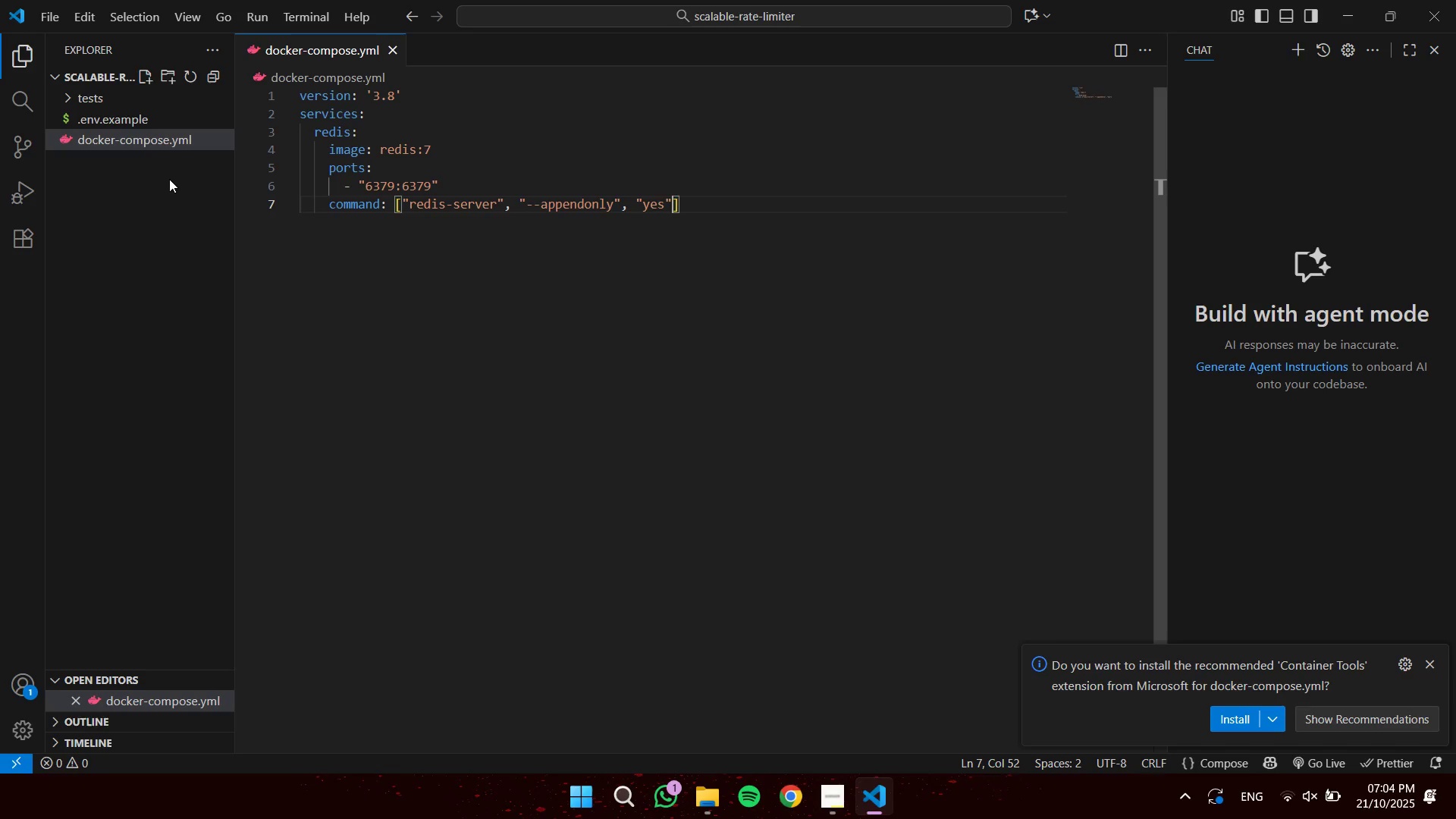 
key(ArrowLeft)
 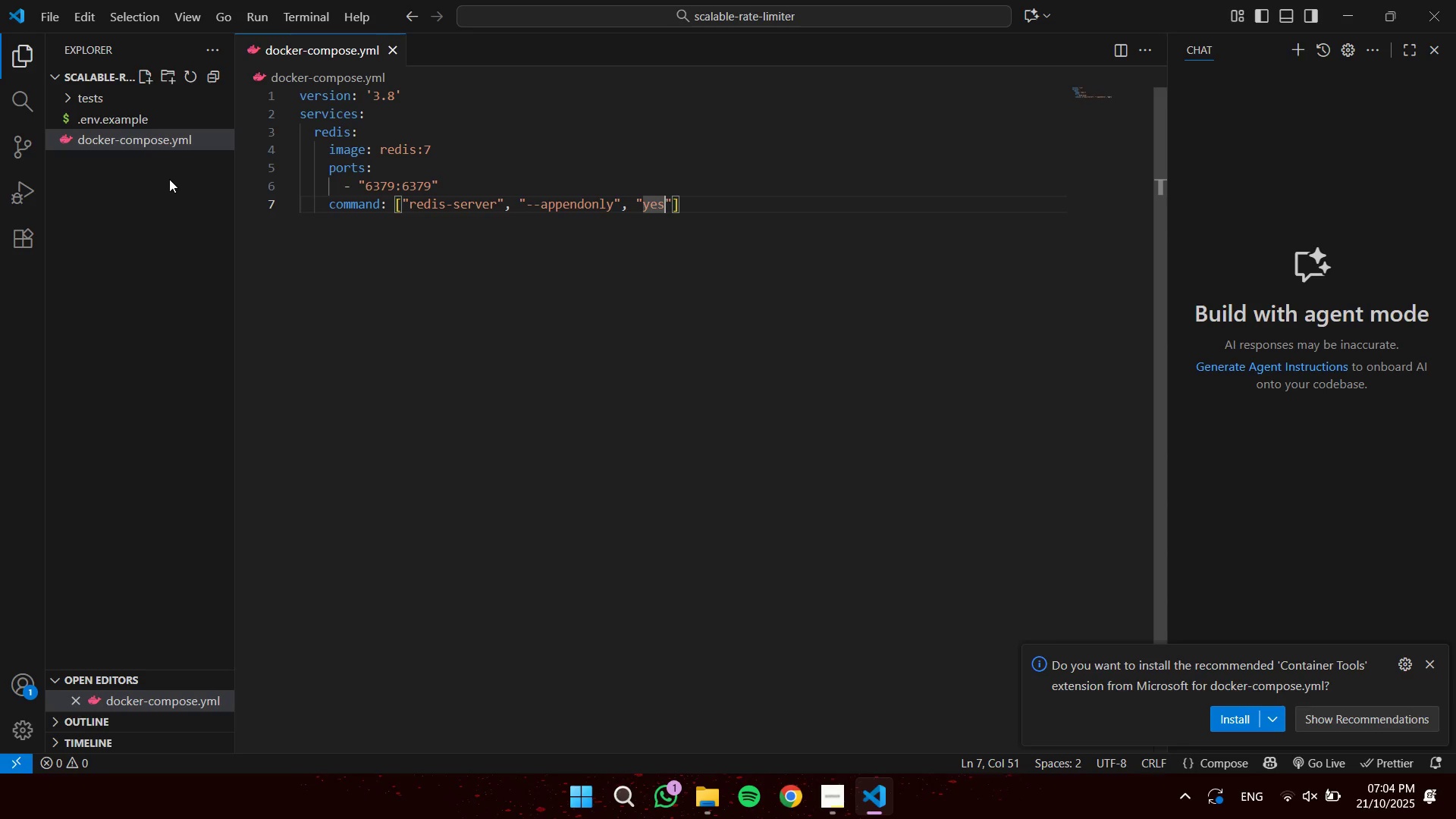 
key(ArrowRight)
 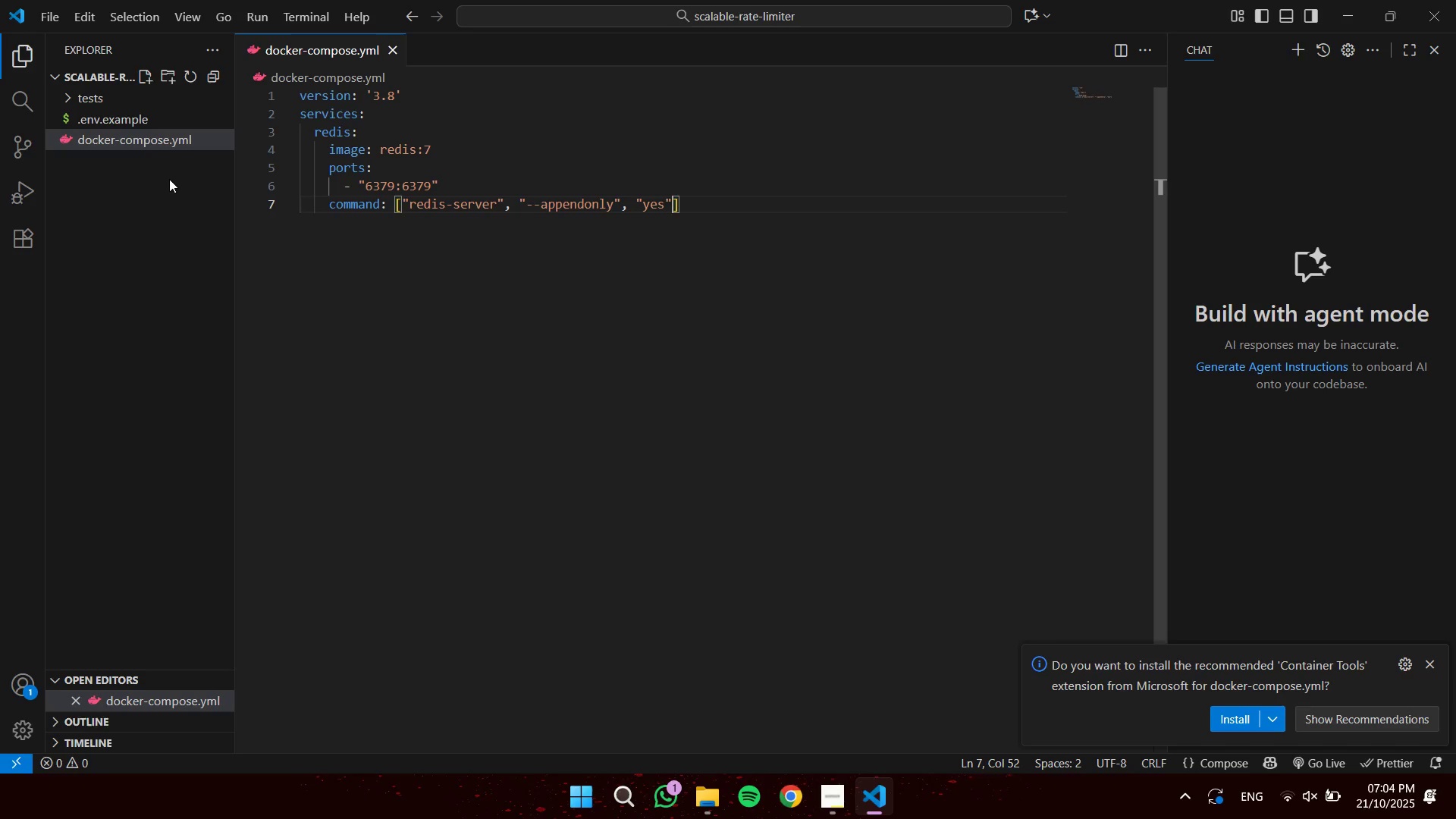 
key(Control+Shift+ArrowLeft)
 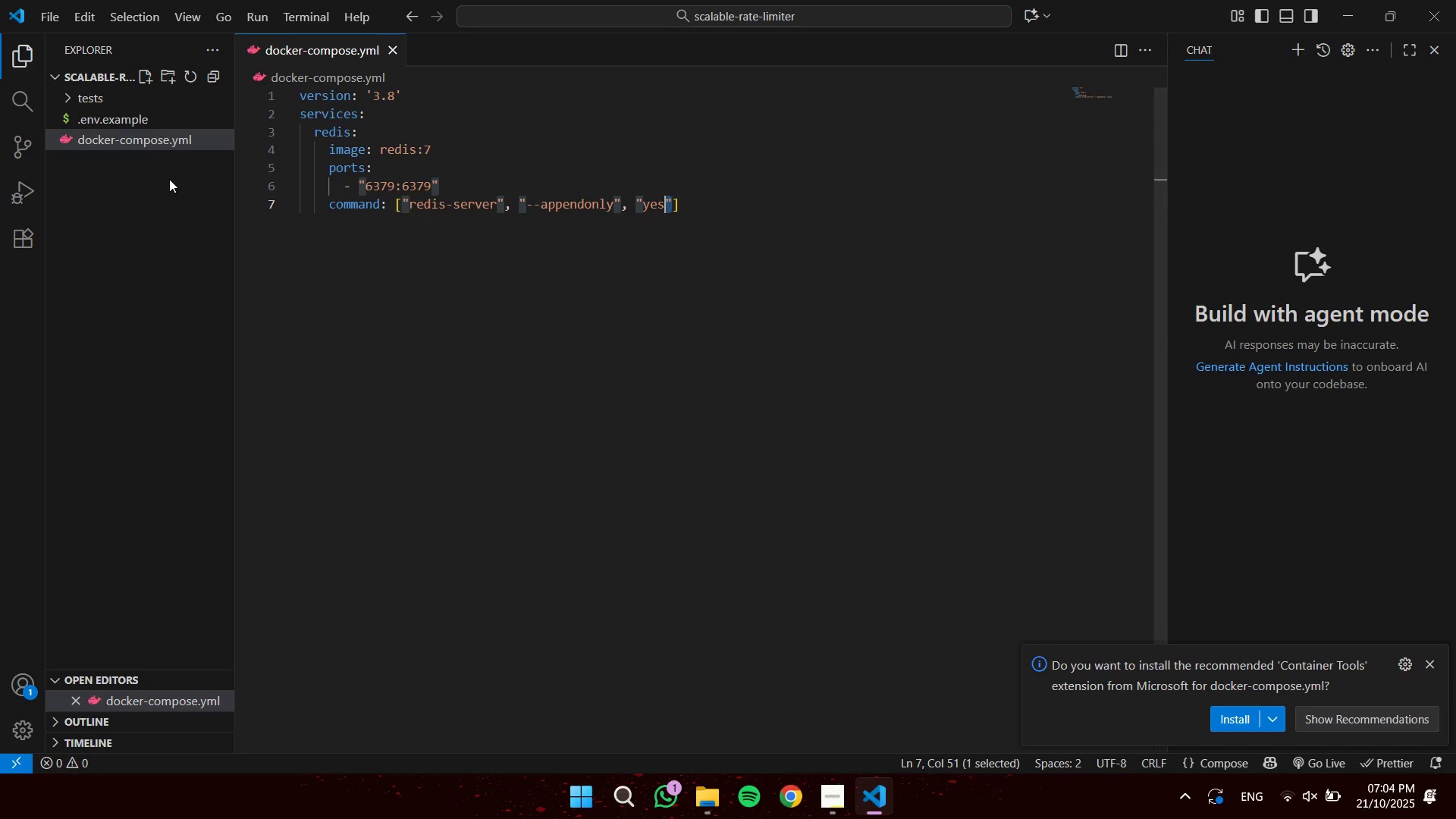 
key(Control+Shift+ArrowLeft)
 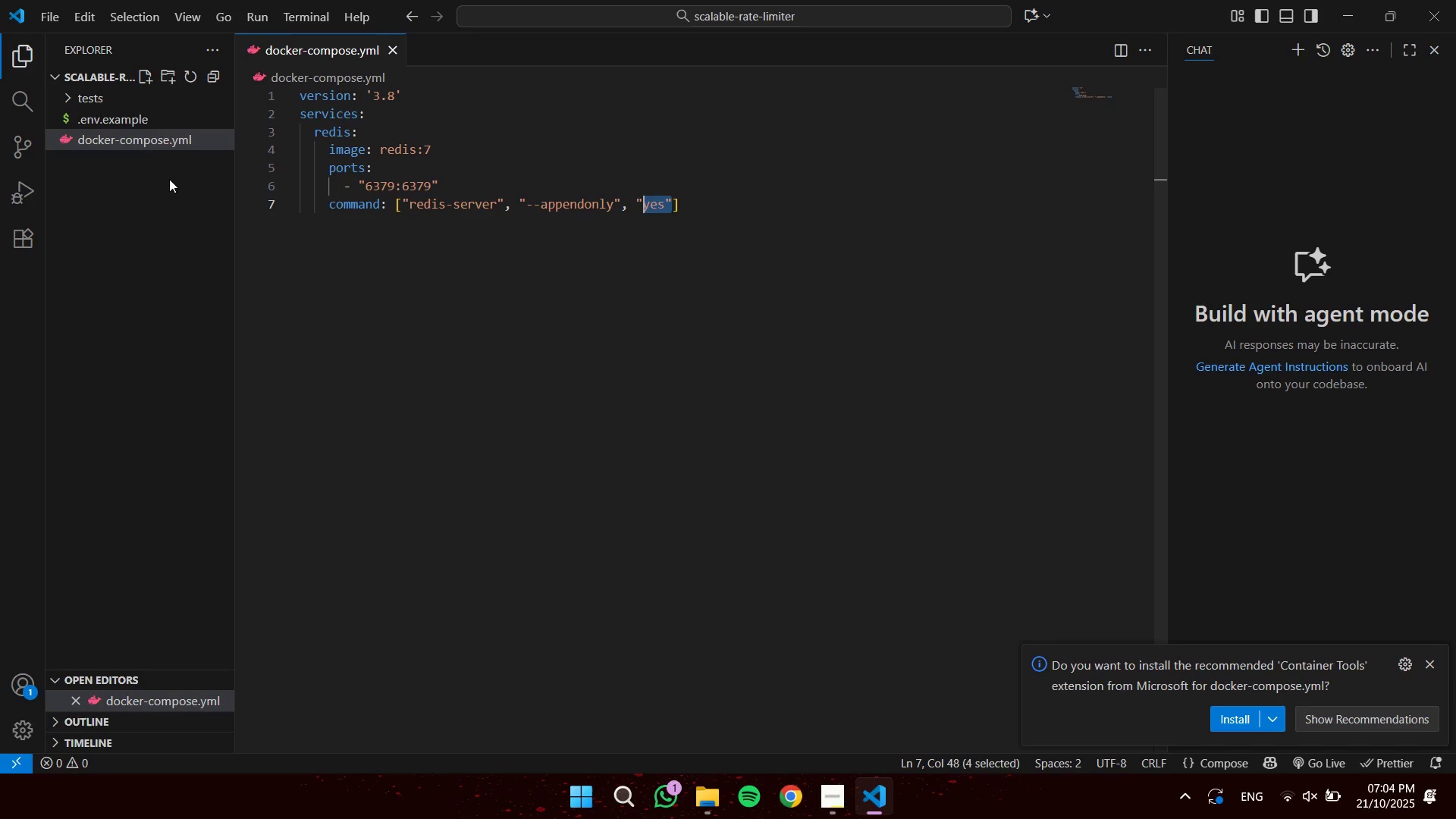 
key(Control+Shift+ArrowLeft)
 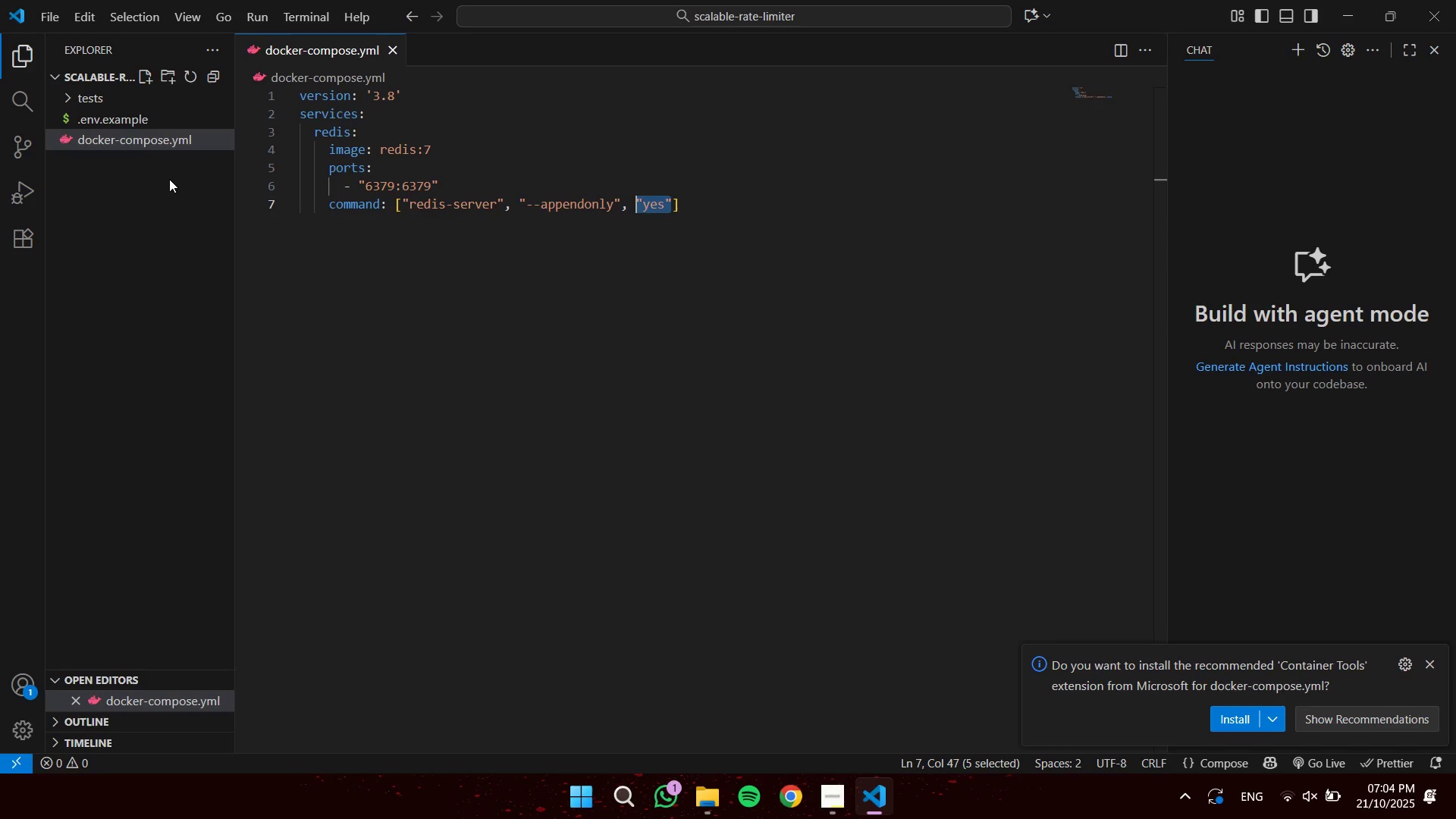 
key(Control+Shift+ArrowLeft)
 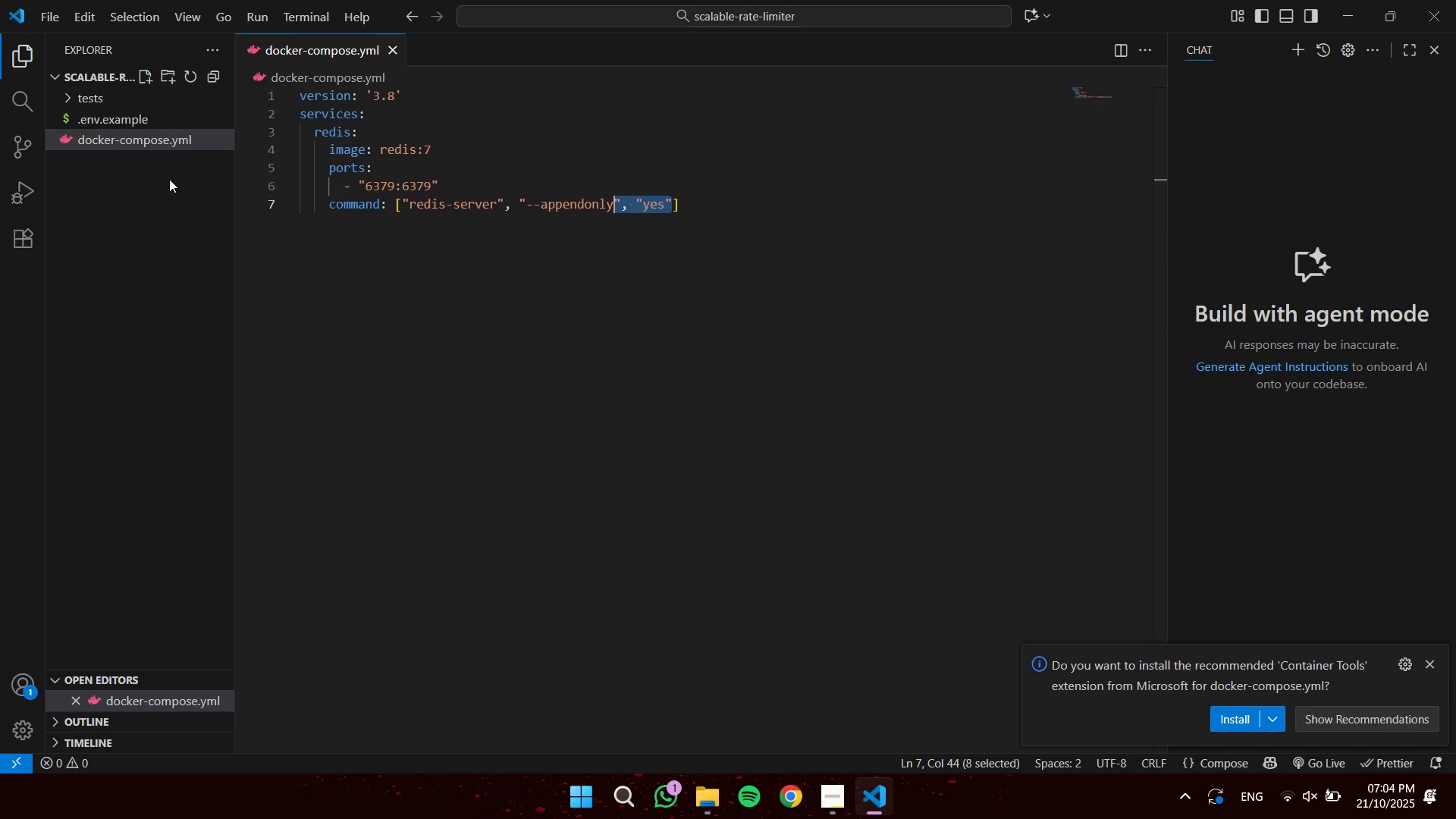 
key(Control+Shift+ArrowLeft)
 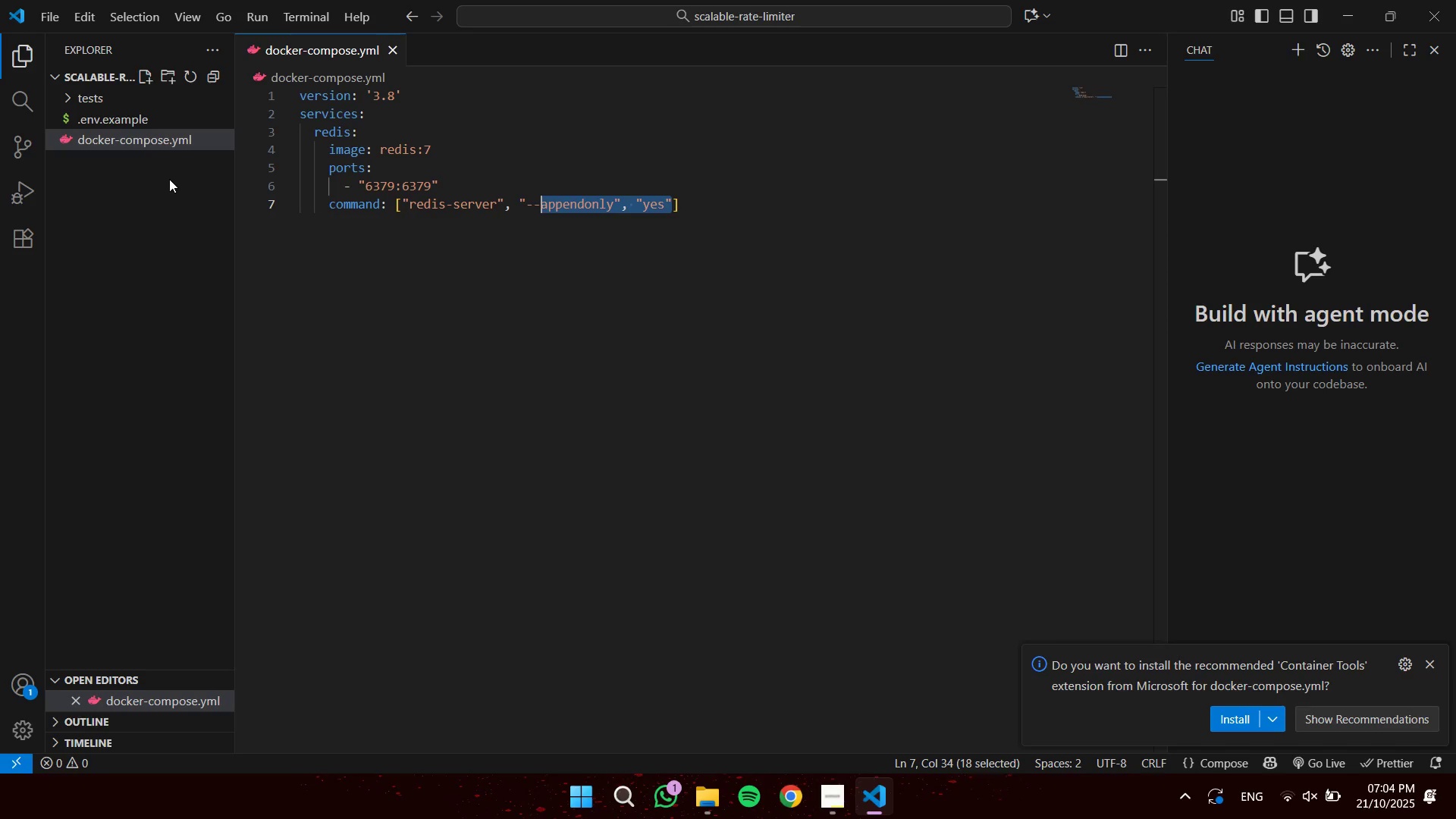 
key(Control+Shift+ArrowLeft)
 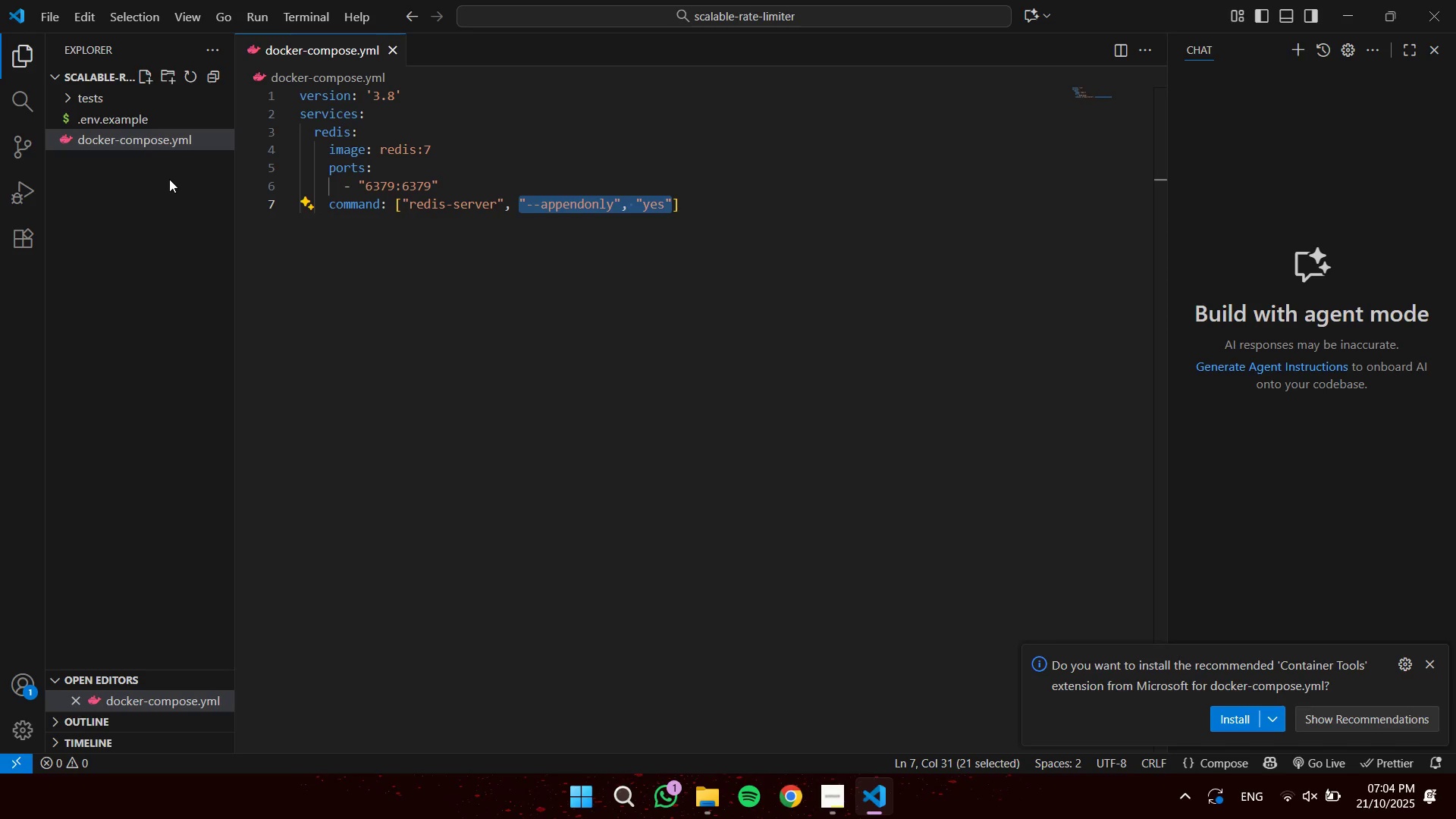 
key(Backspace)
type("--save)
 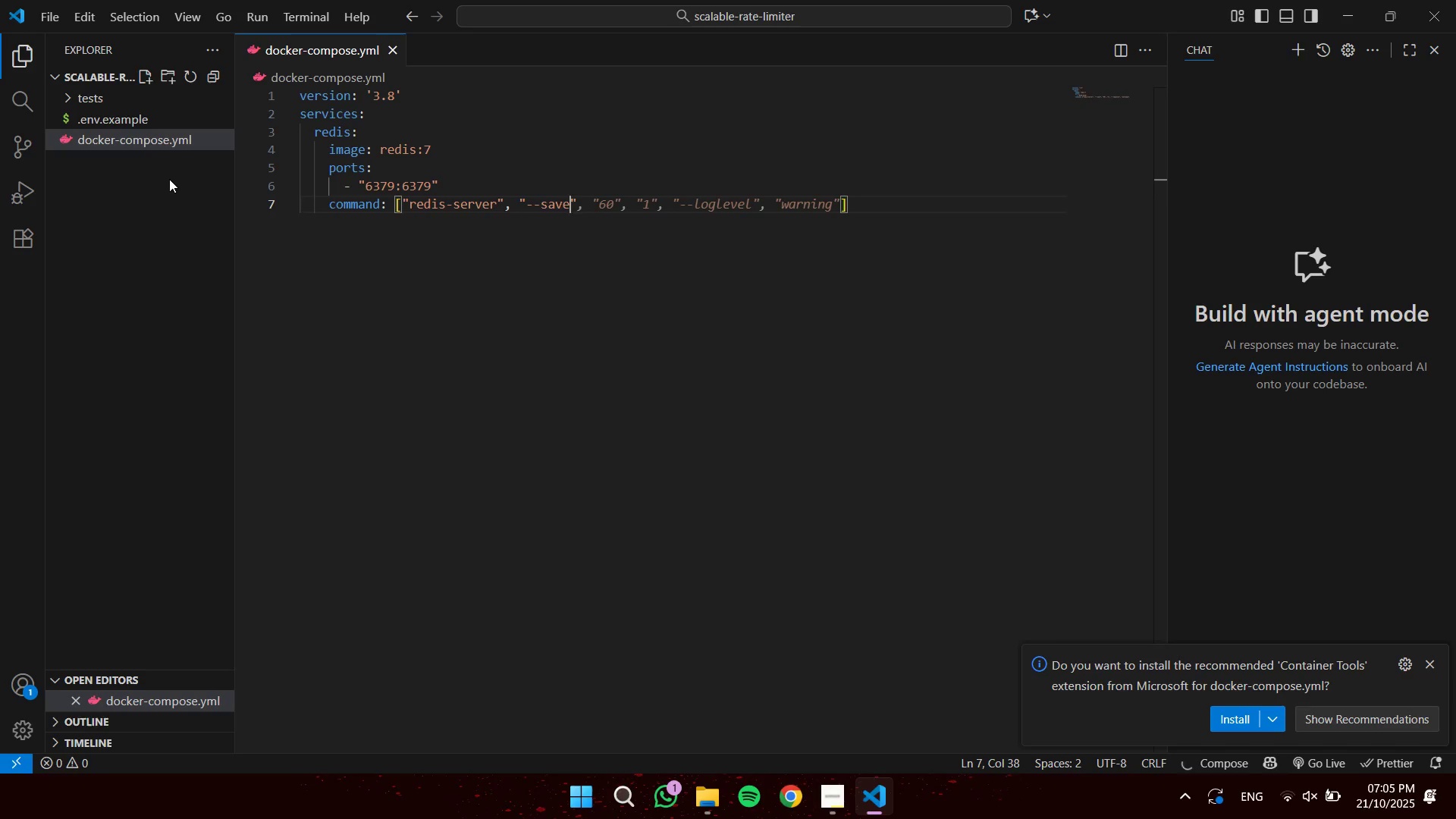 
key(ArrowRight)
 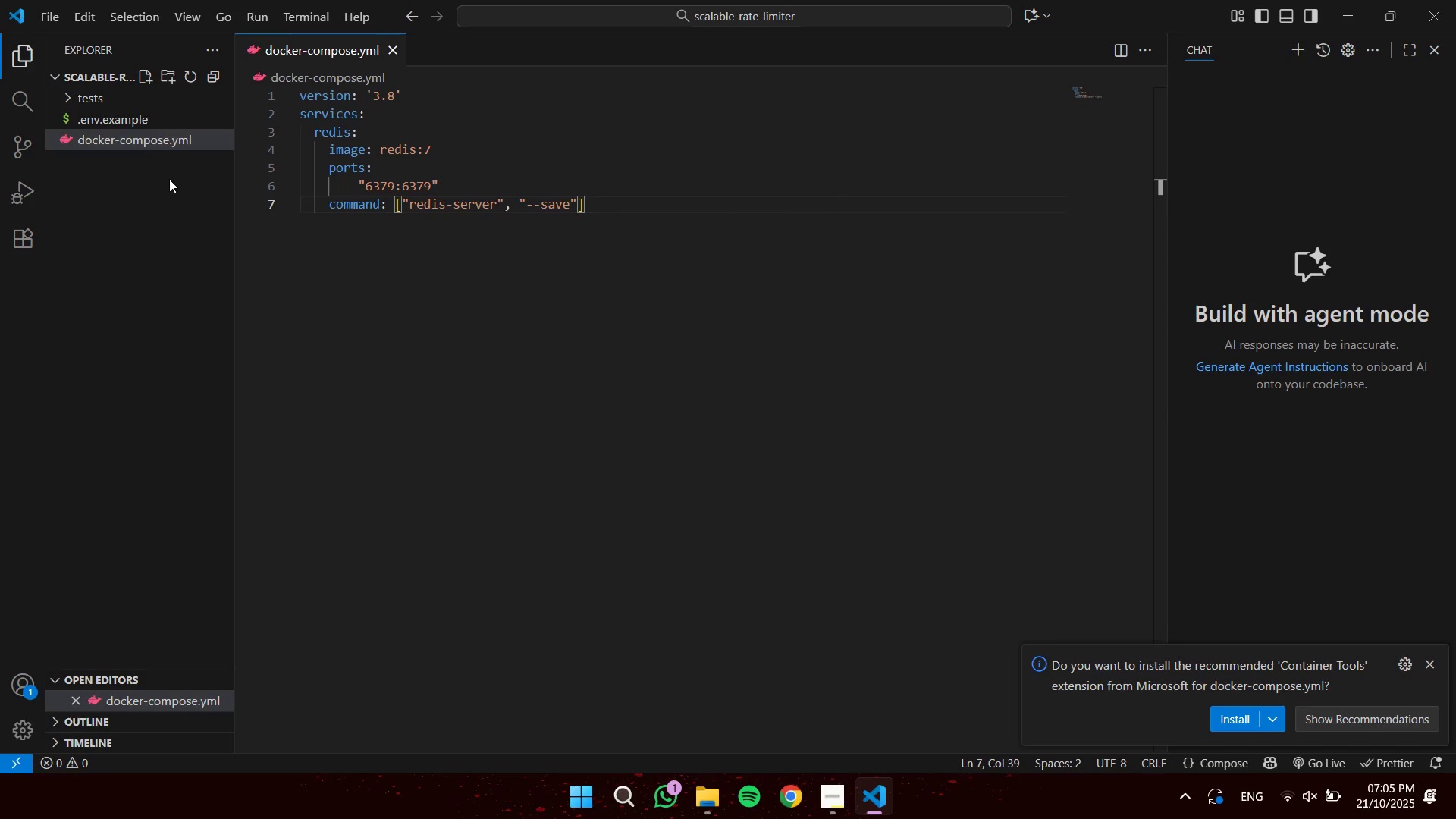 
key(Comma)
 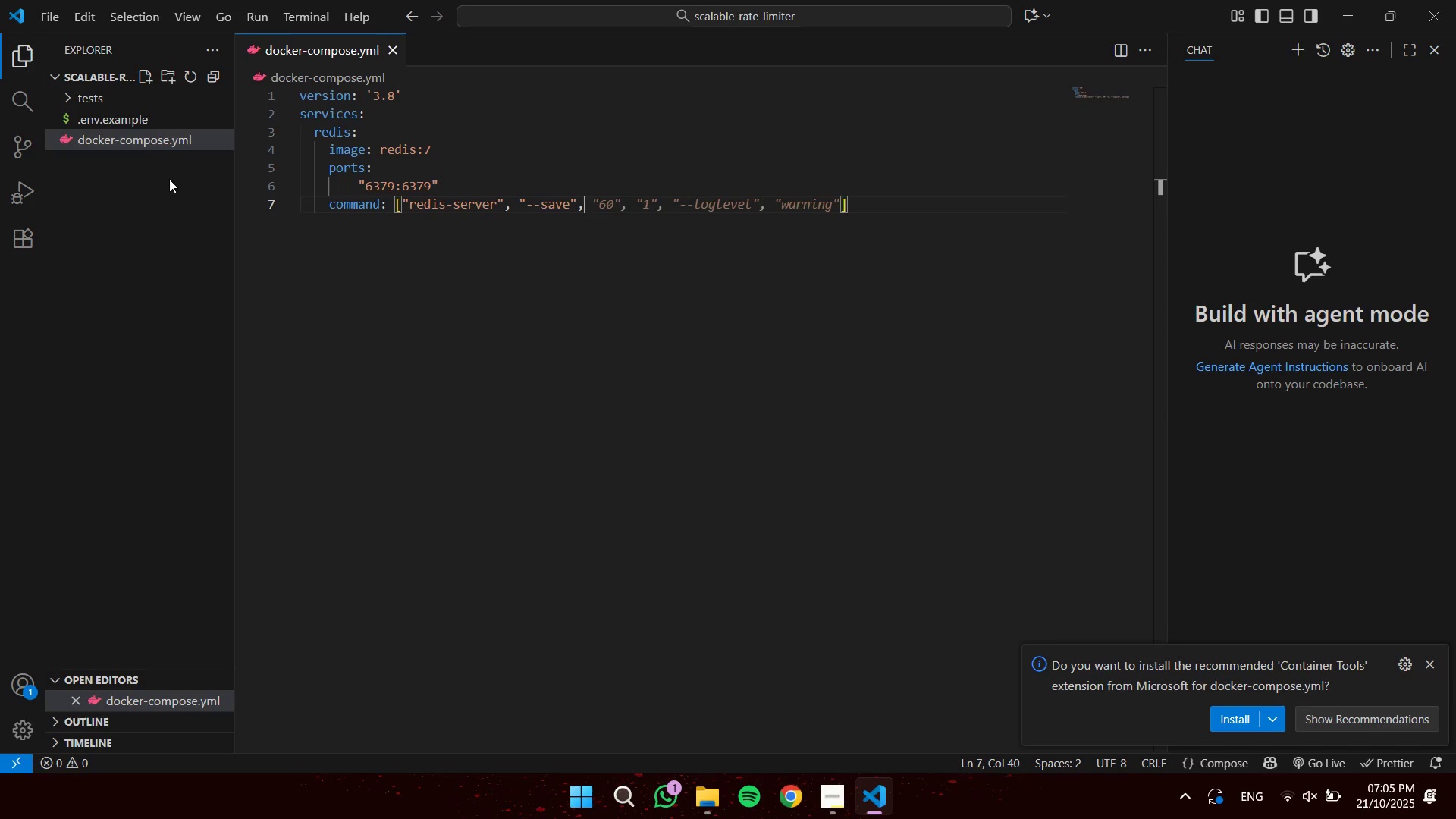 
key(Space)
 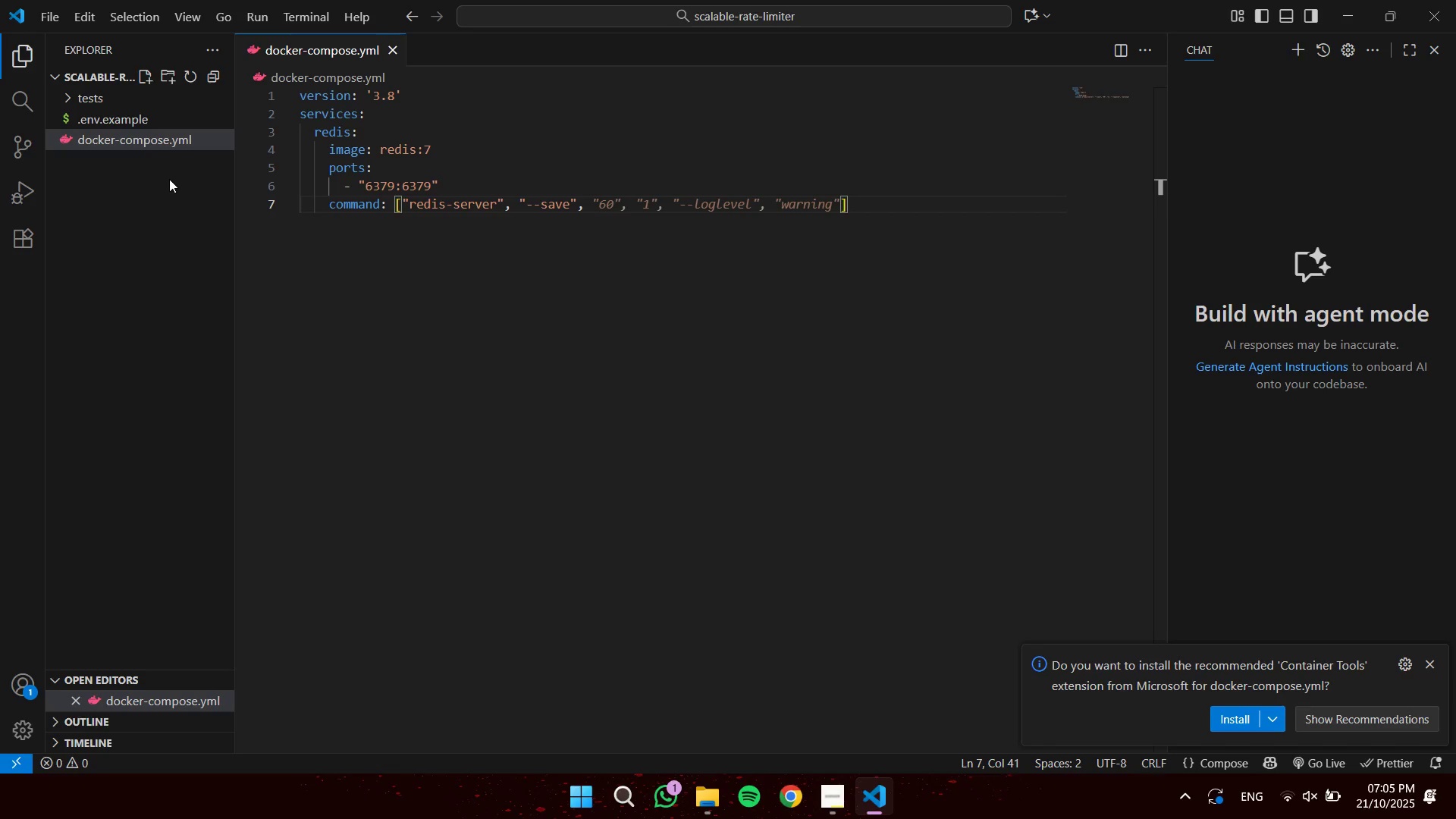 
type('900)
key(Backspace)
key(Backspace)
key(Backspace)
key(Backspace)
type("900)
 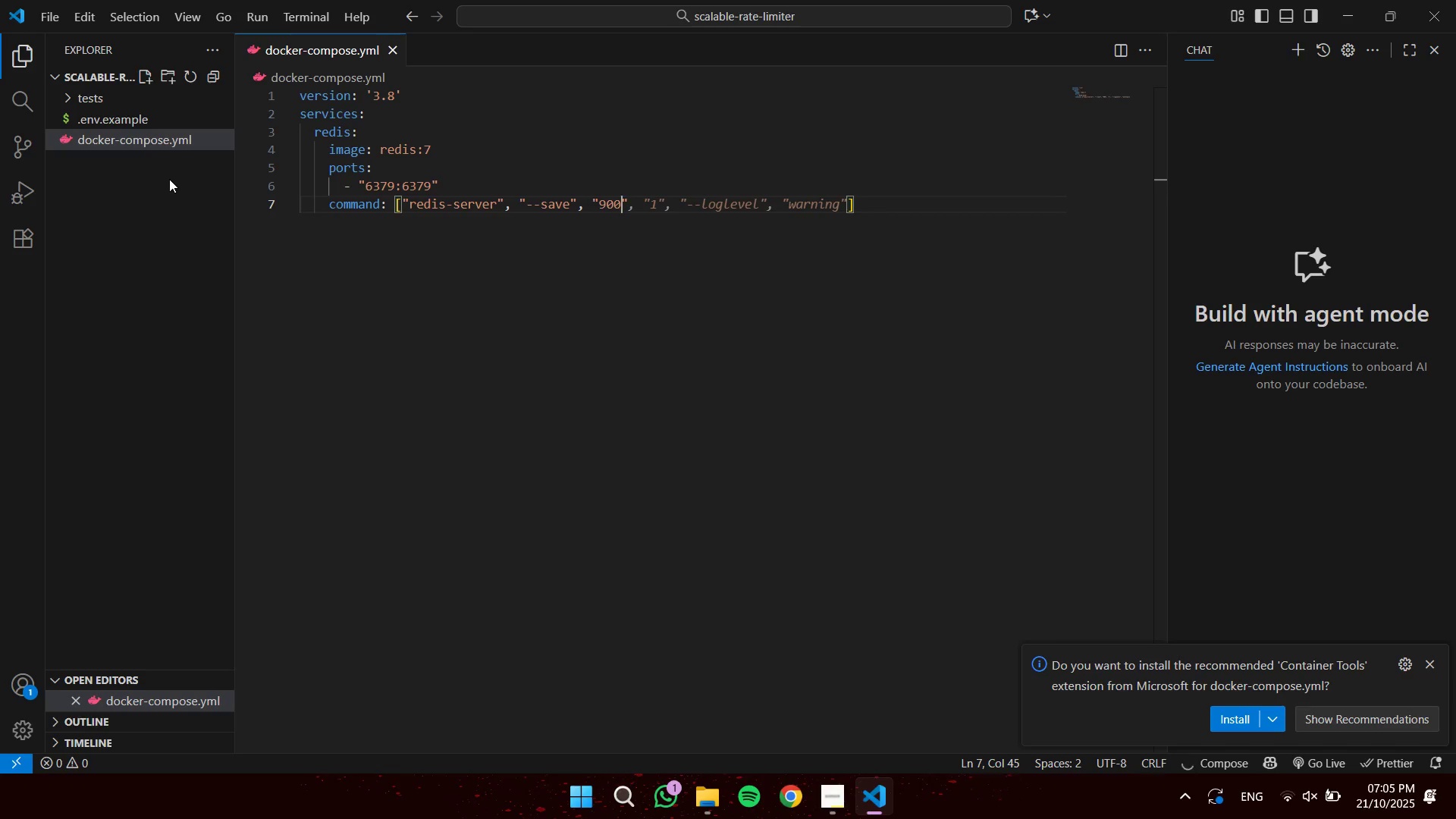 
key(ArrowRight)
 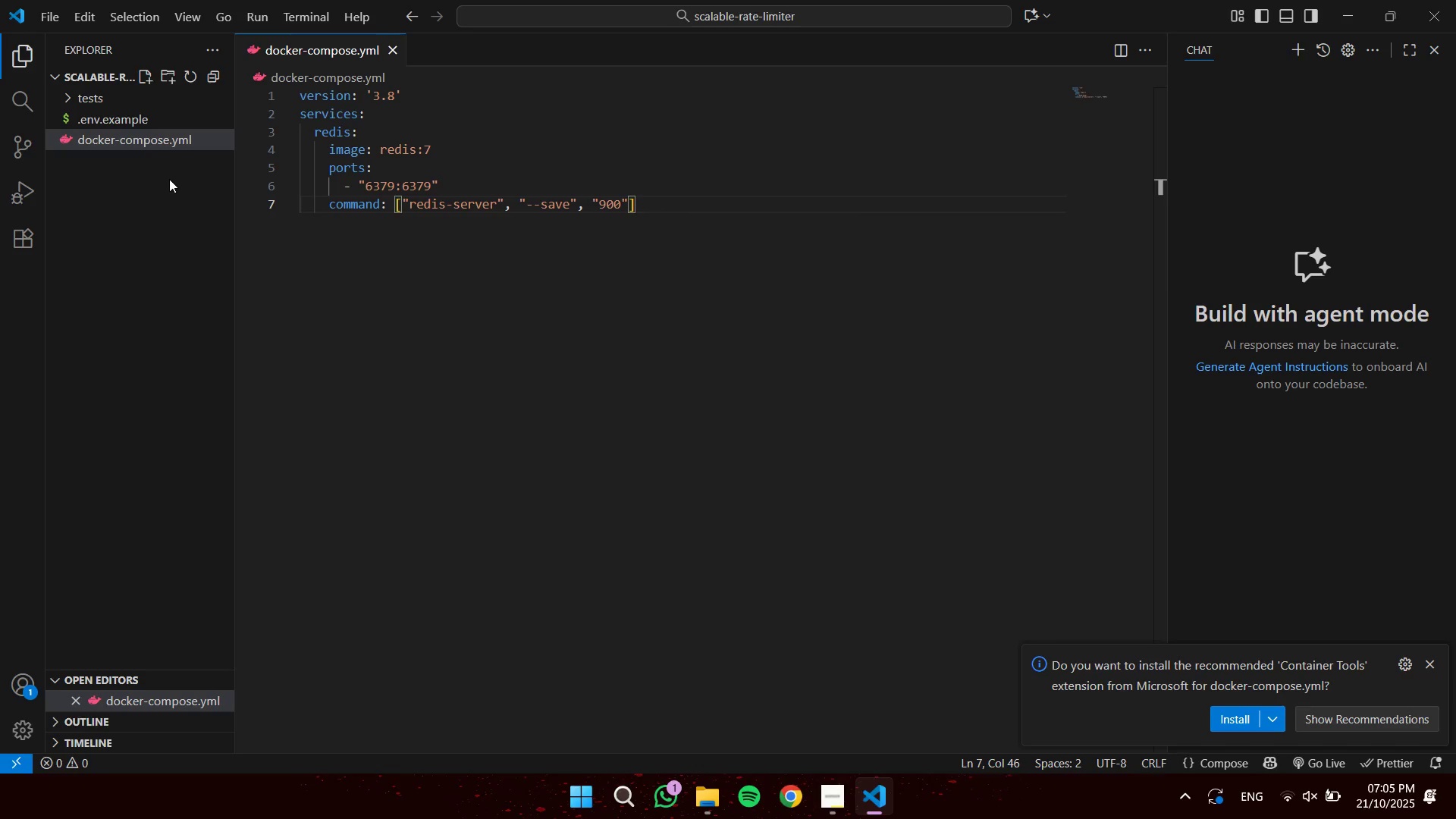 
key(Comma)
 